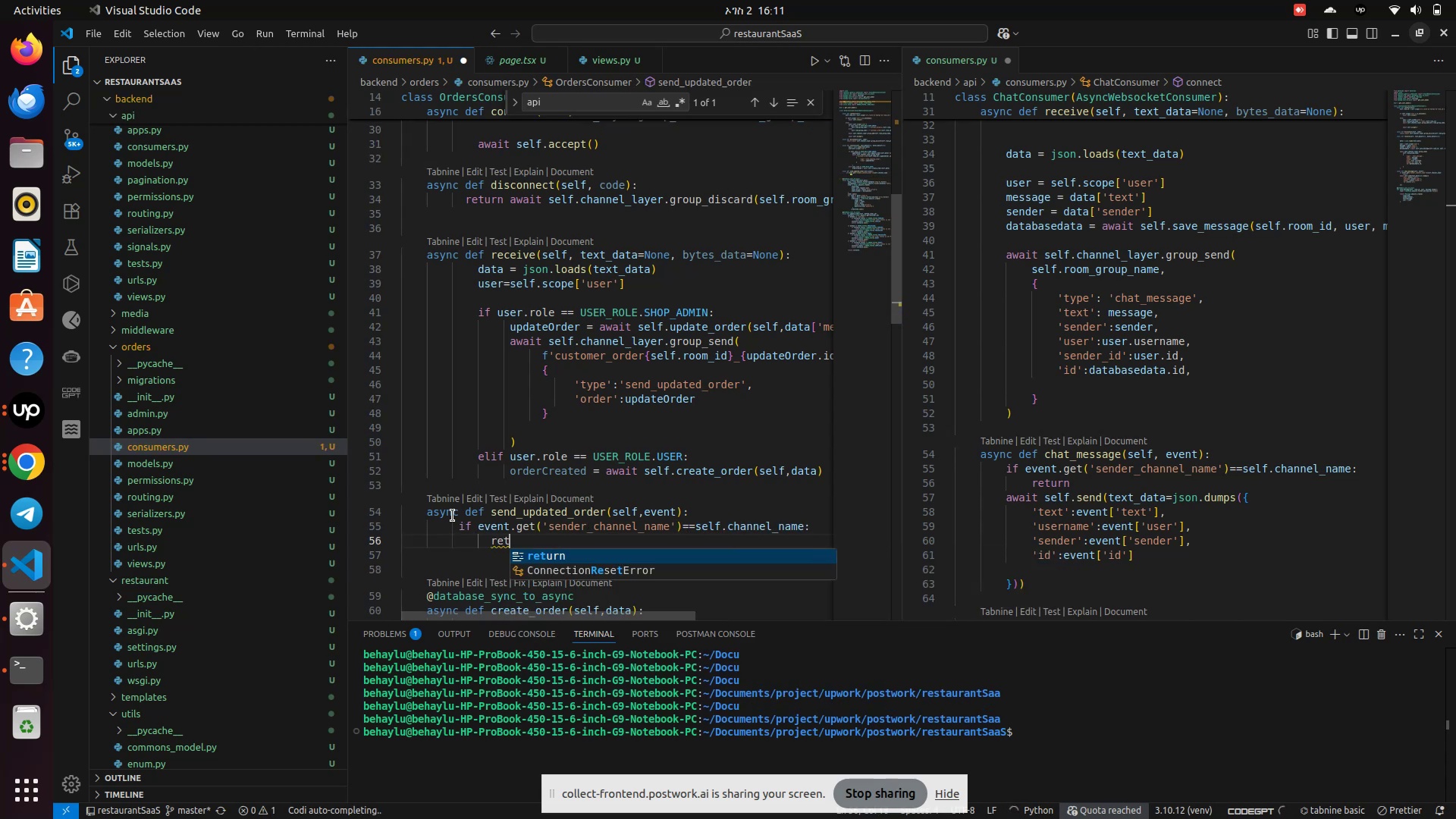 
key(Enter)
 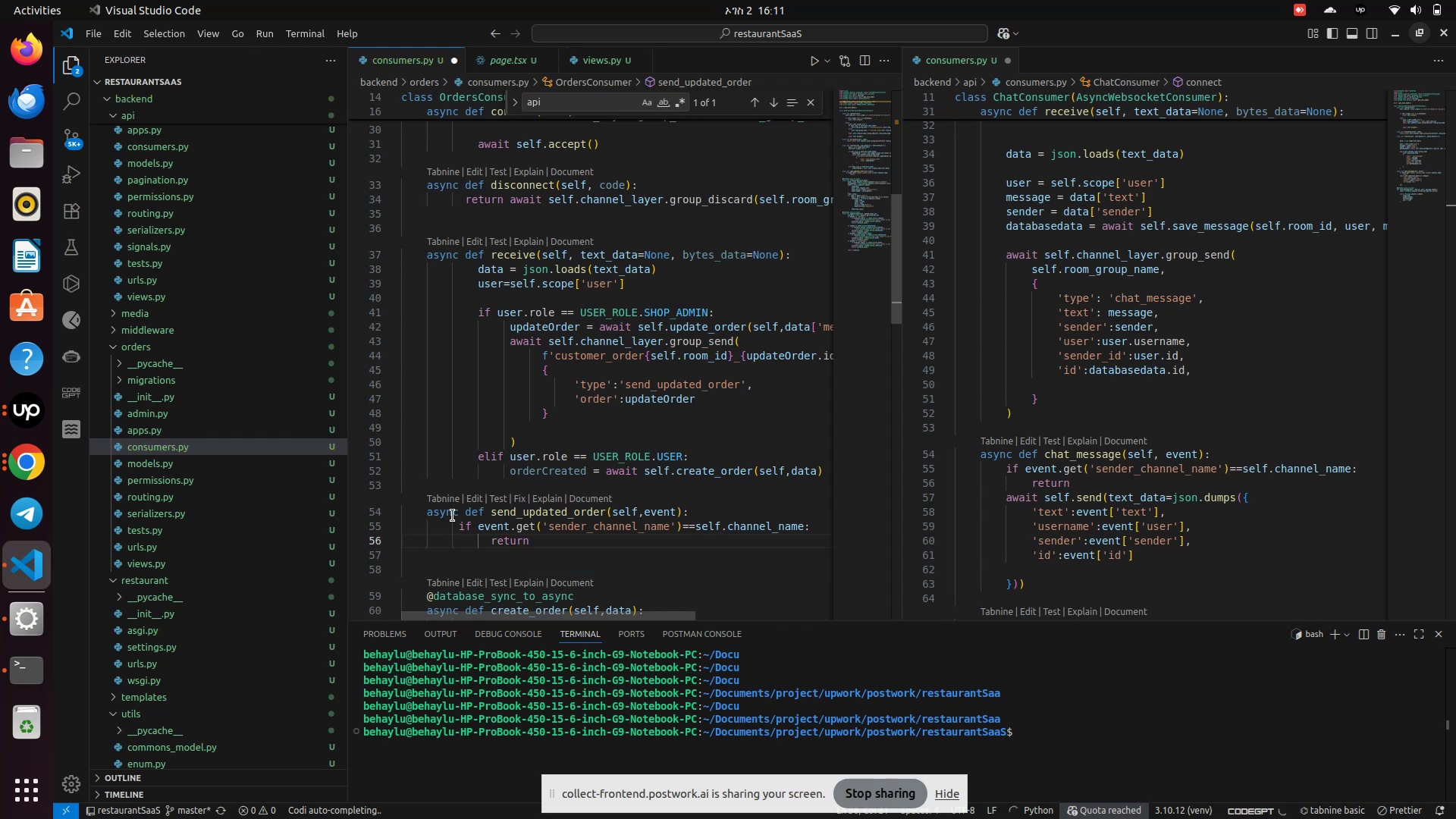 
key(Enter)
 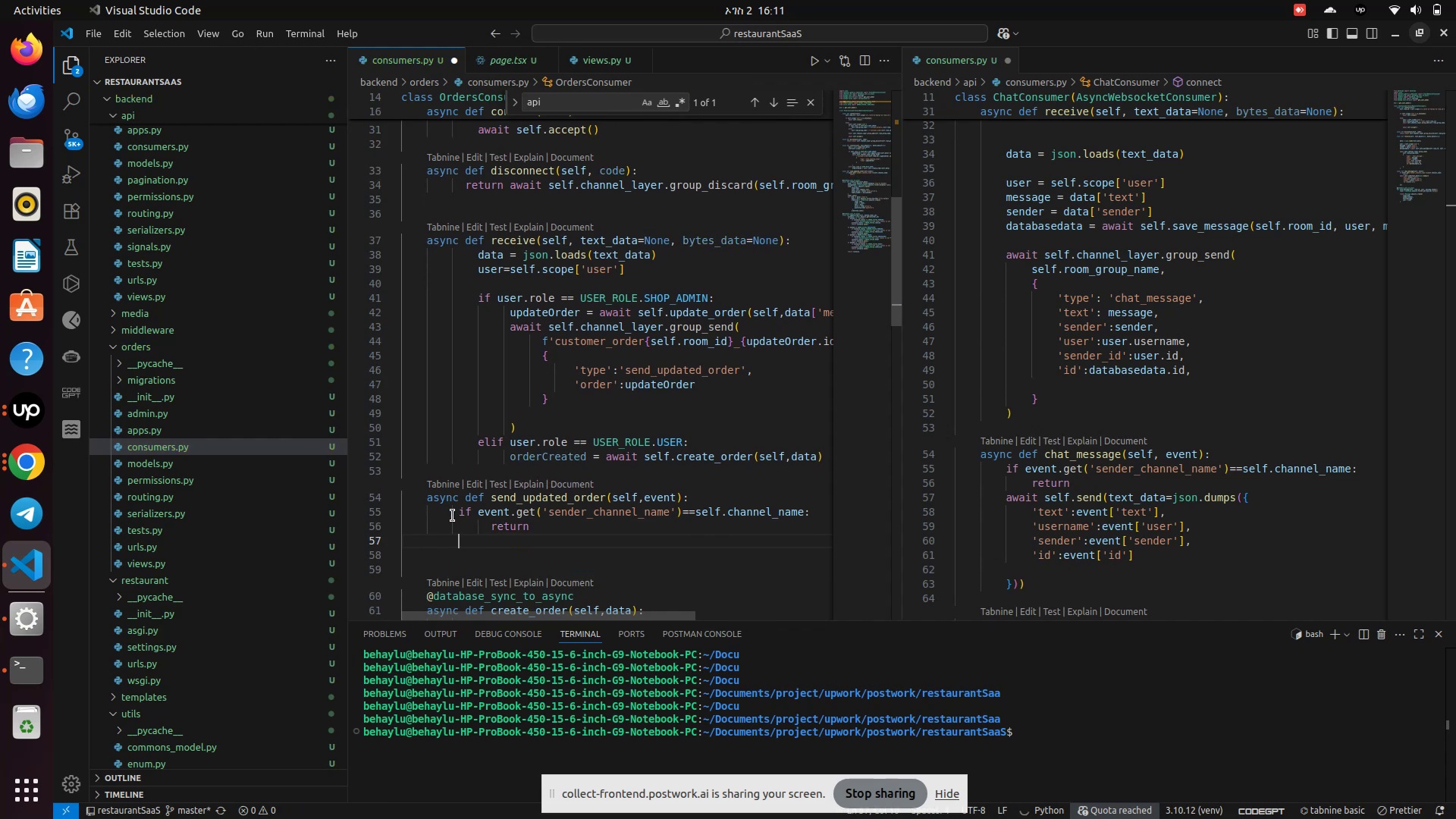 
type(awa)
 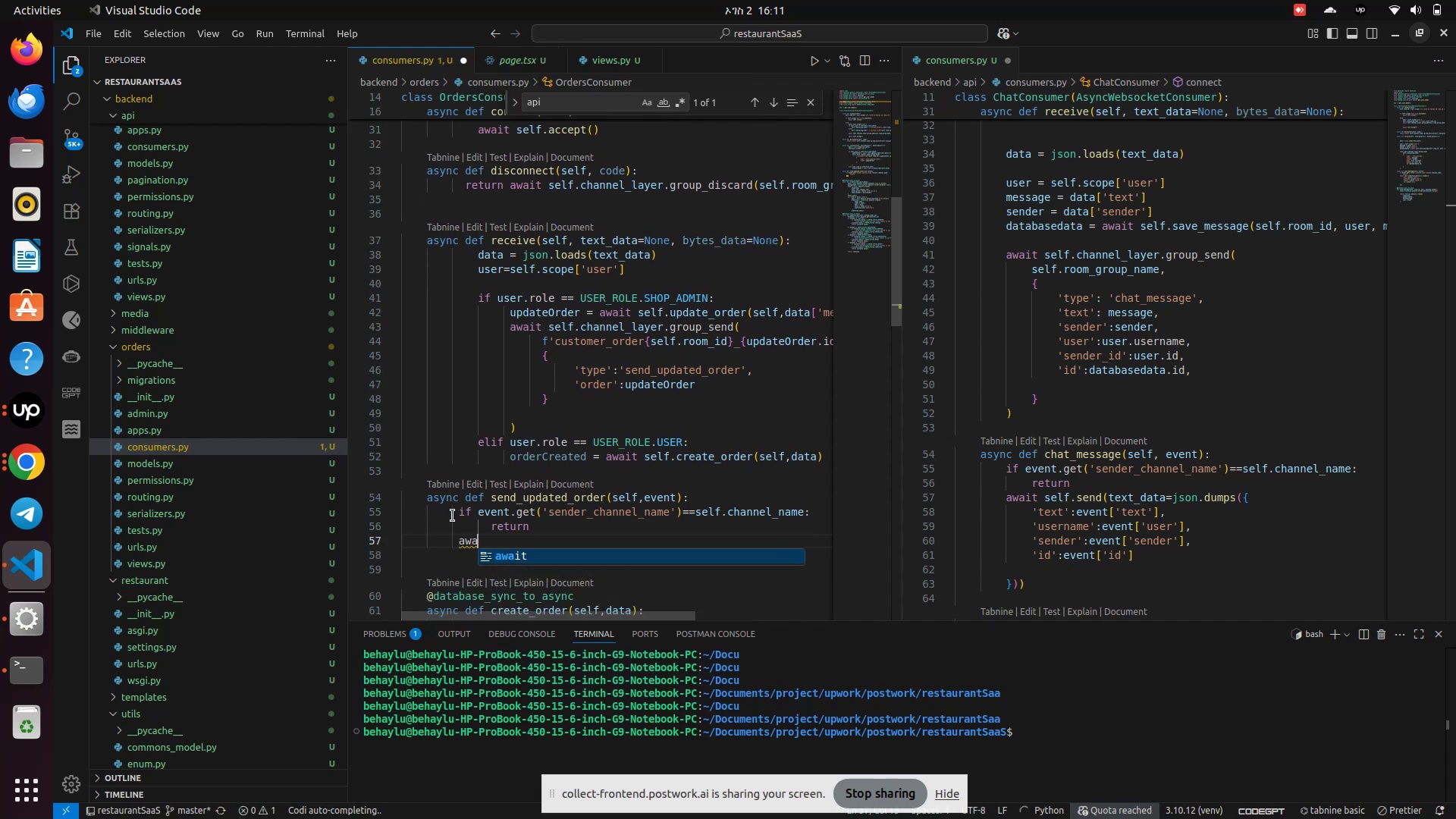 
key(Enter)
 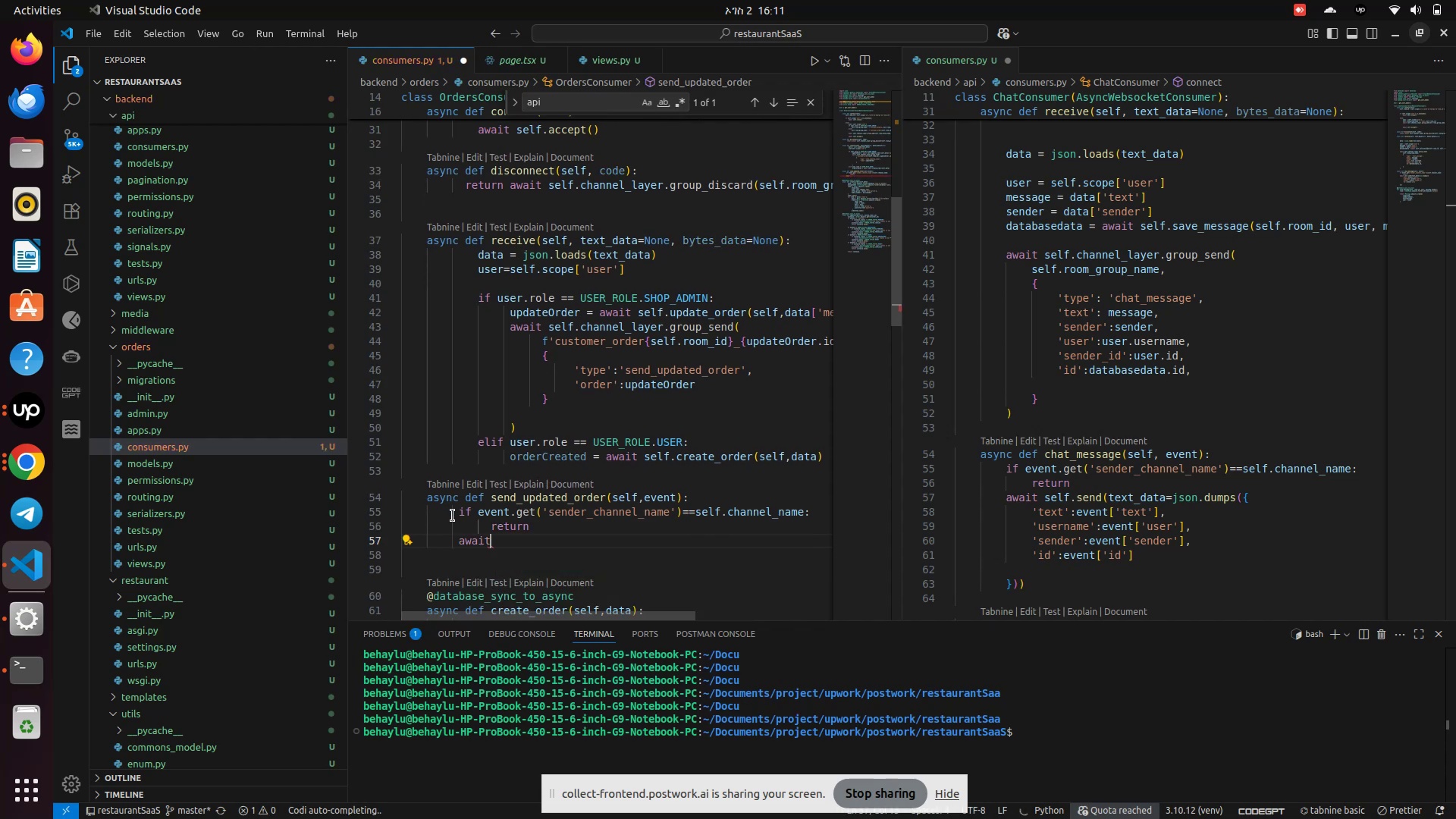 
type( self)
 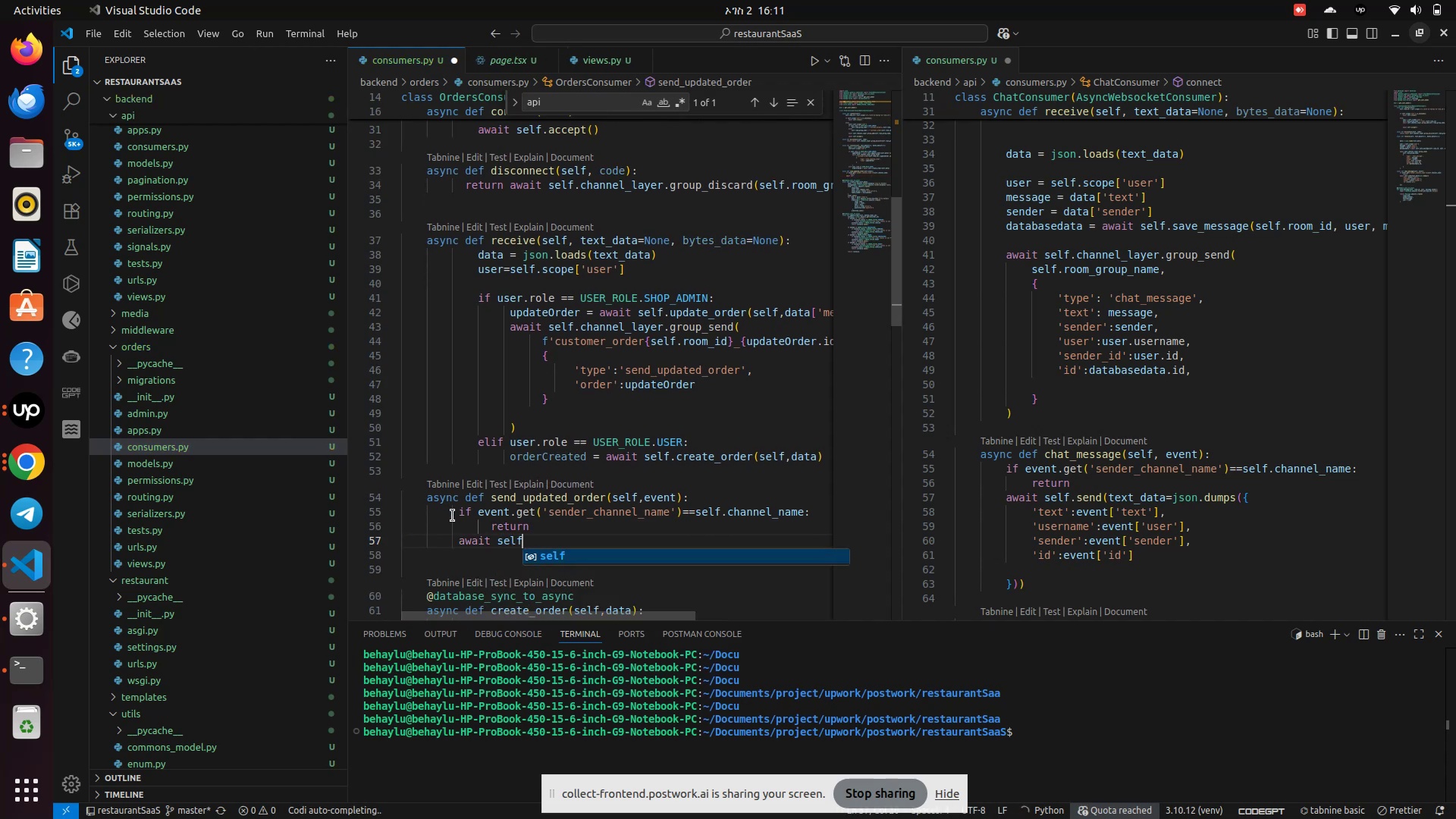 
key(Enter)
 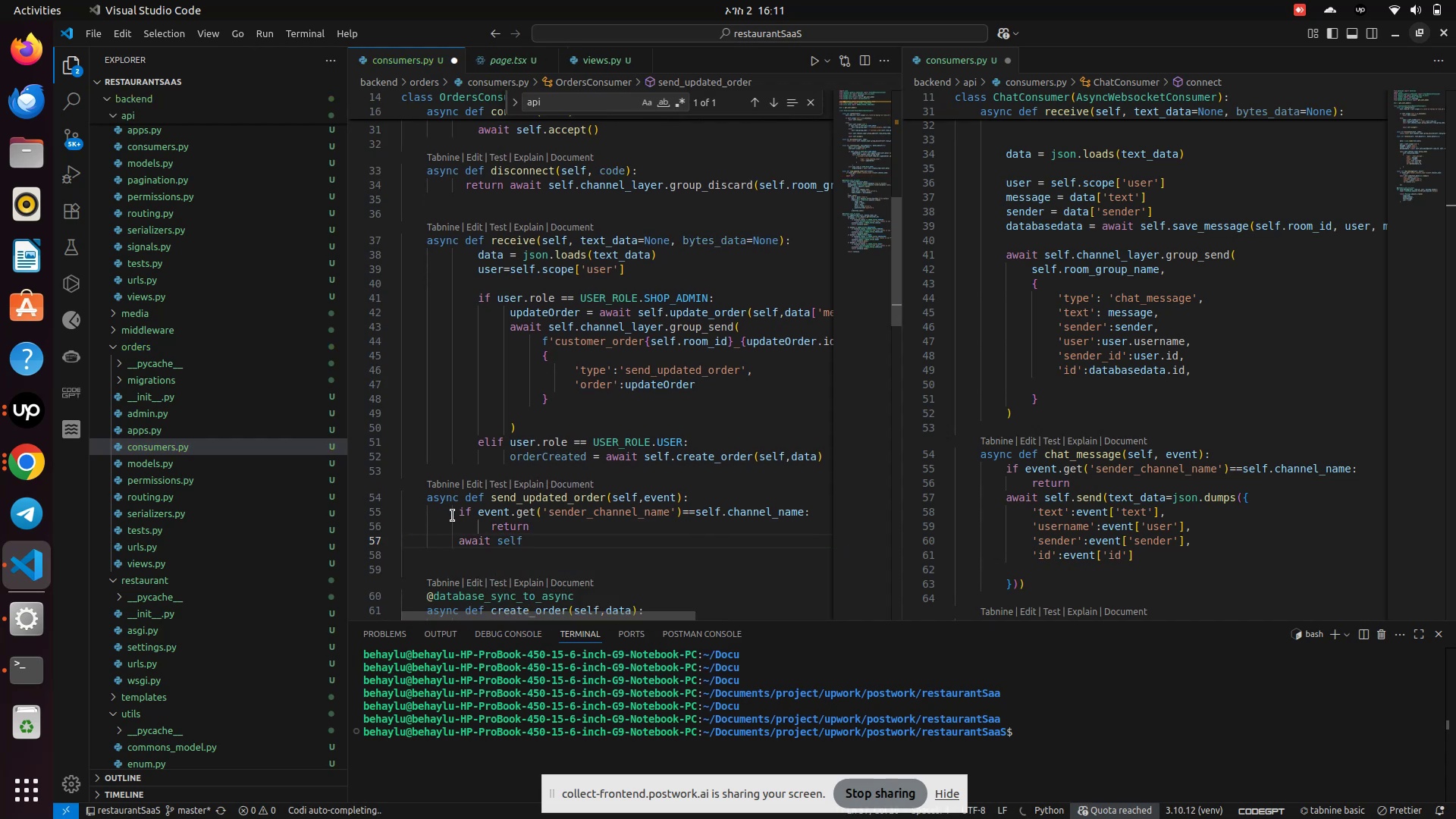 
type(.sen)
 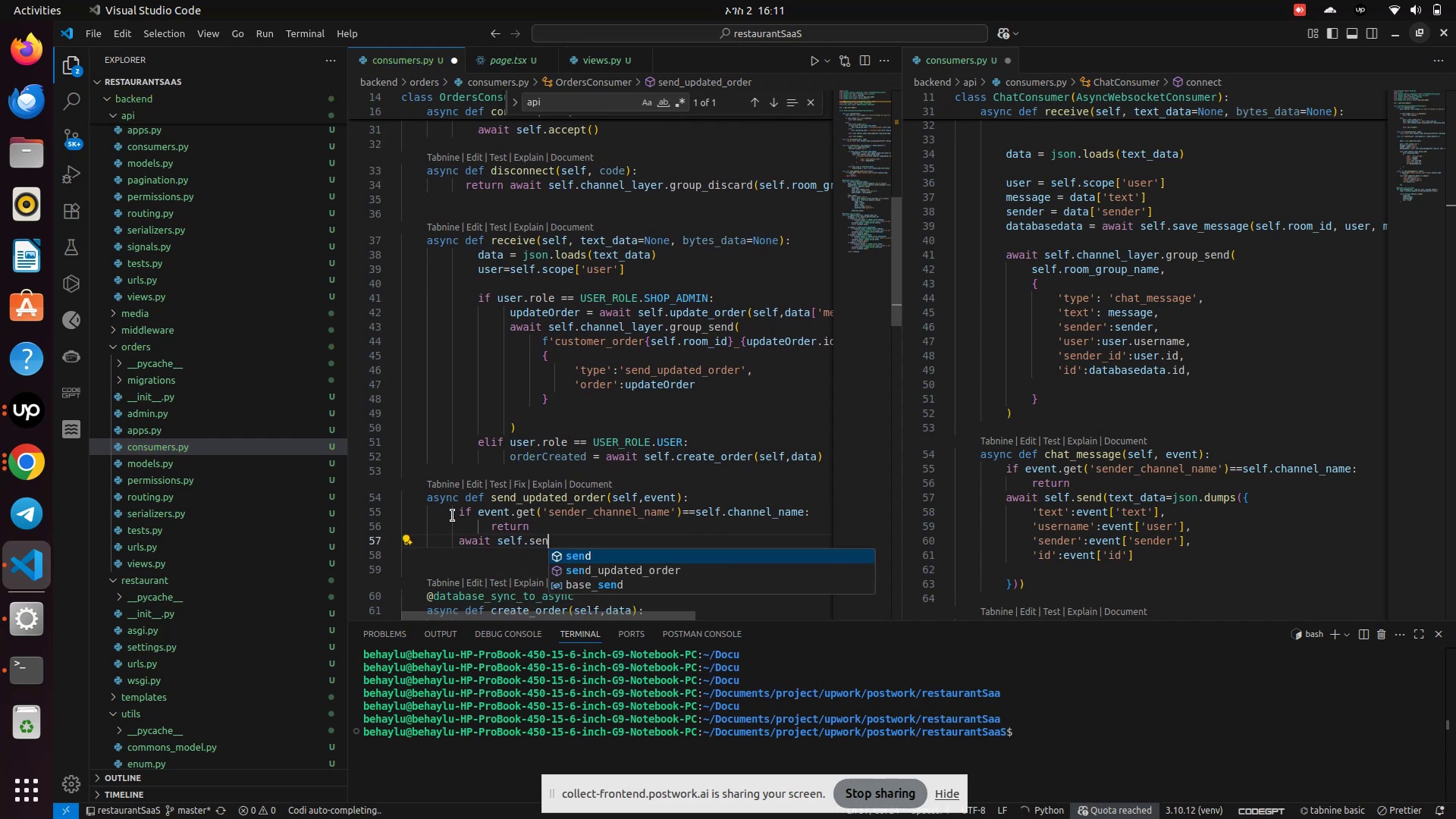 
key(Enter)
 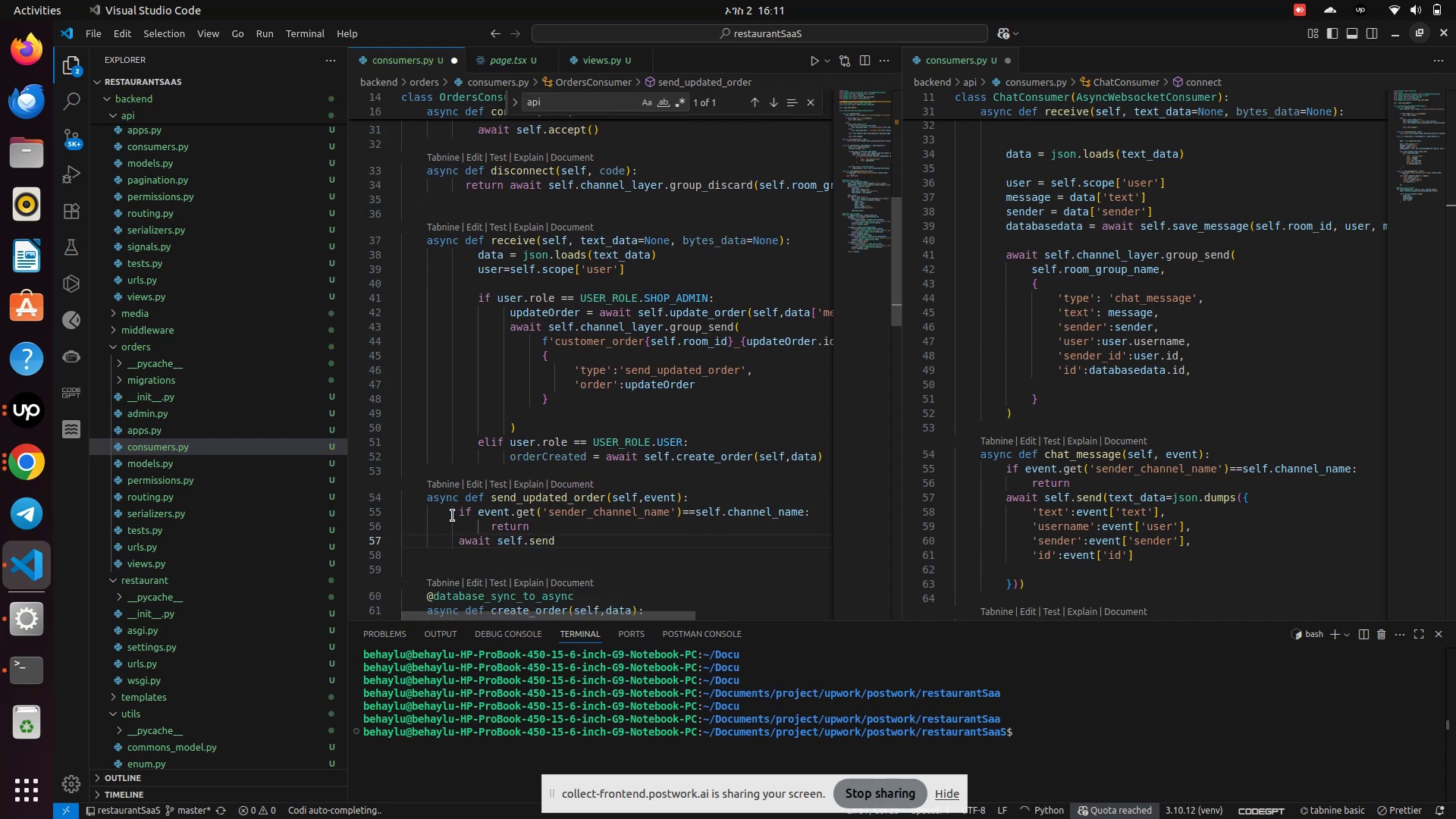 
type((text)
 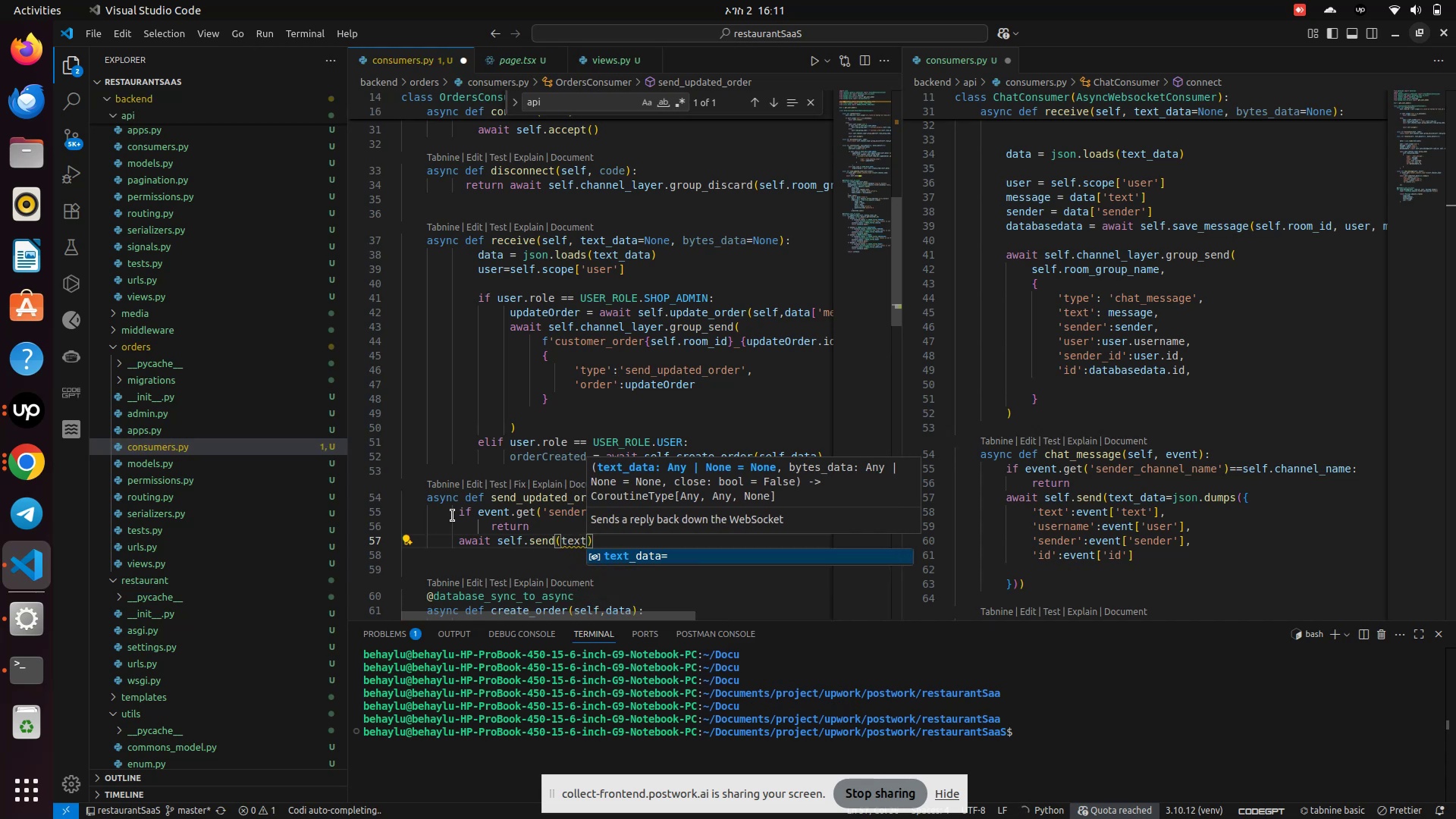 
key(Enter)
 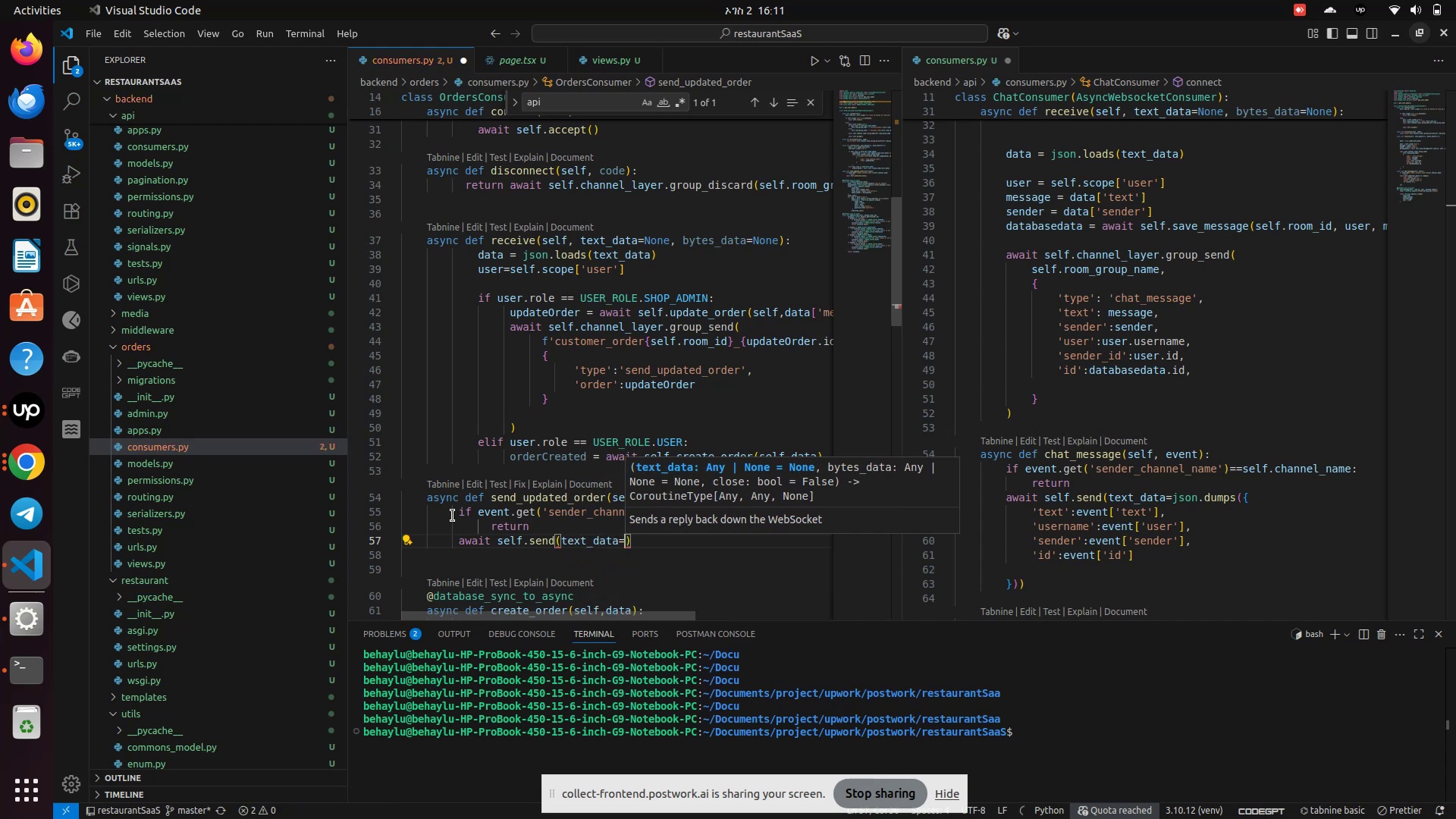 
type(json.dup)
key(Backspace)
type(mps(even)
 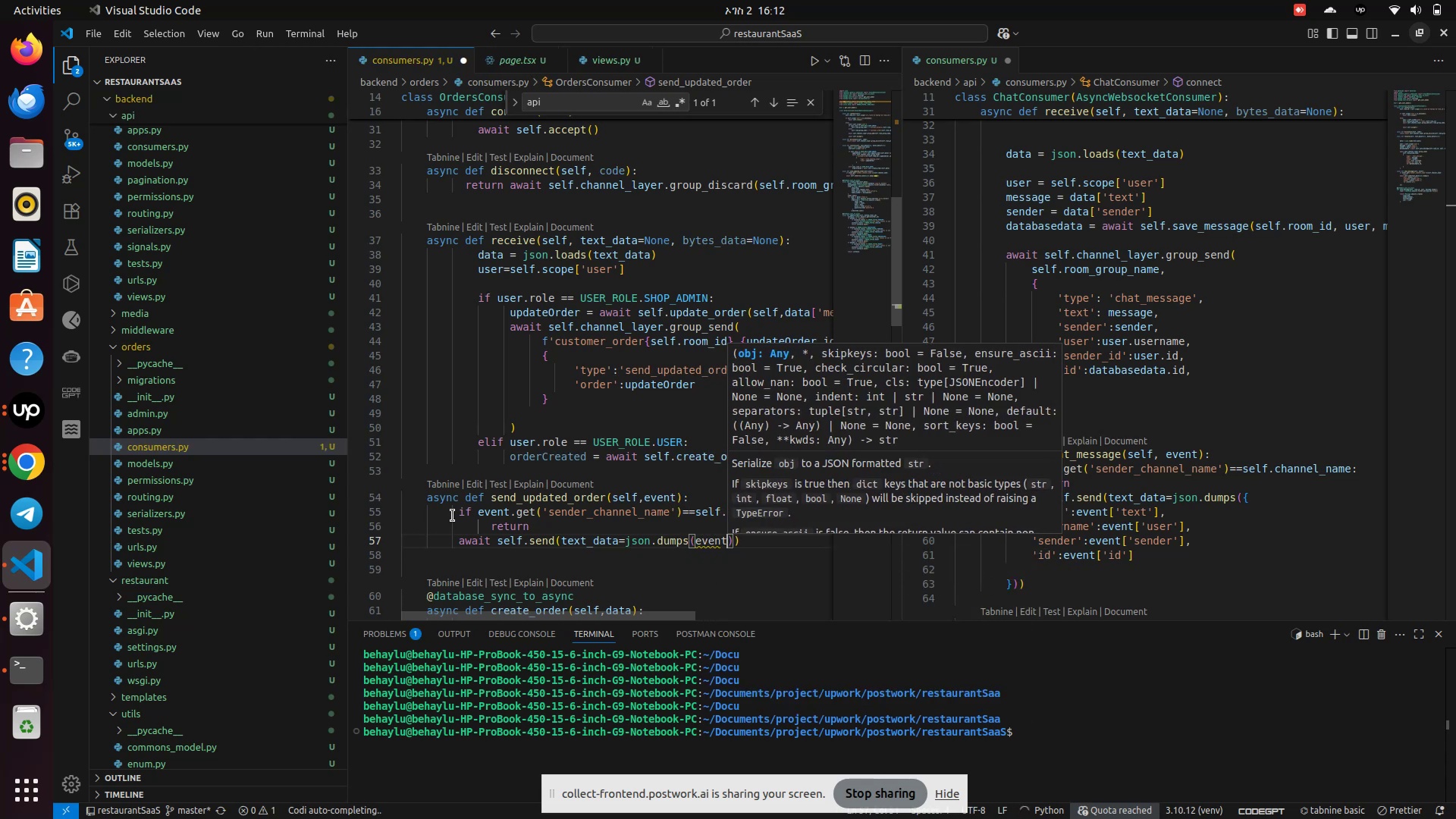 
 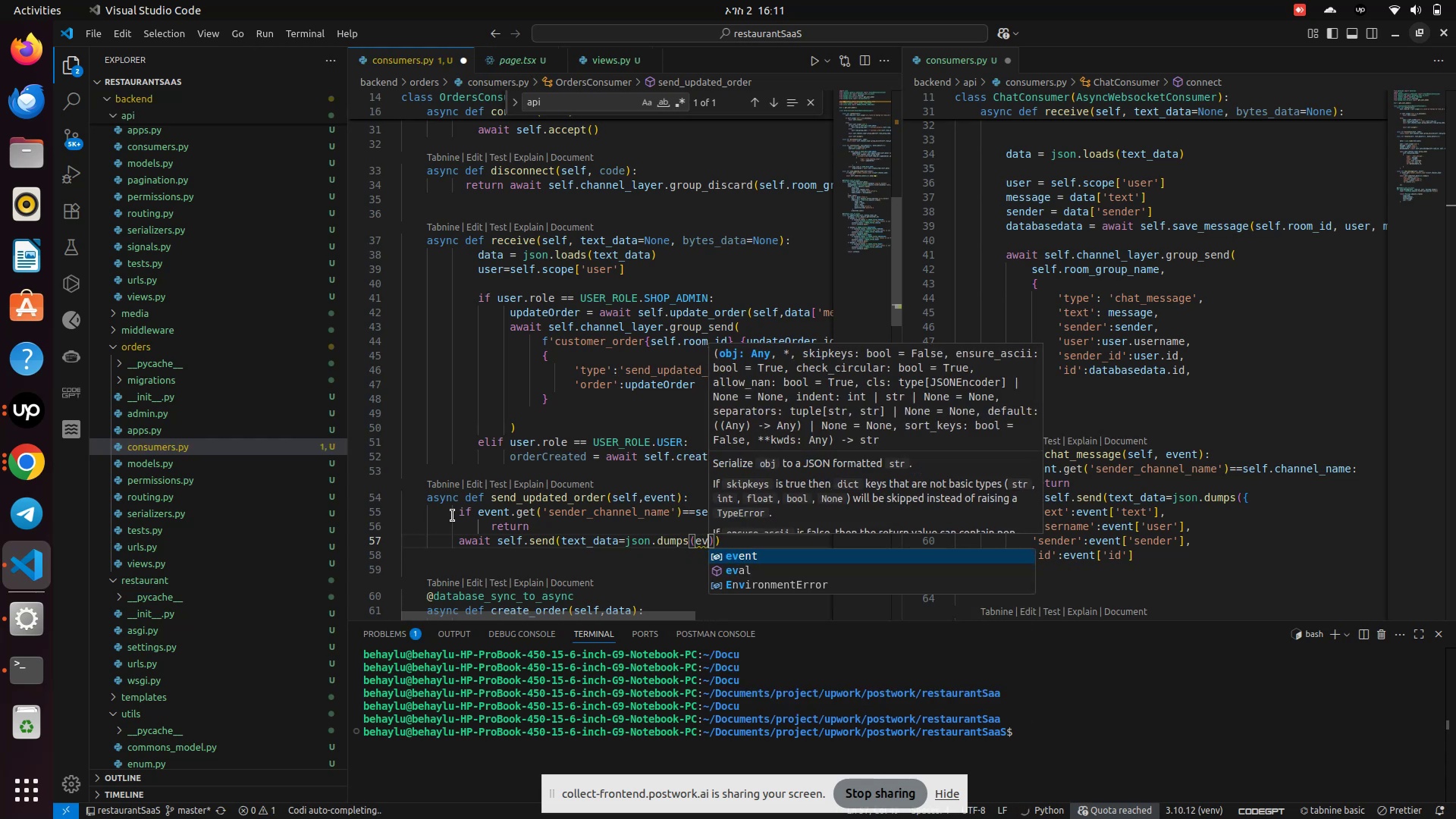 
key(Enter)
 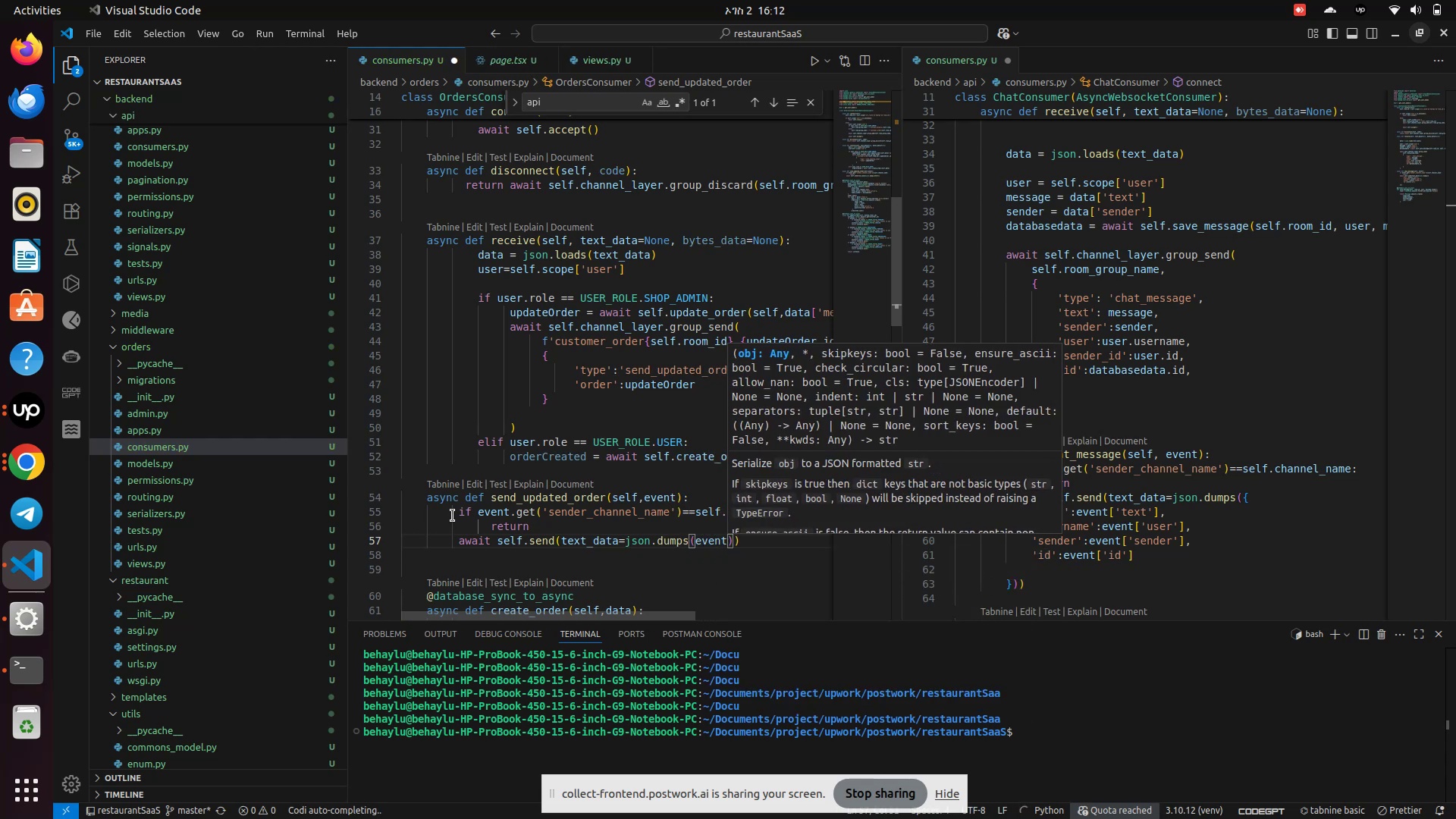 
key(BracketLeft)
 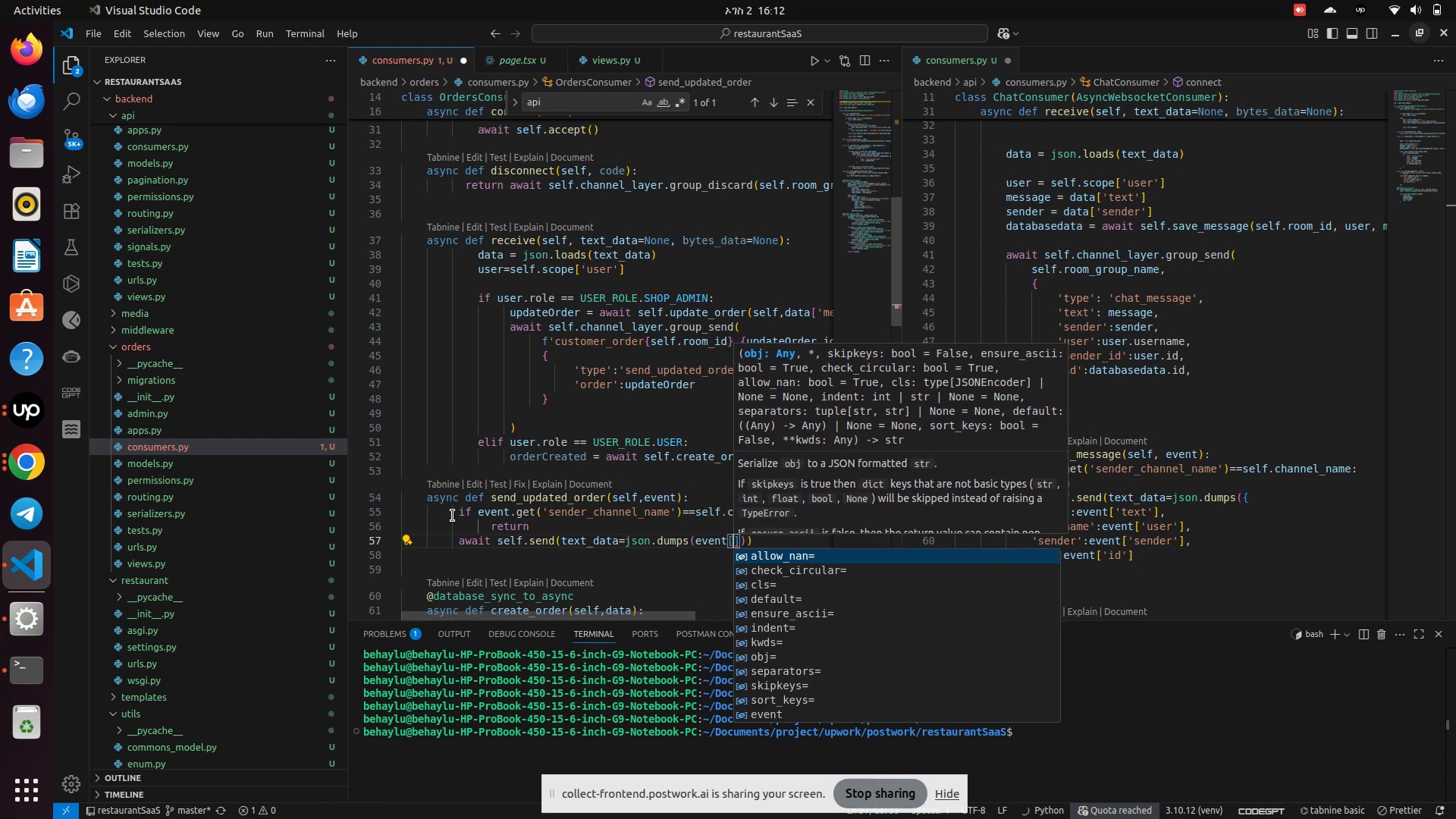 
type('order)
 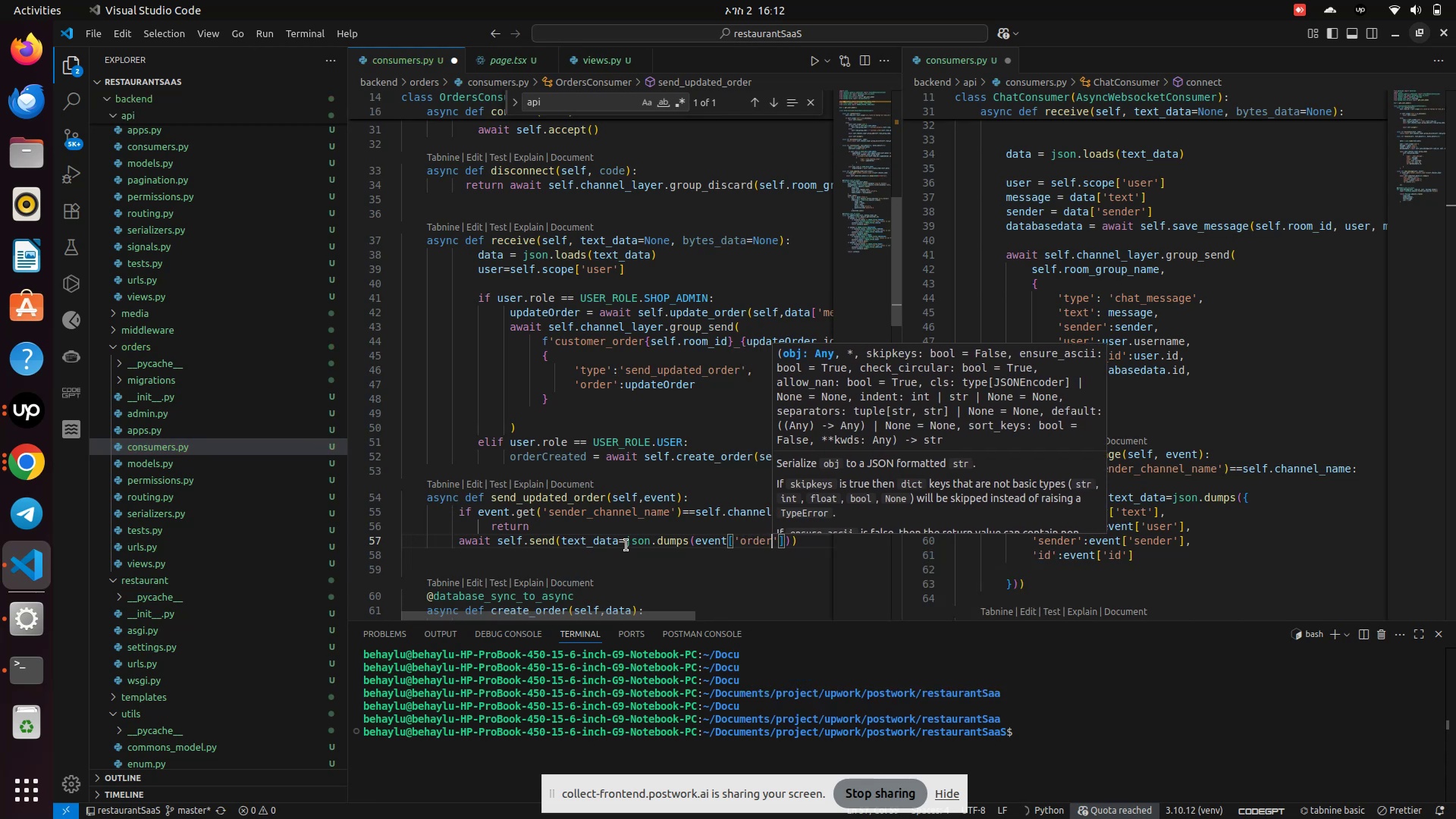 
left_click([627, 552])
 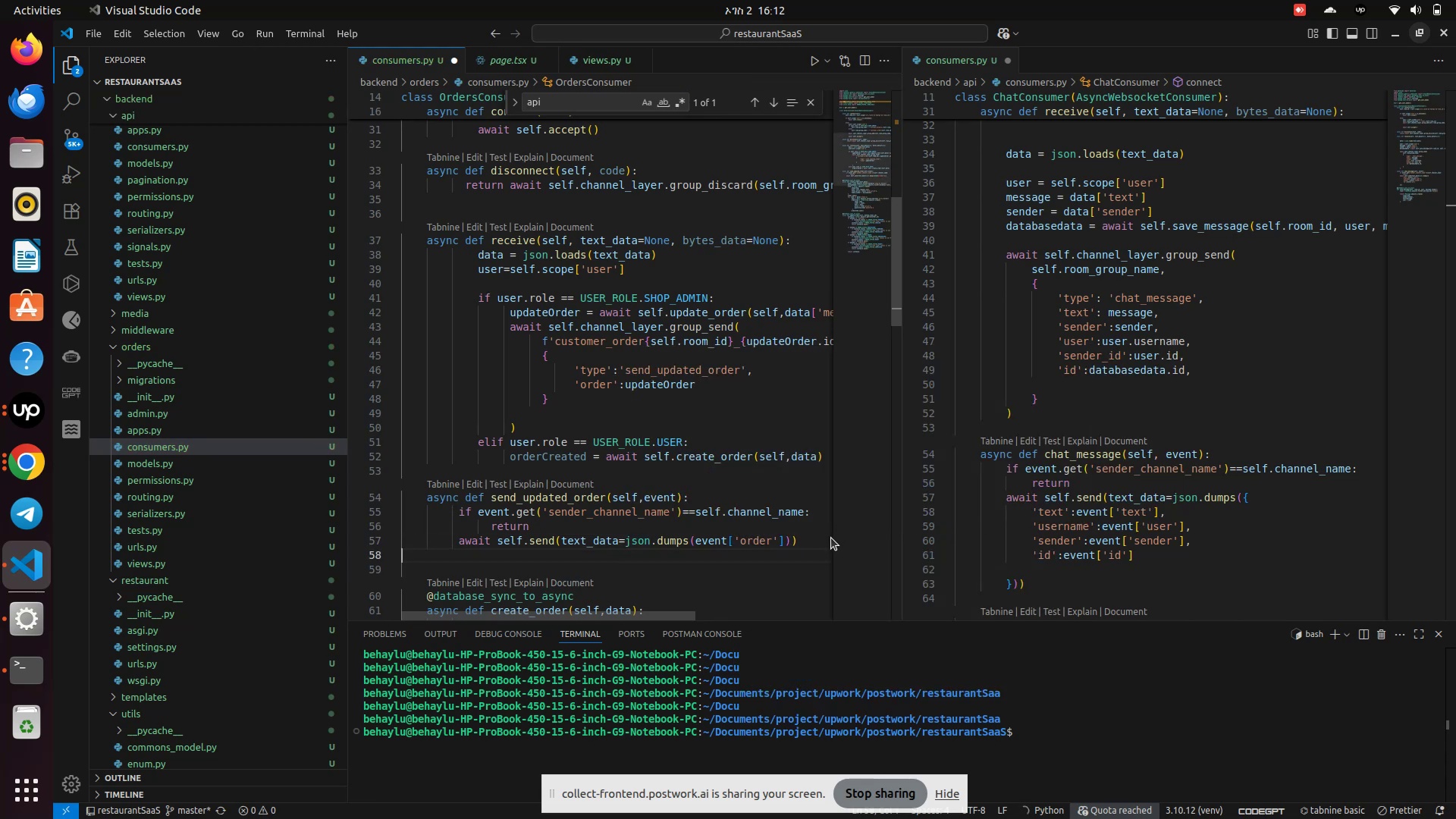 
left_click([827, 541])
 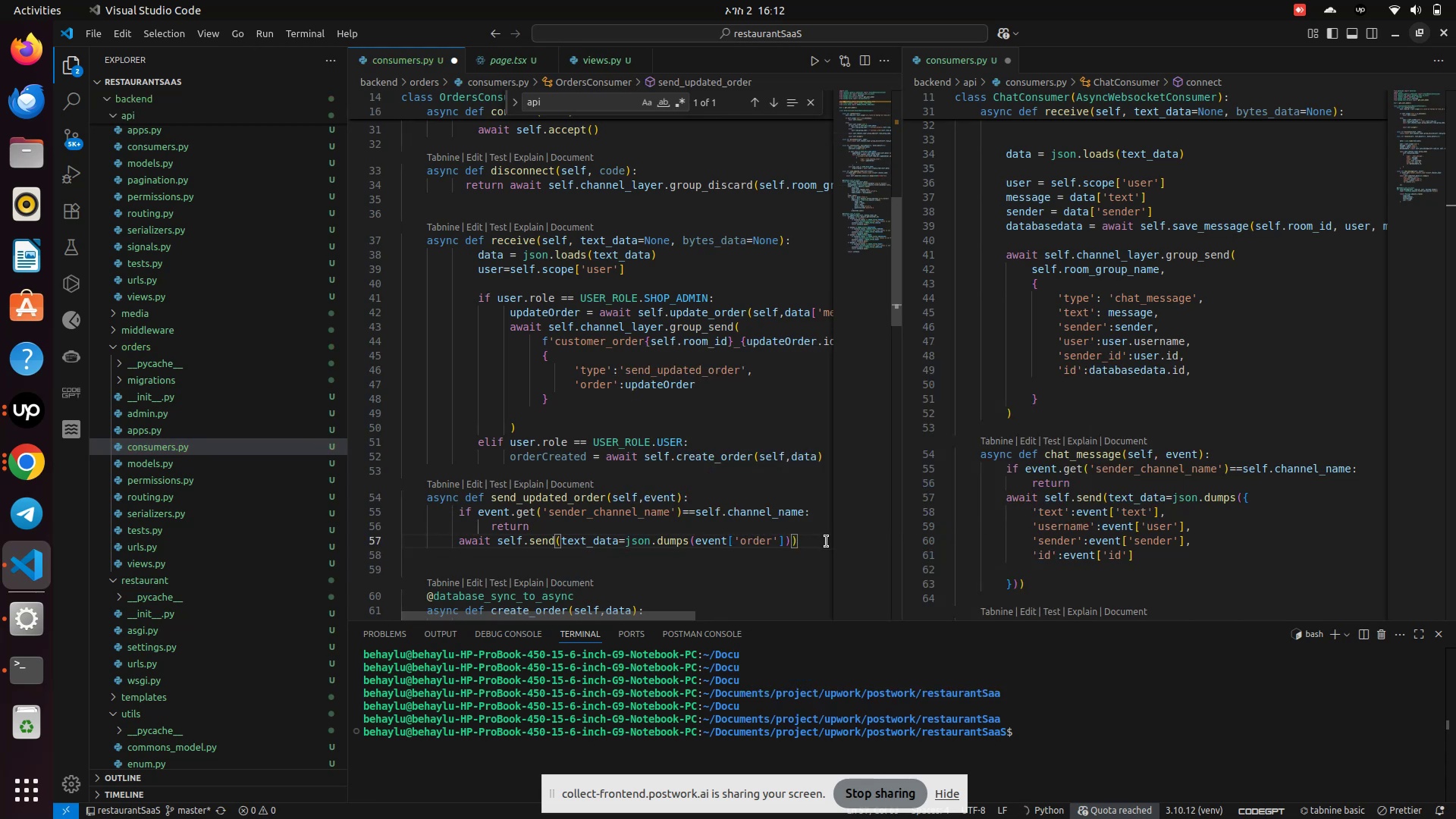 
key(Control+S)
 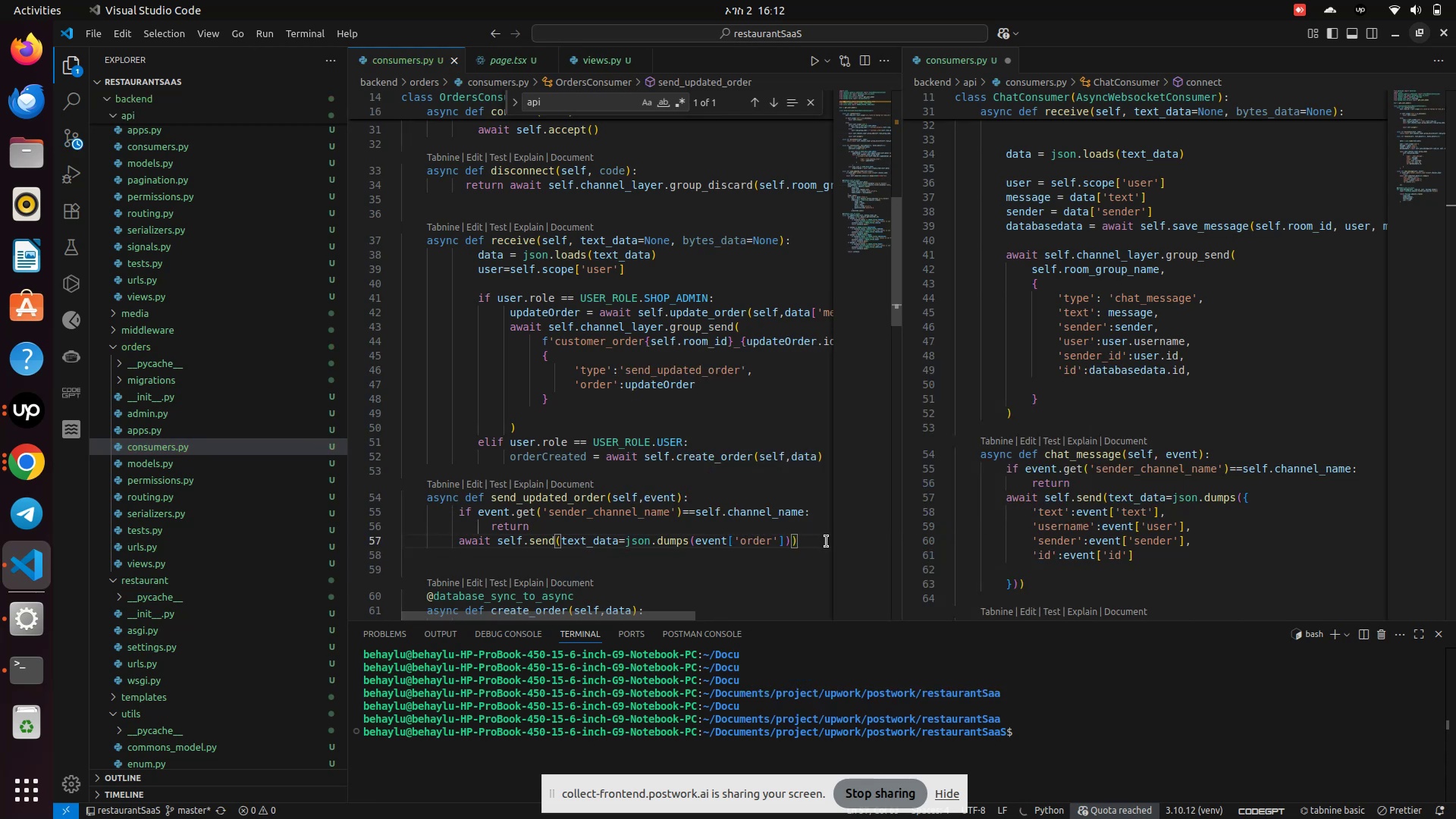 
scroll: coordinate [1088, 554], scroll_direction: down, amount: 2.0
 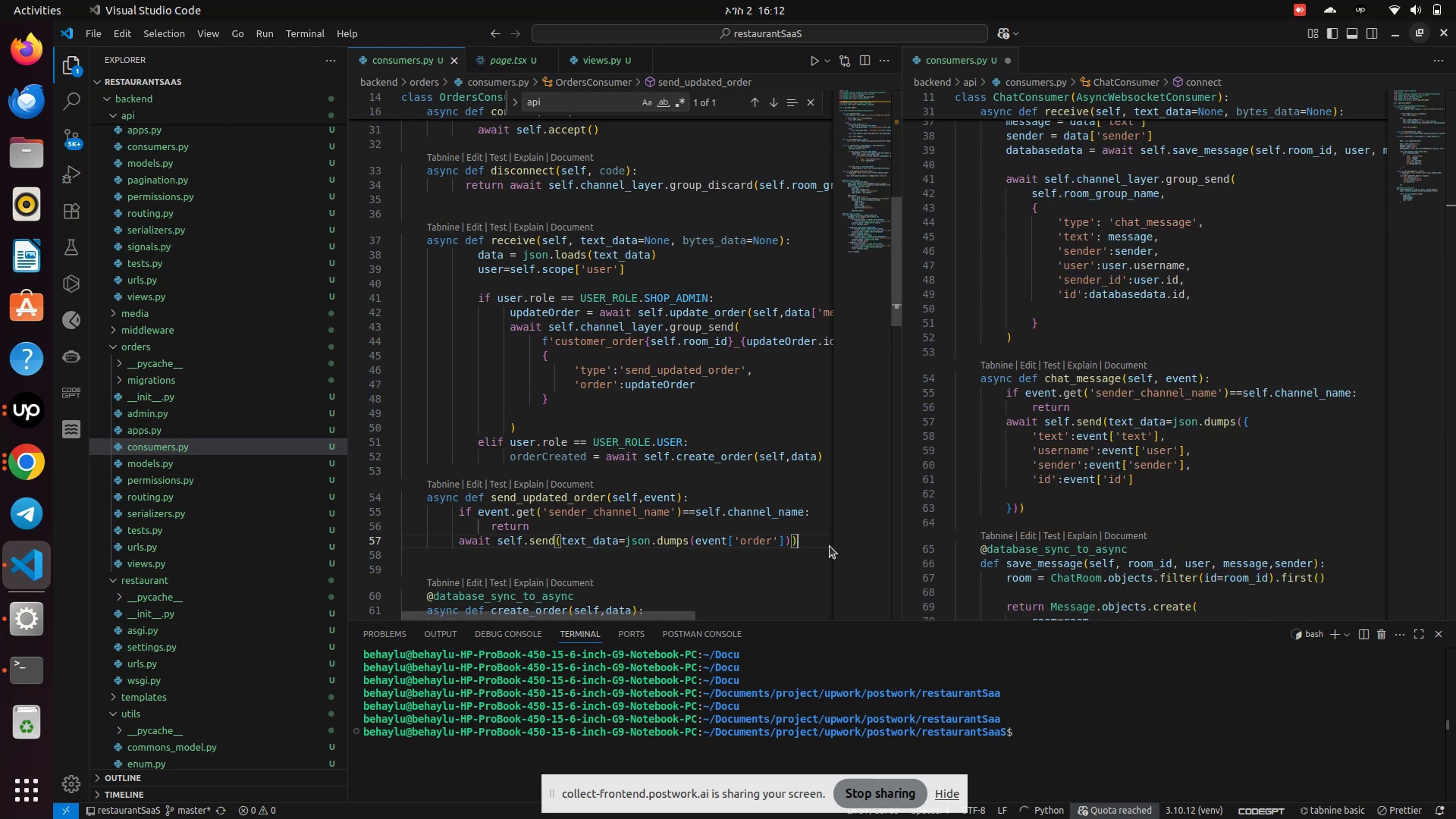 
wait(6.29)
 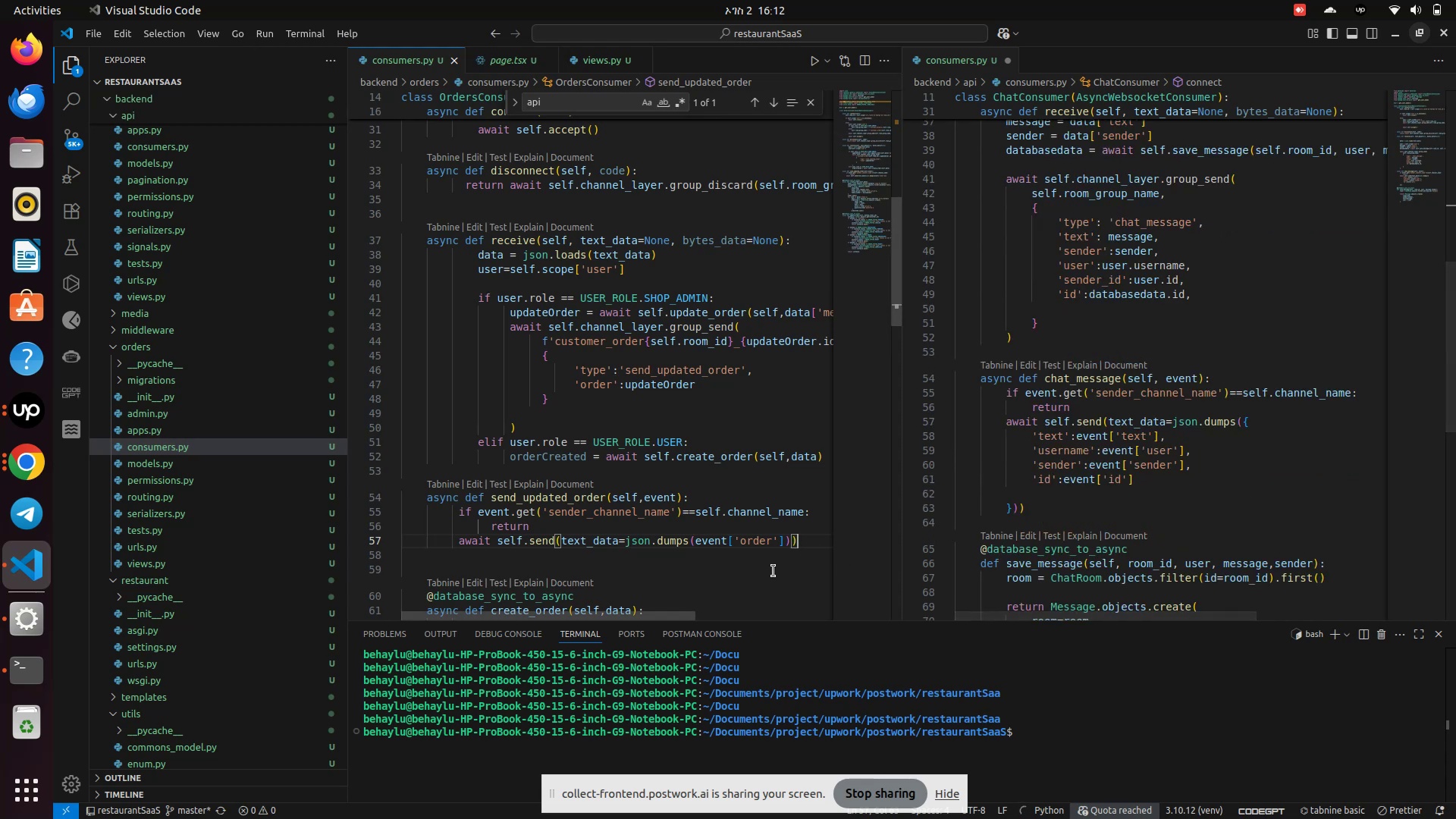 
key(Enter)
 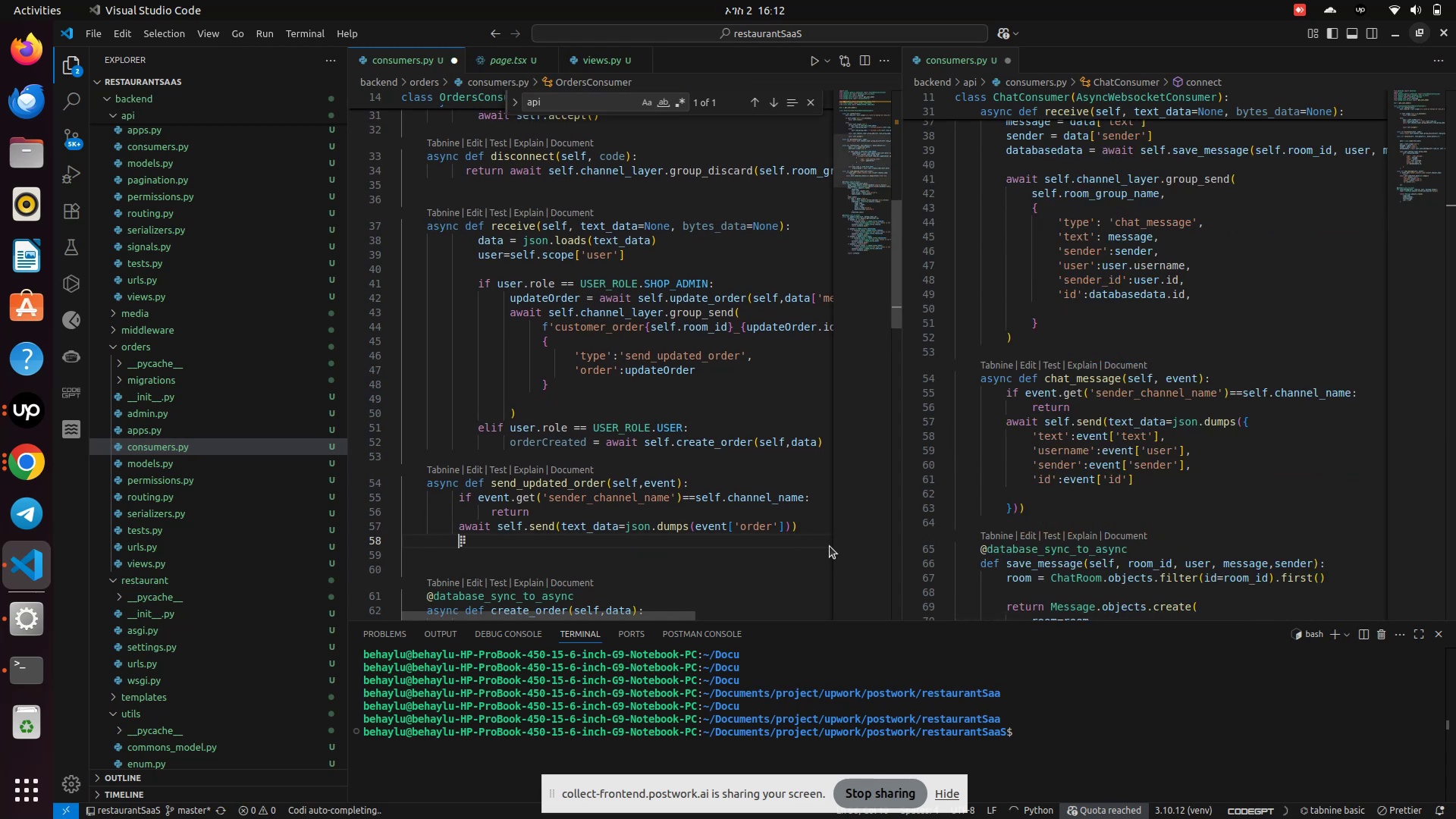 
key(Backspace)
 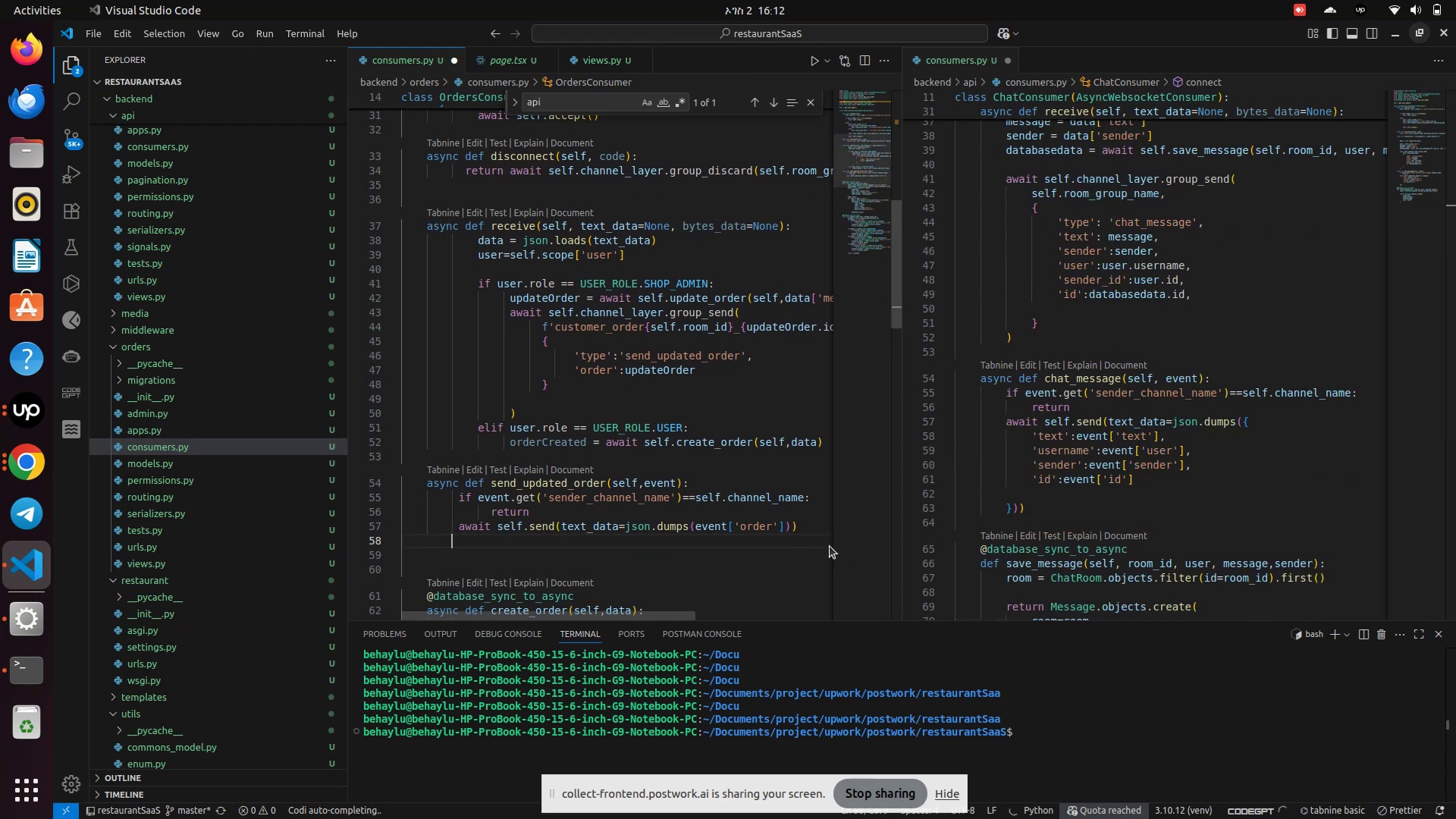 
key(Backspace)
 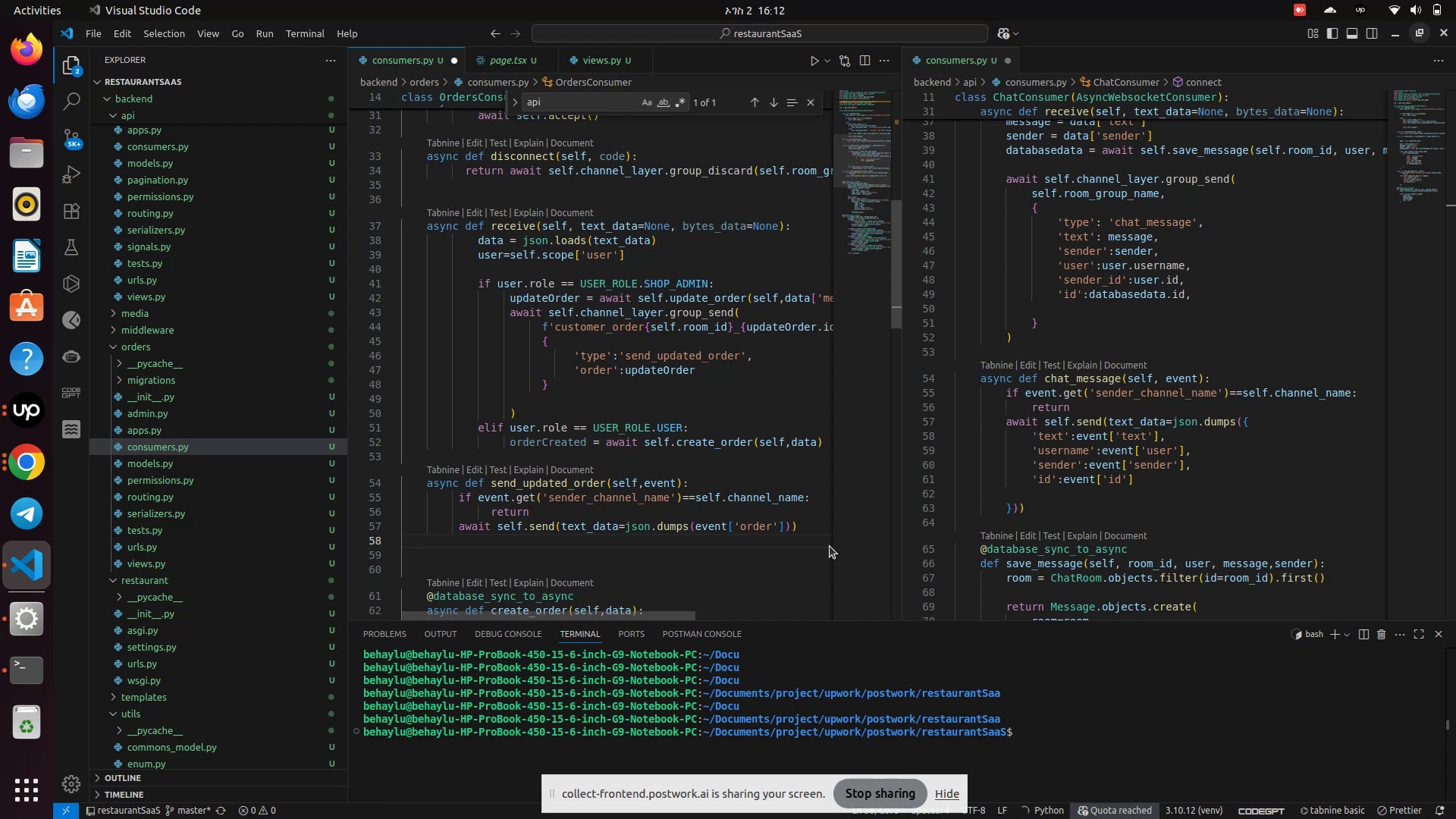 
wait(16.61)
 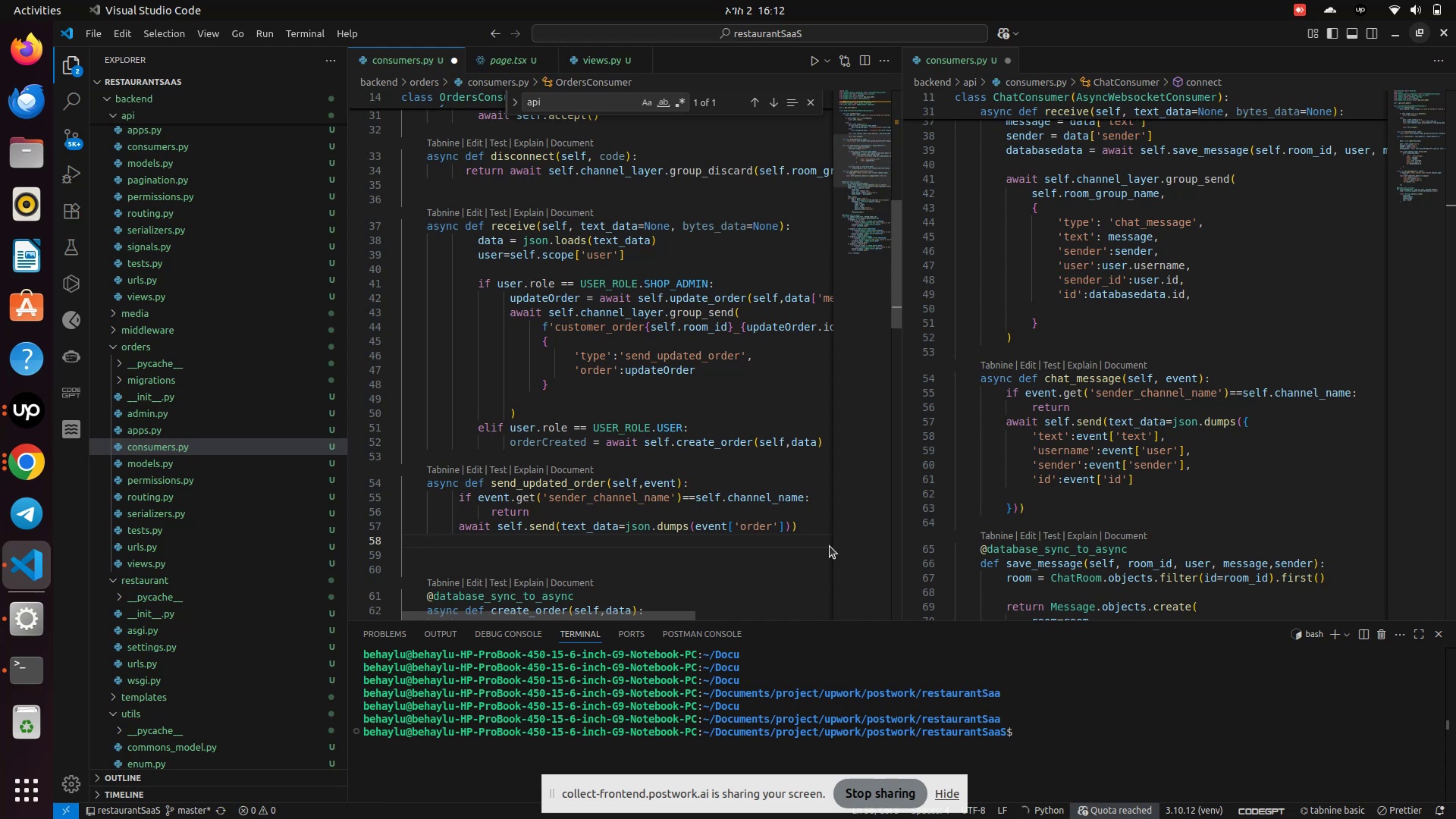 
scroll: coordinate [687, 461], scroll_direction: up, amount: 1.0
 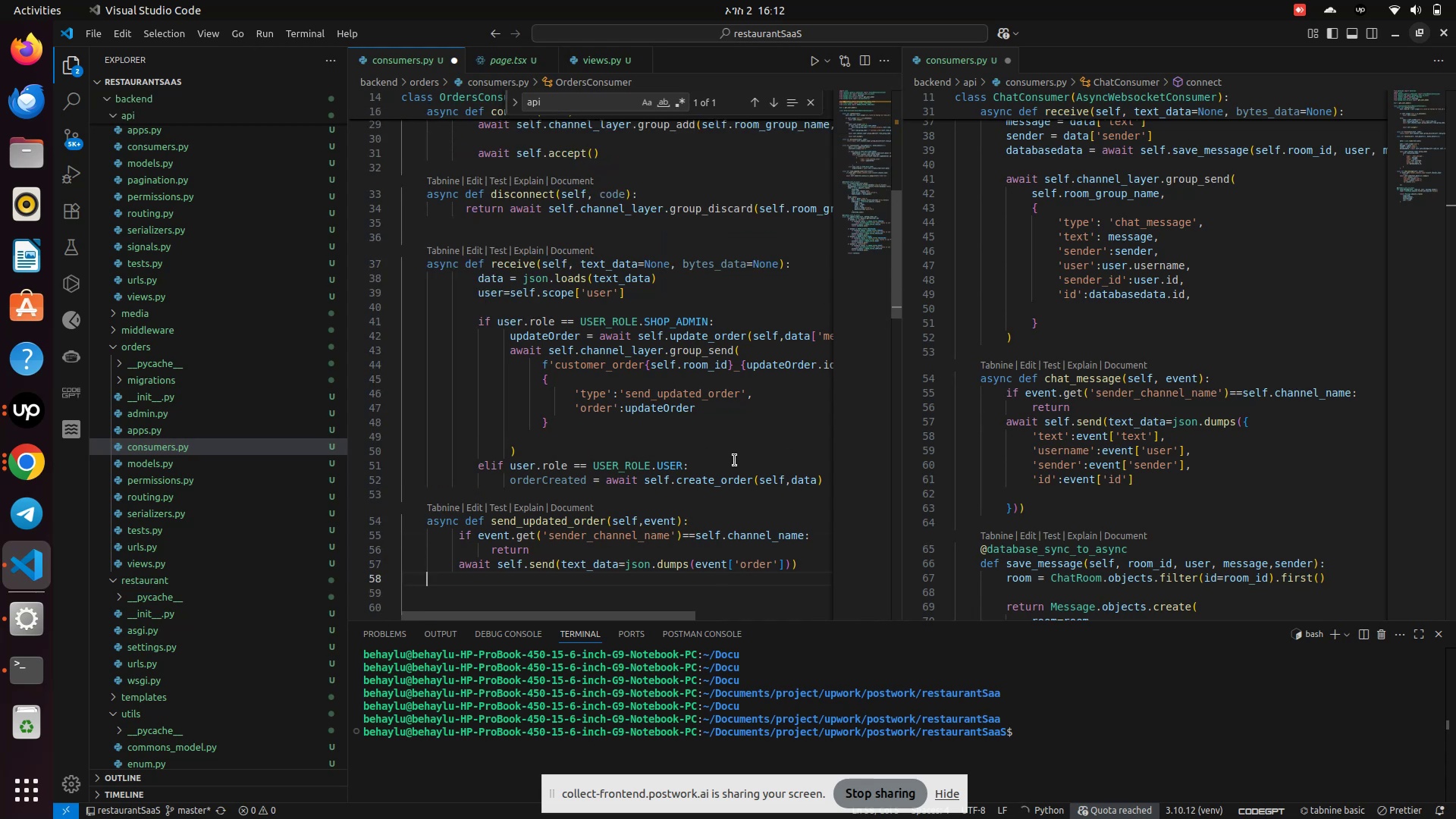 
mouse_move([815, 487])
 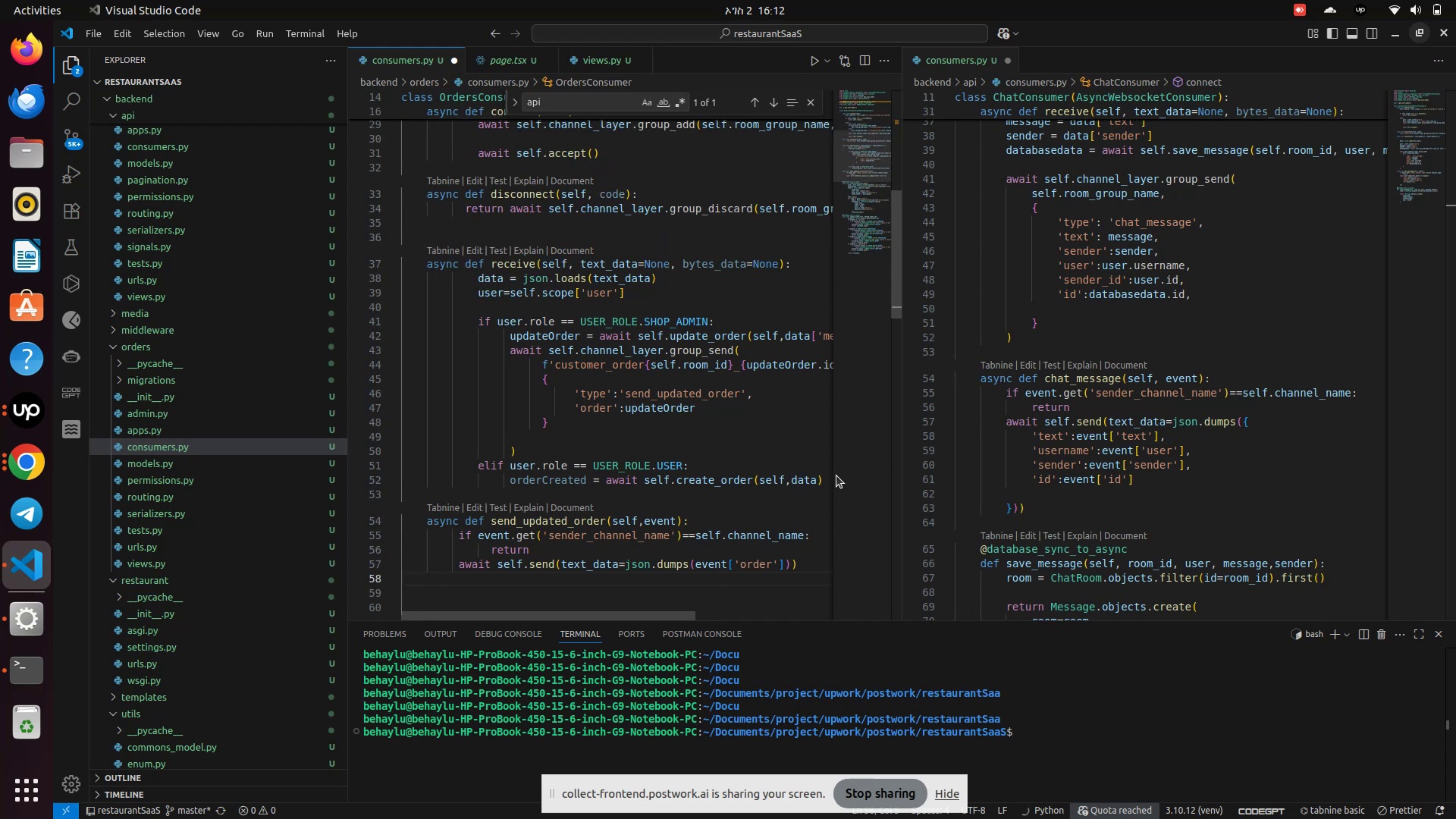 
left_click([836, 475])
 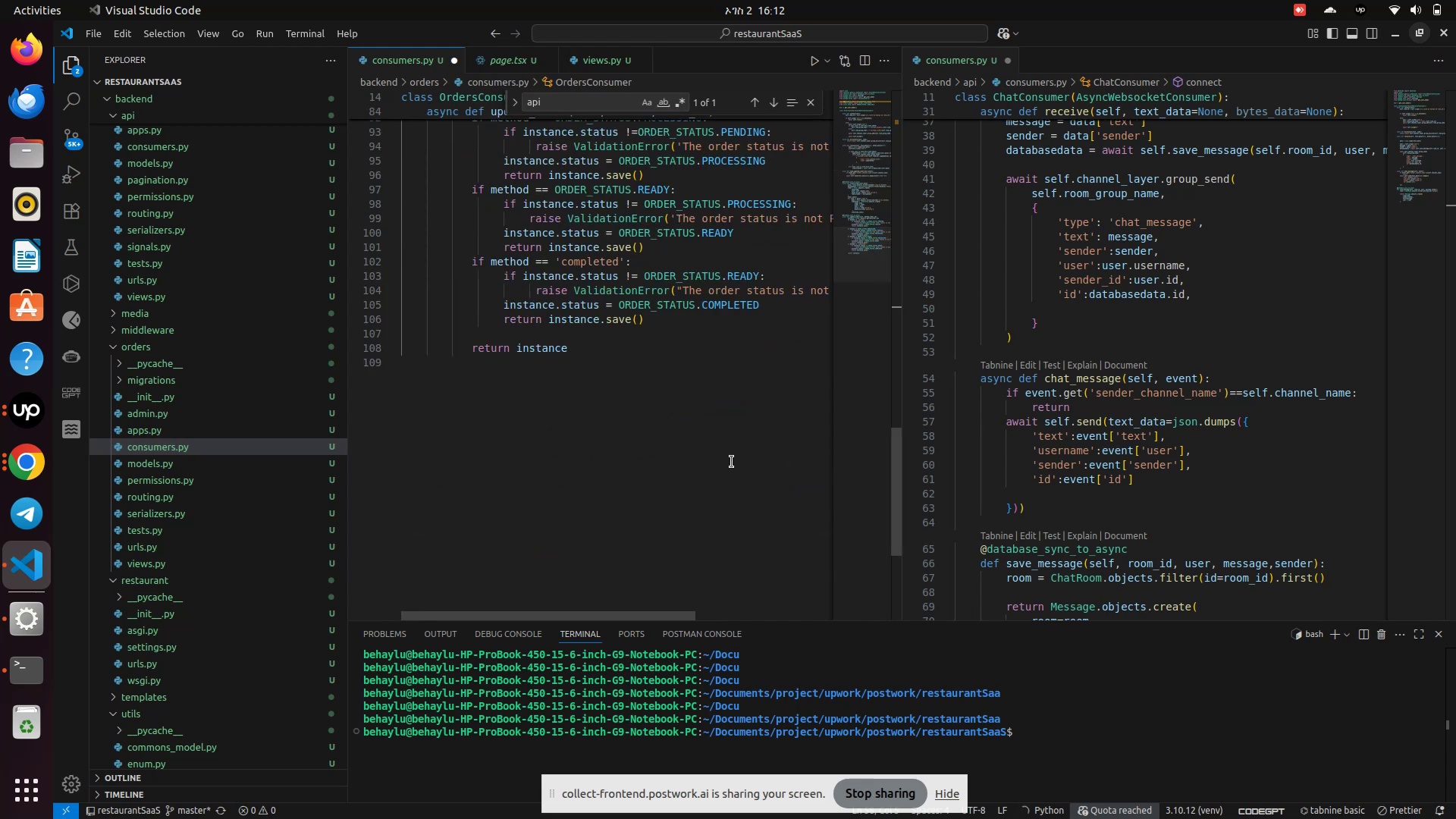 
scroll: coordinate [532, 411], scroll_direction: up, amount: 17.0
 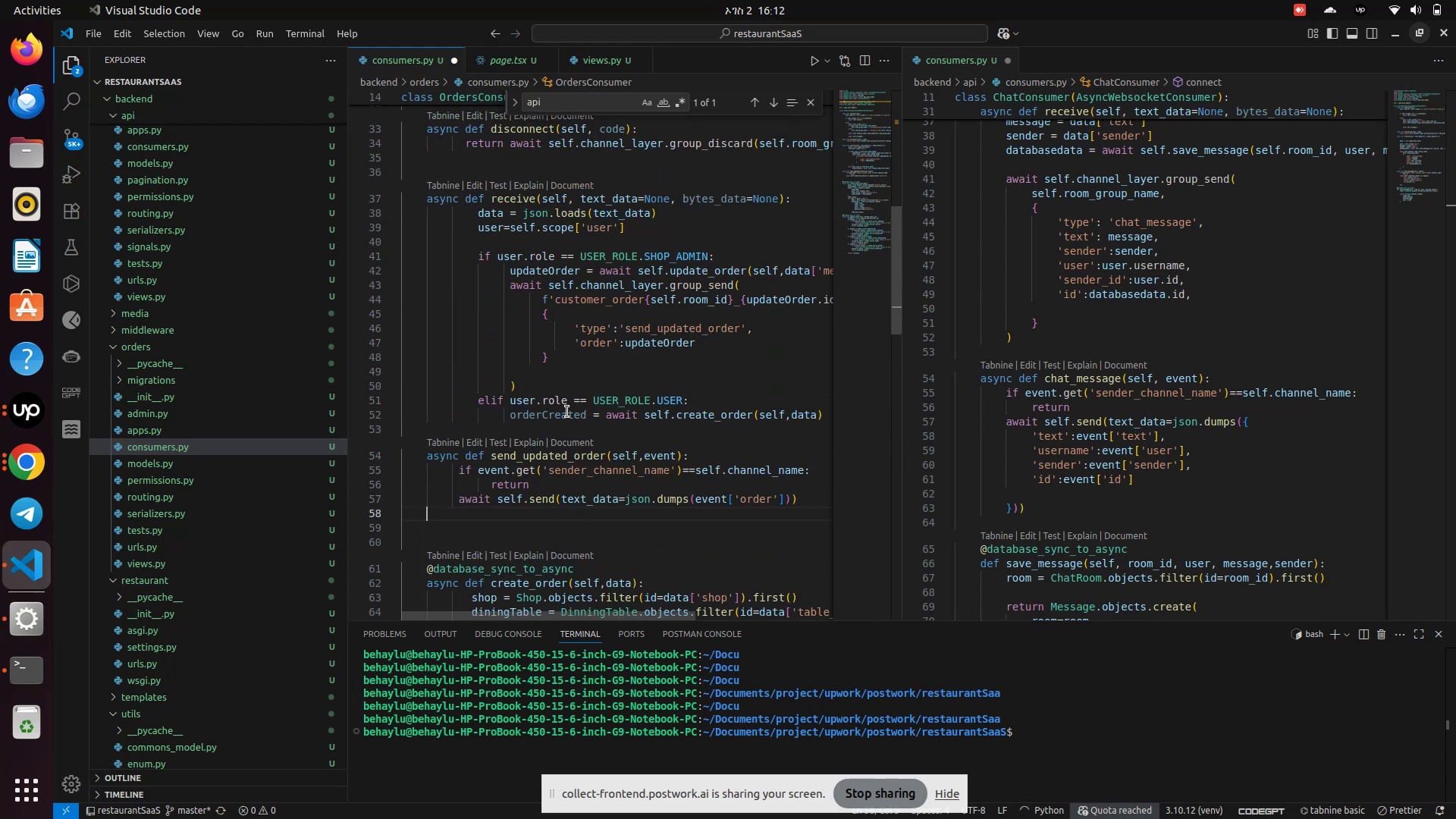 
left_click([567, 412])
 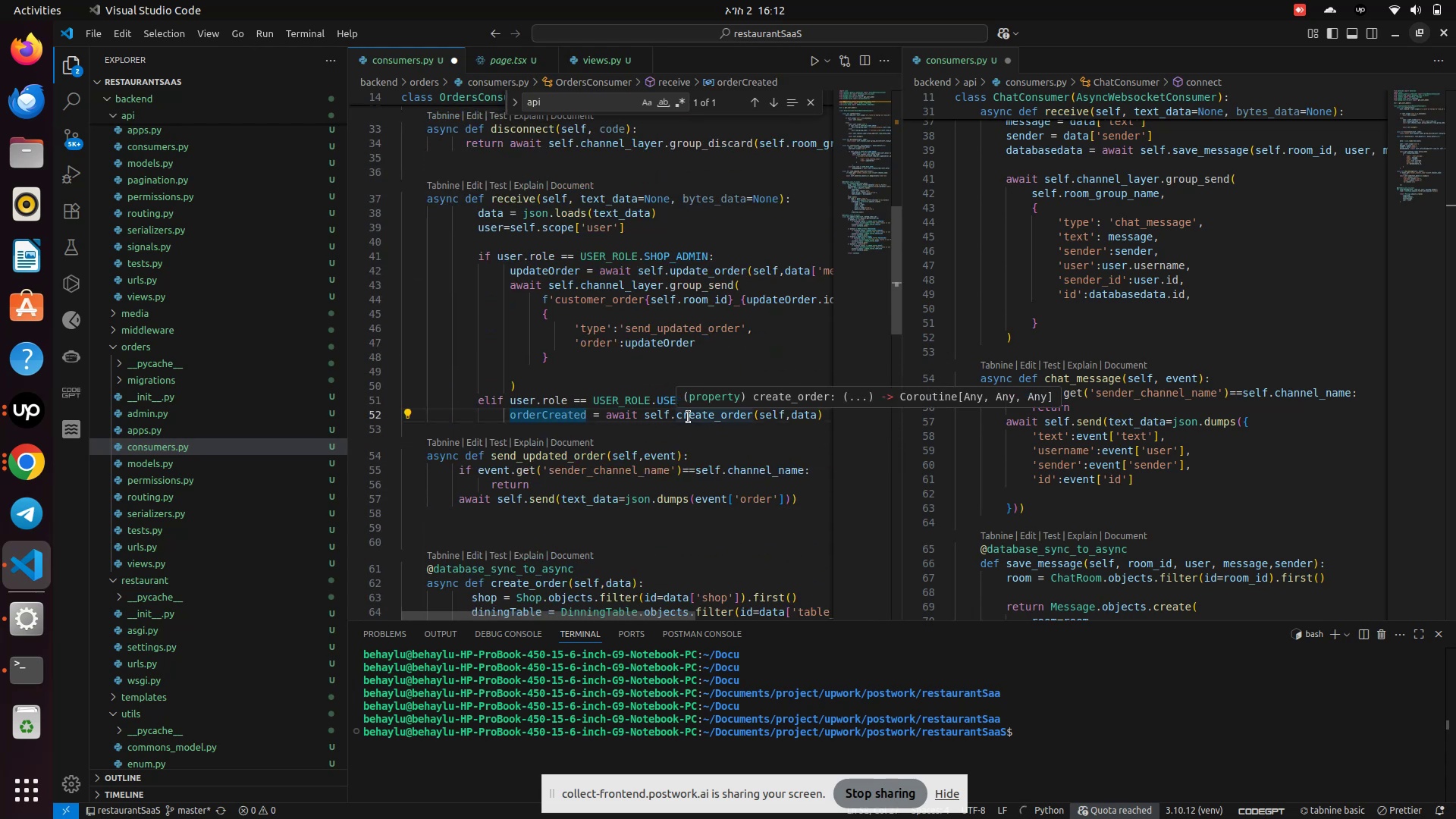 
hold_key(key=ArrowRight, duration=0.86)
 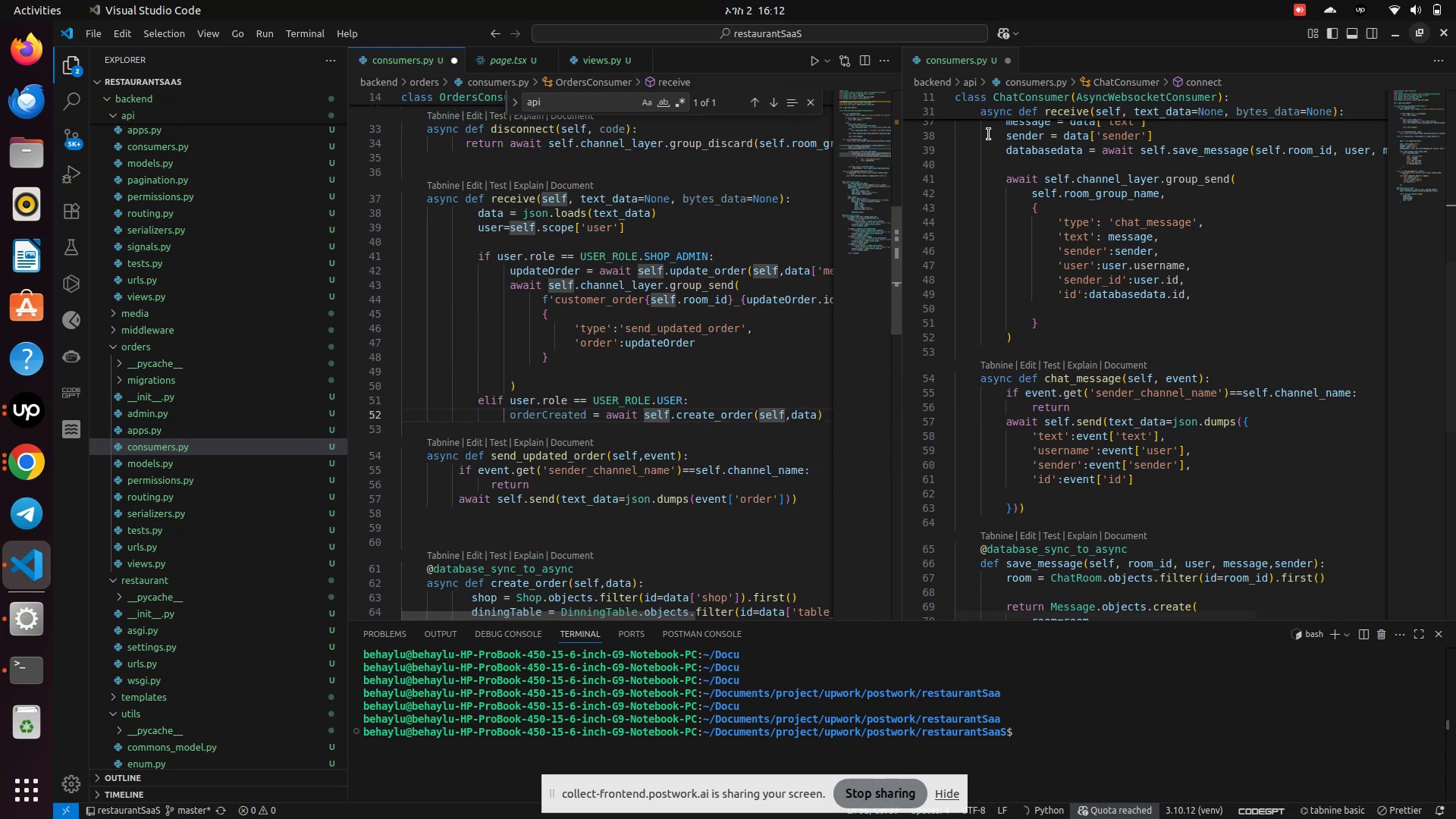 
scroll: coordinate [1143, 392], scroll_direction: up, amount: 2.0
 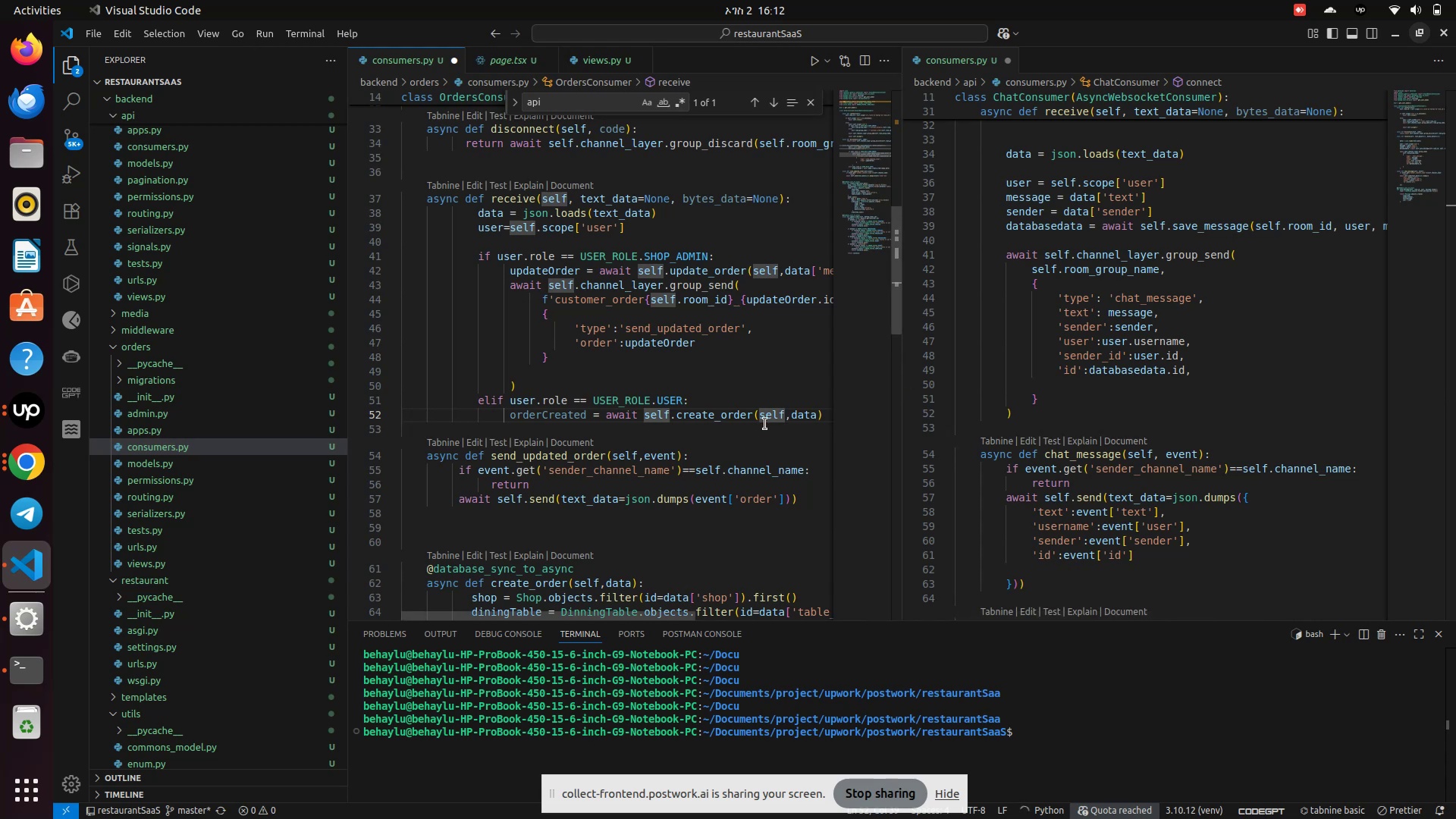 
left_click([828, 415])
 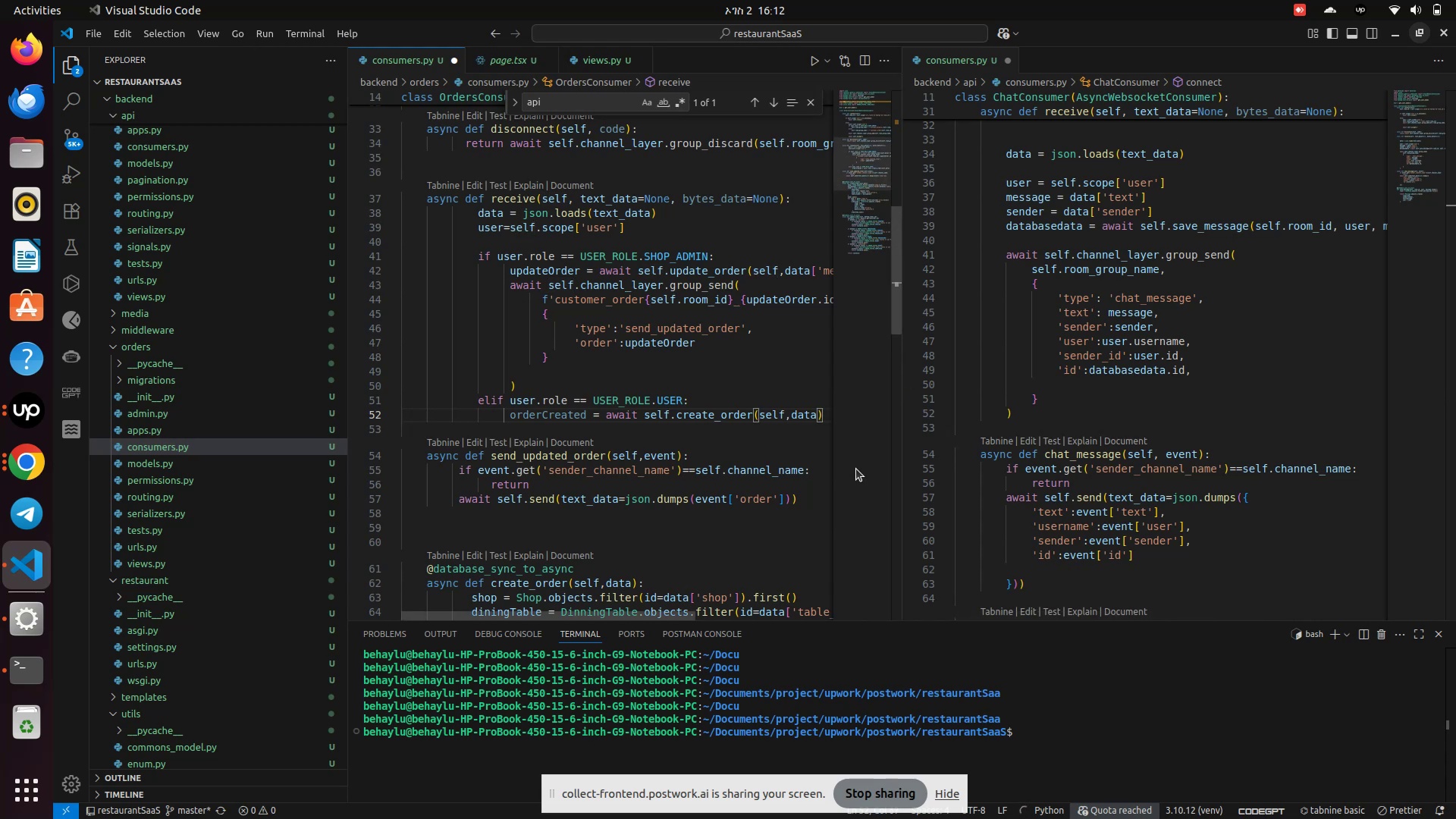 
key(Enter)
 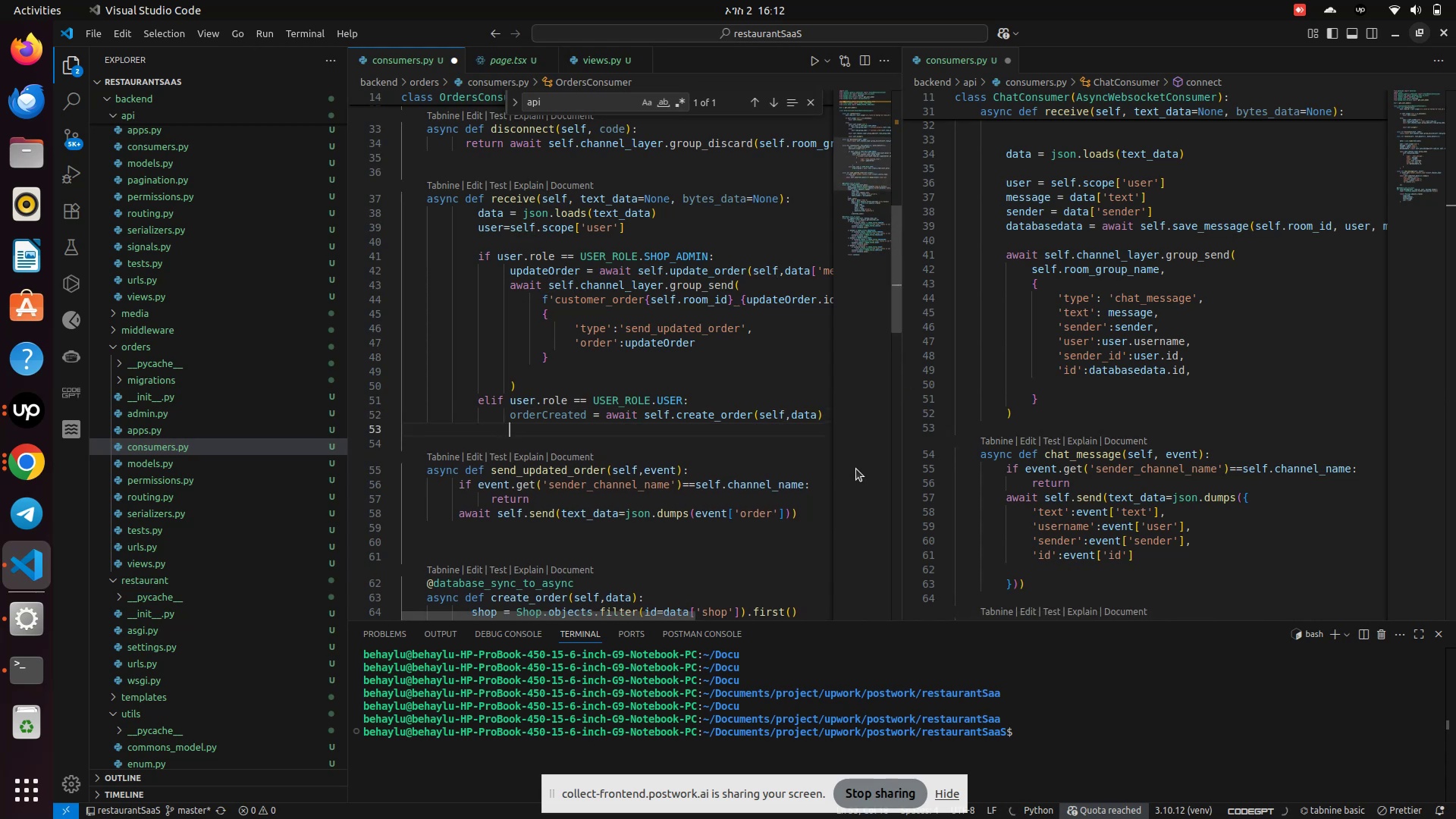 
type(awa)
 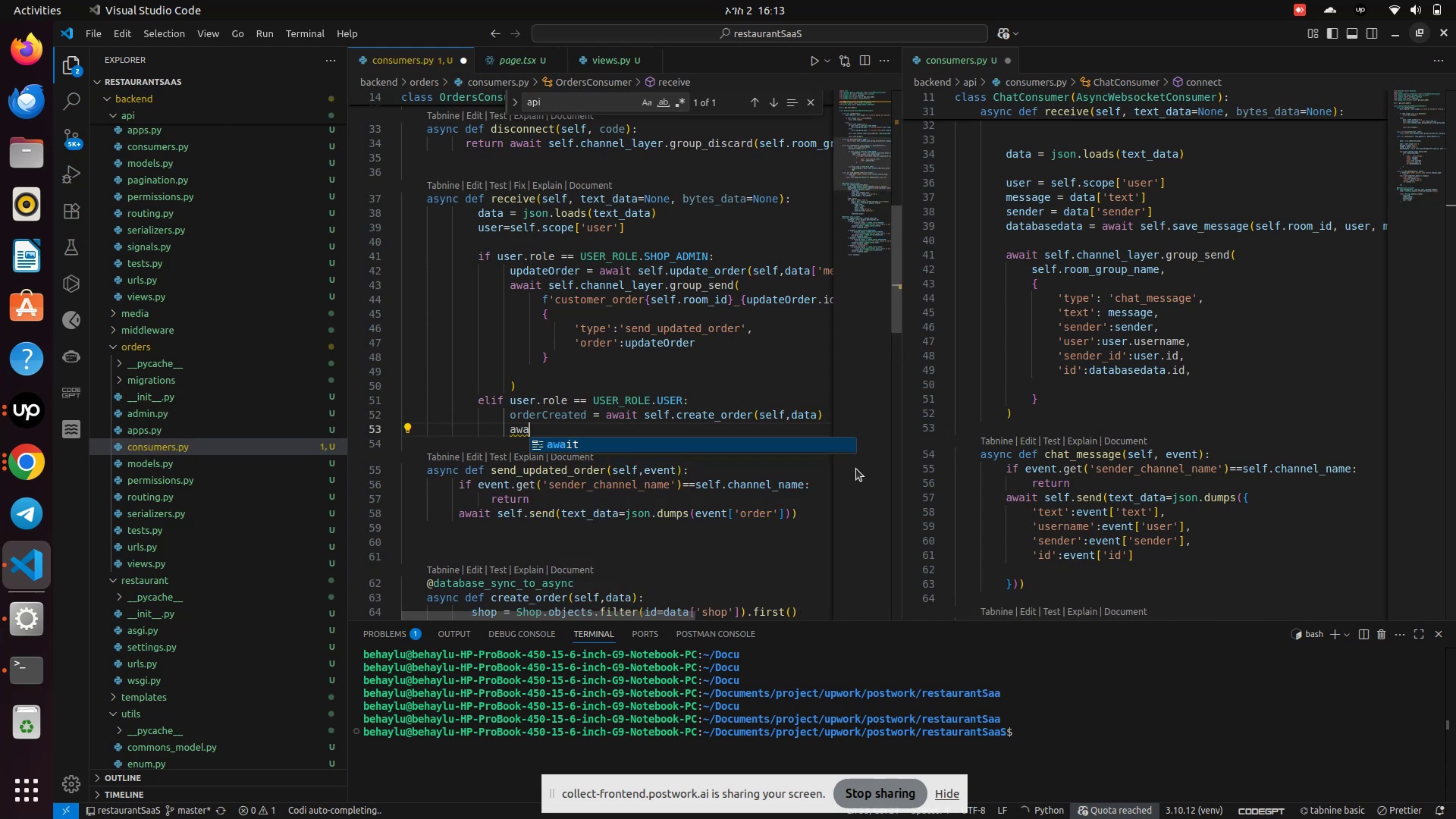 
key(Enter)
 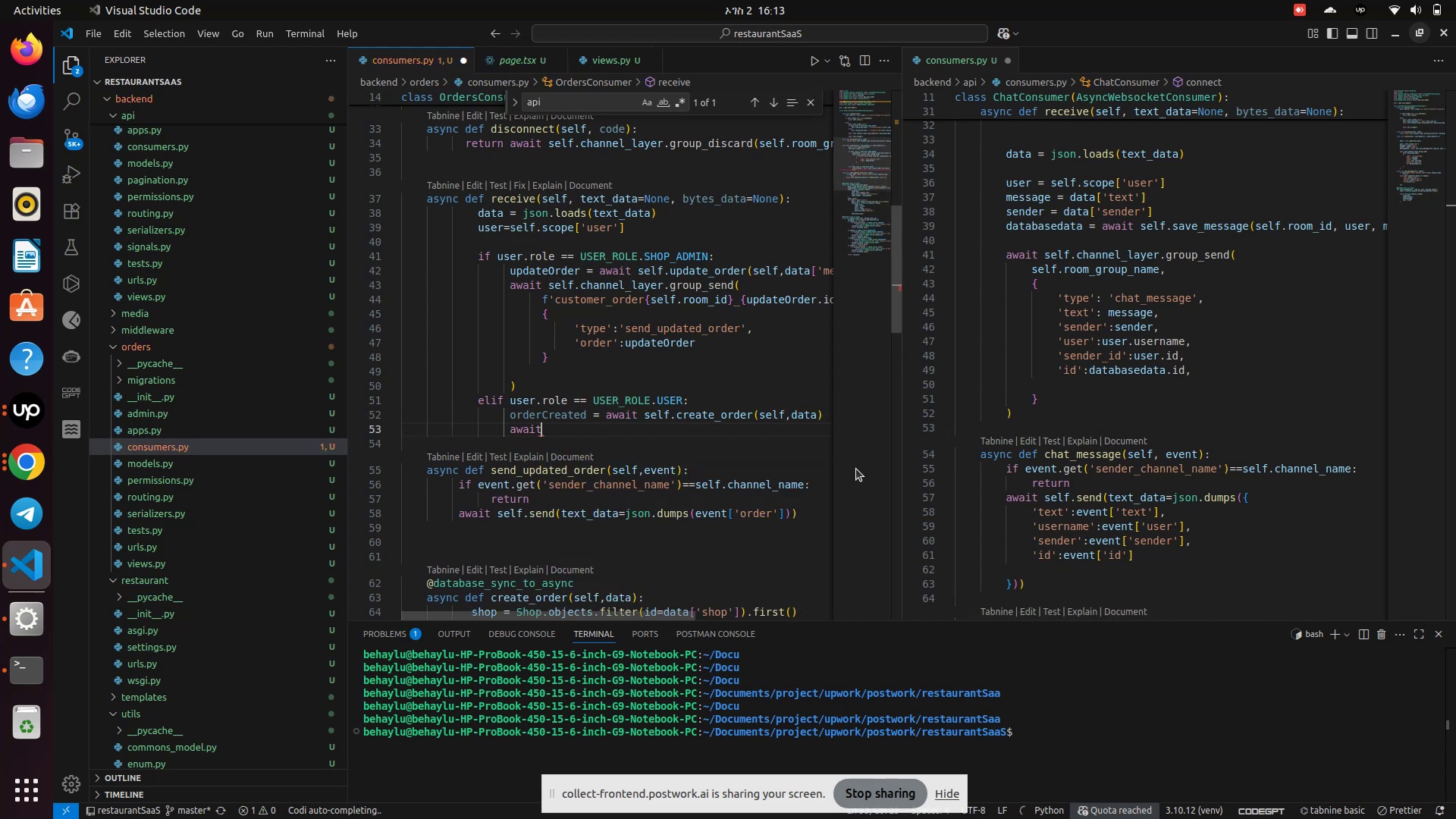 
type( self)
 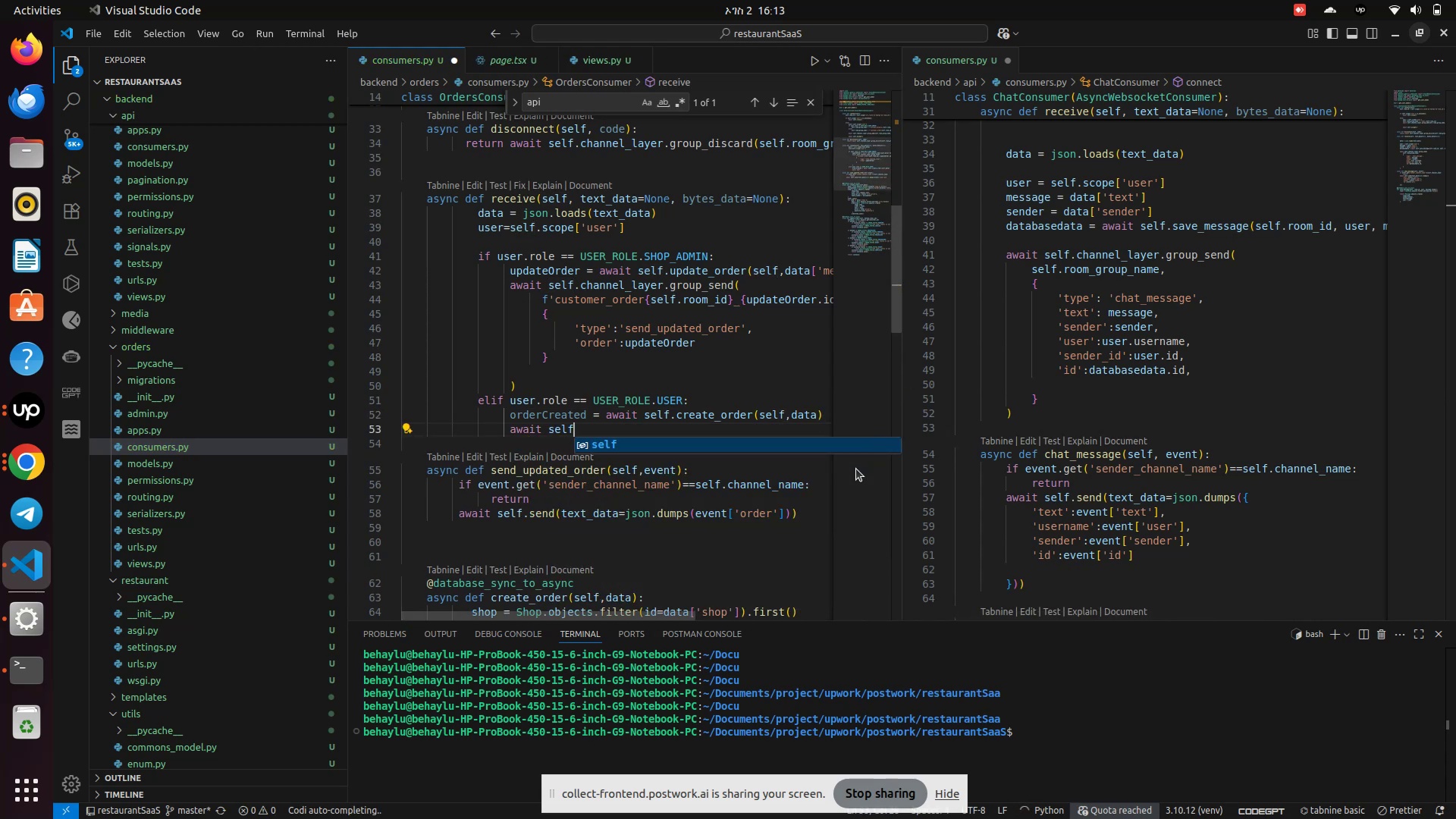 
key(Enter)
 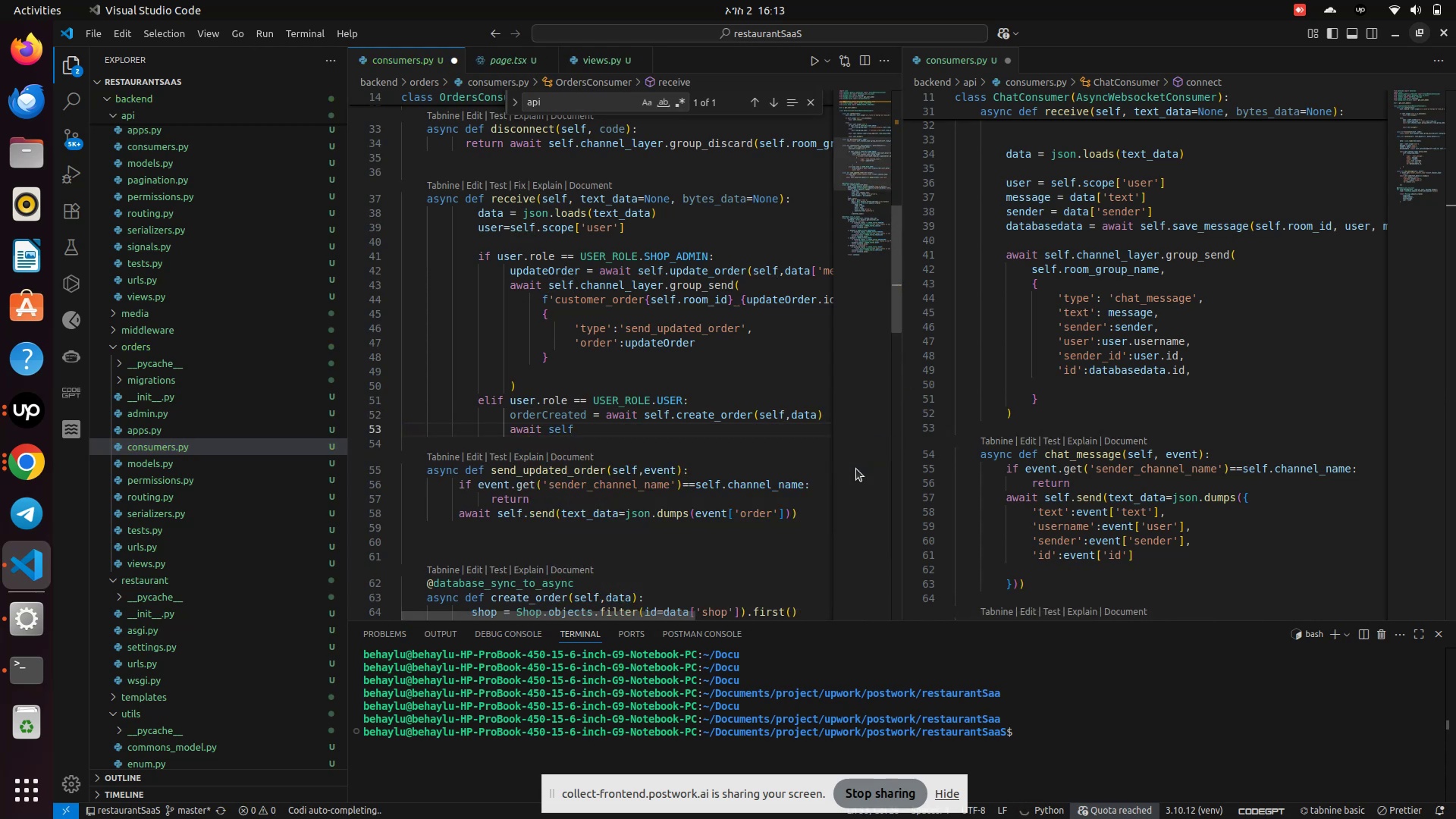 
type(.cha)
 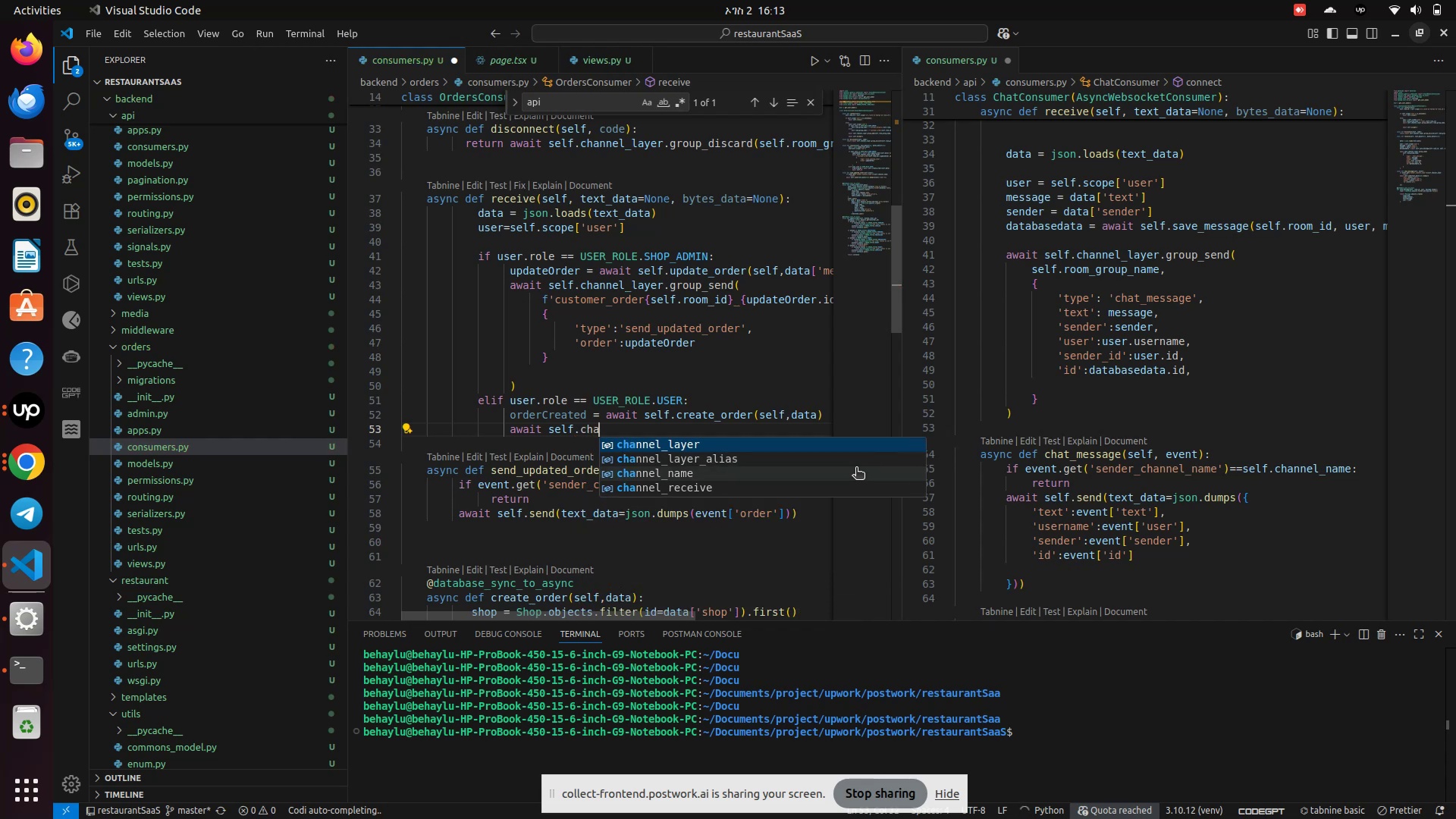 
key(Enter)
 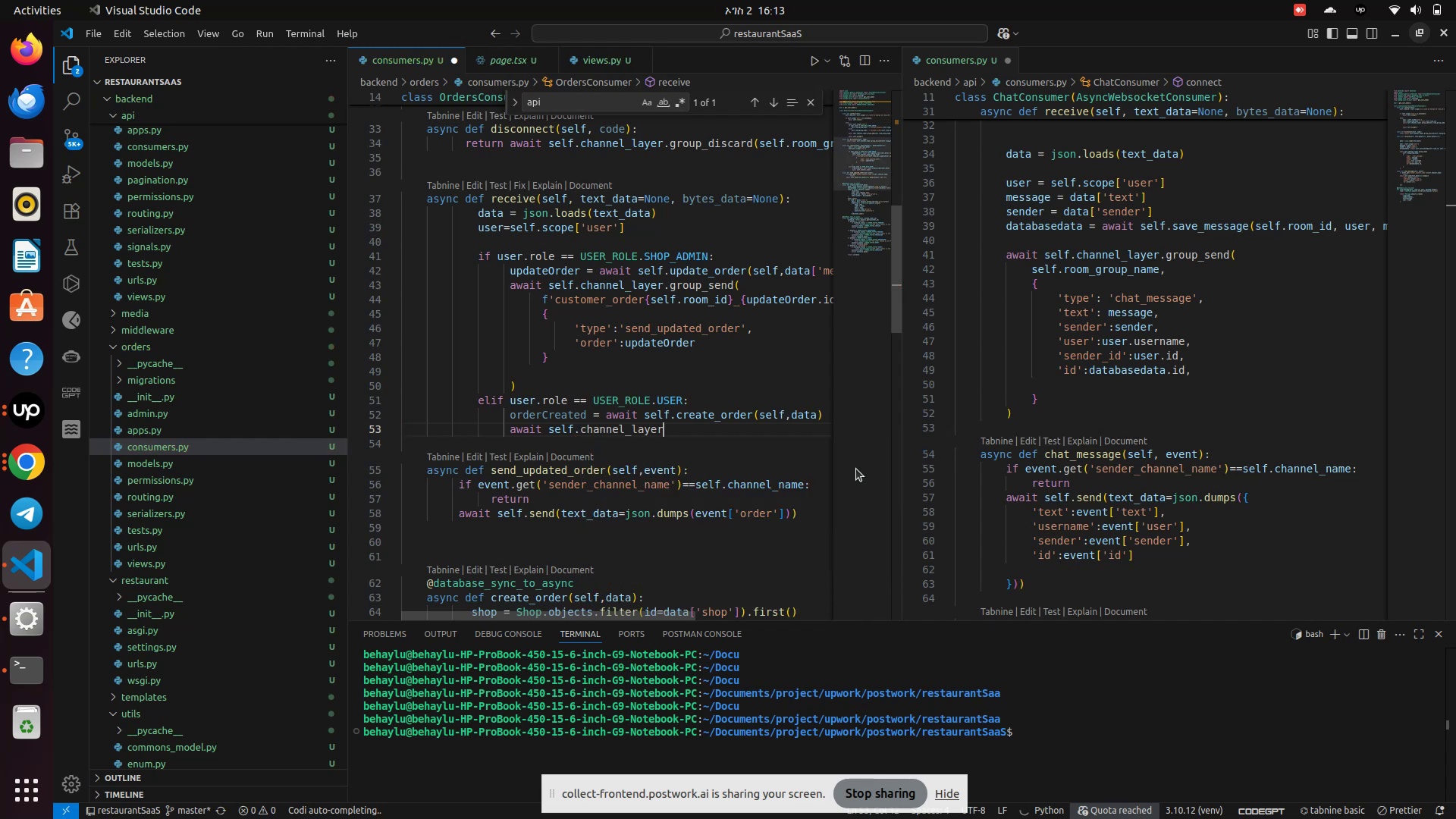 
type(.group_send()
 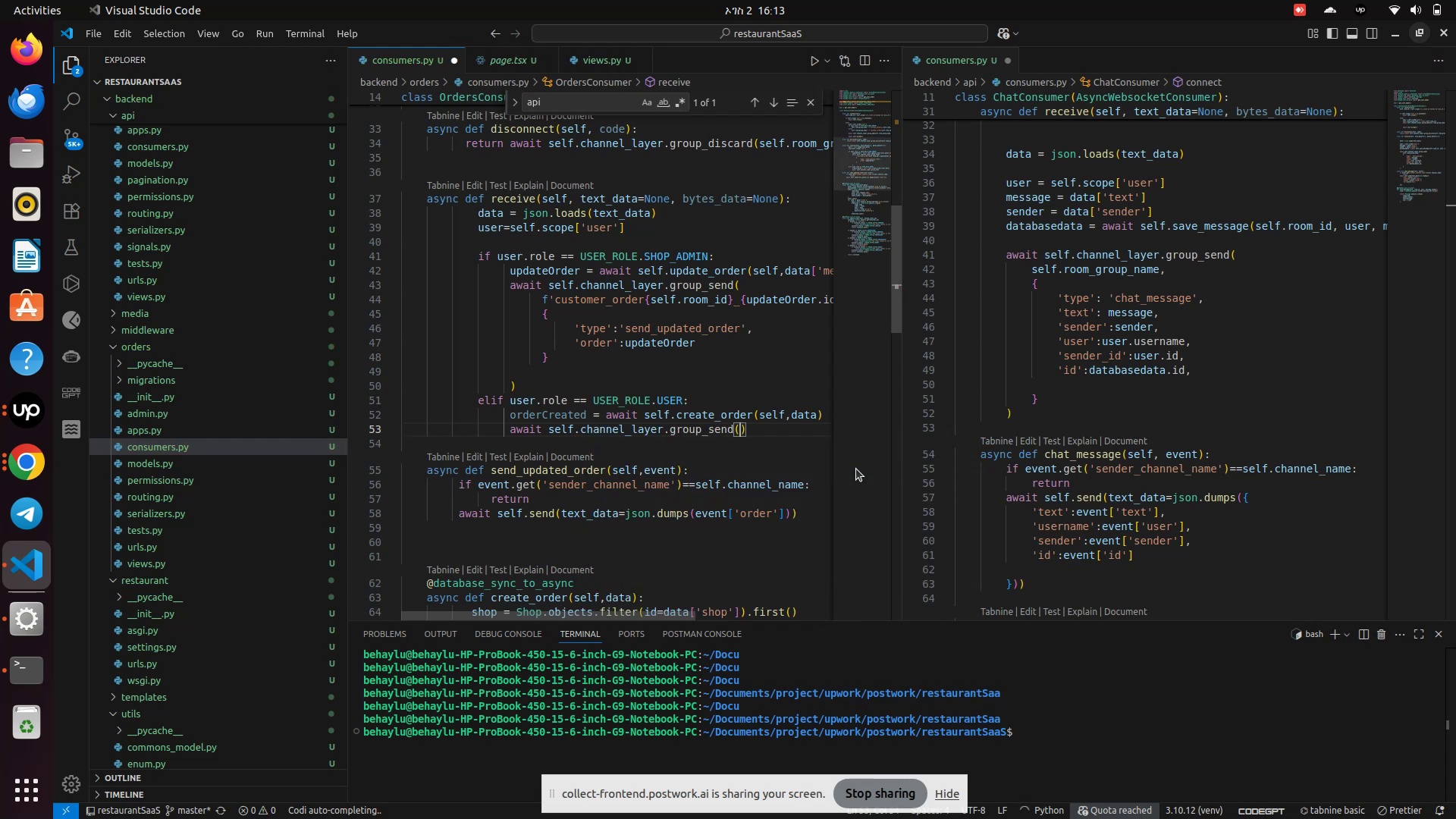 
key(Enter)
 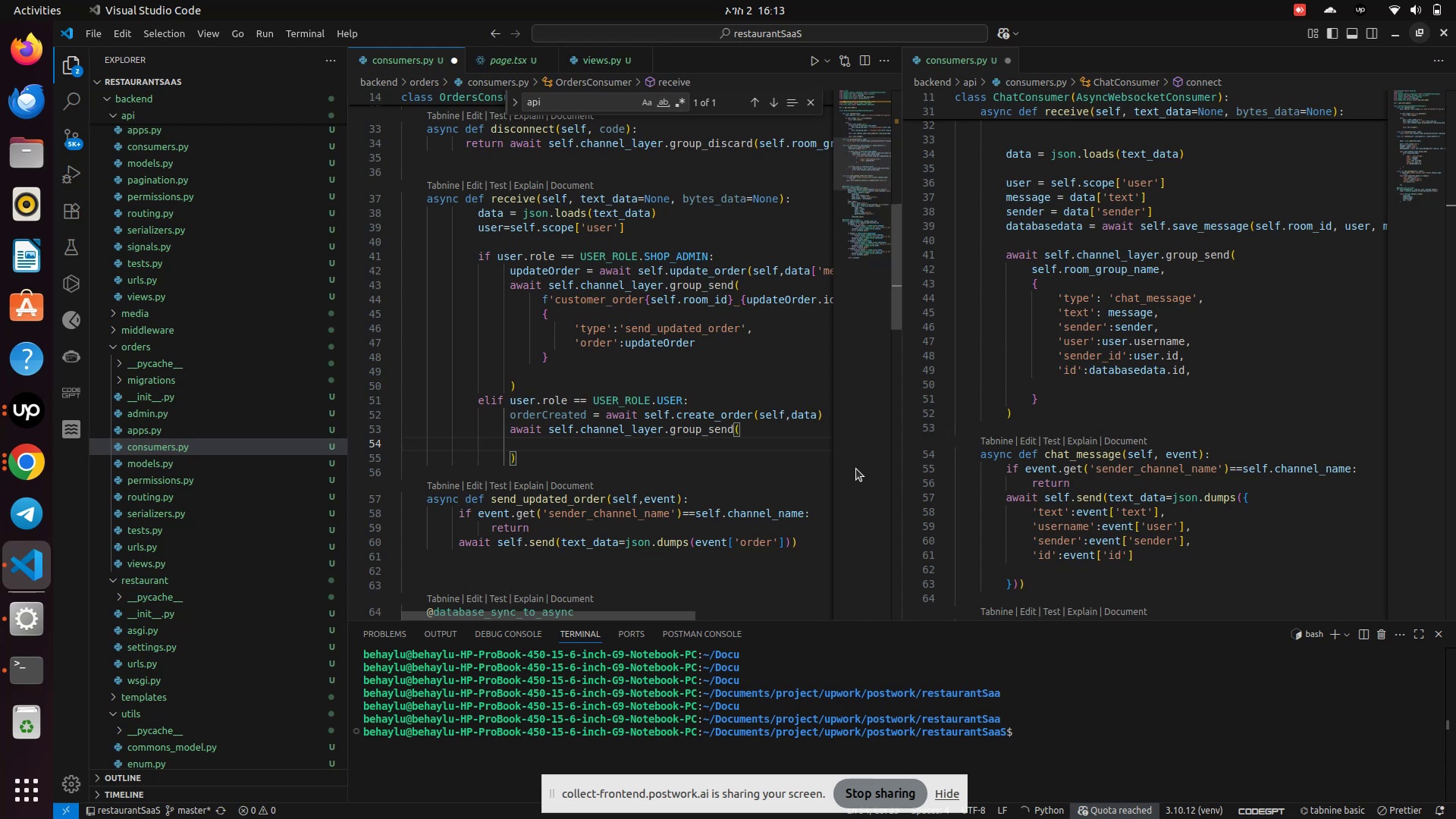 
key(F)
 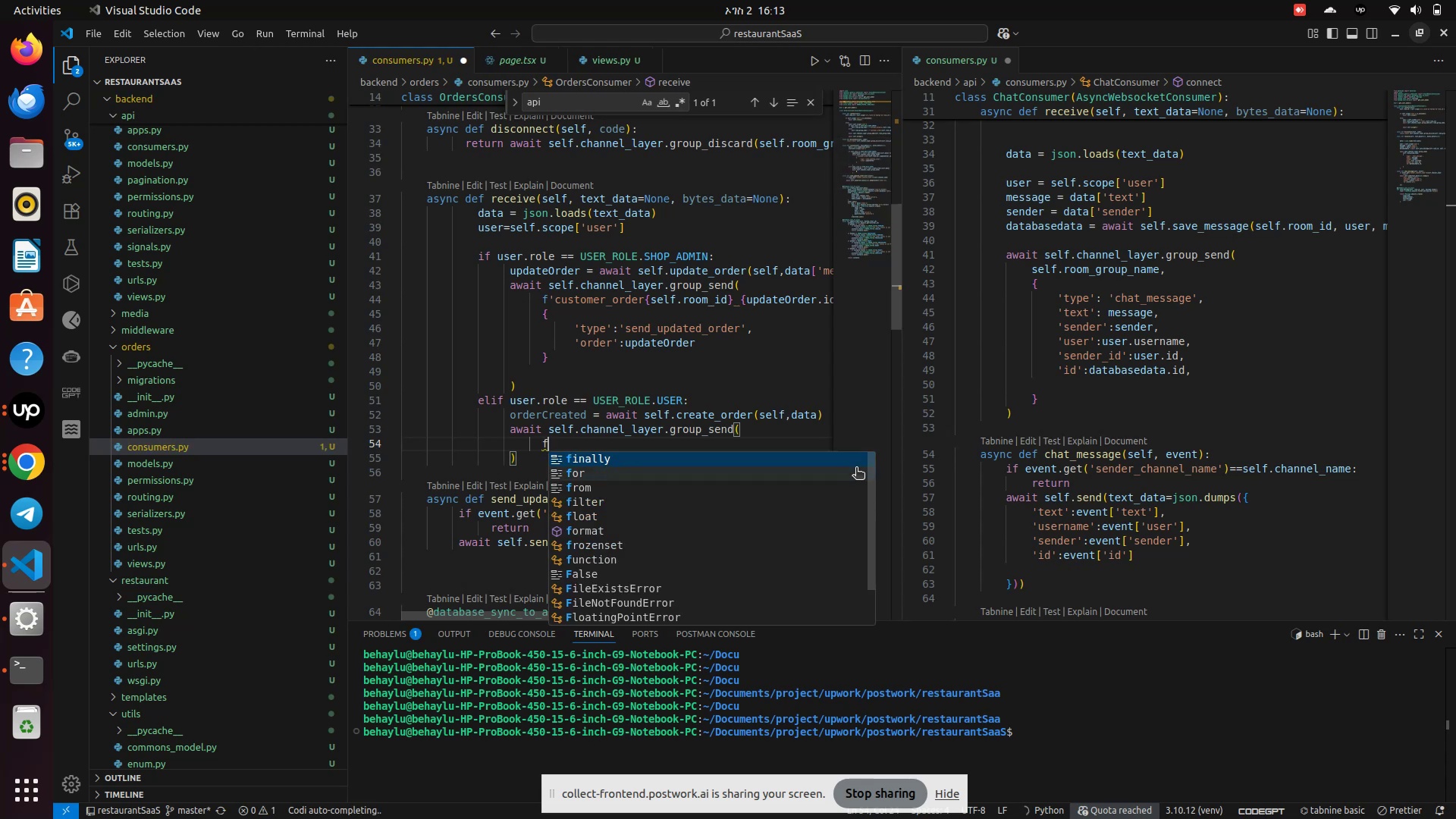 
key(Quote)
 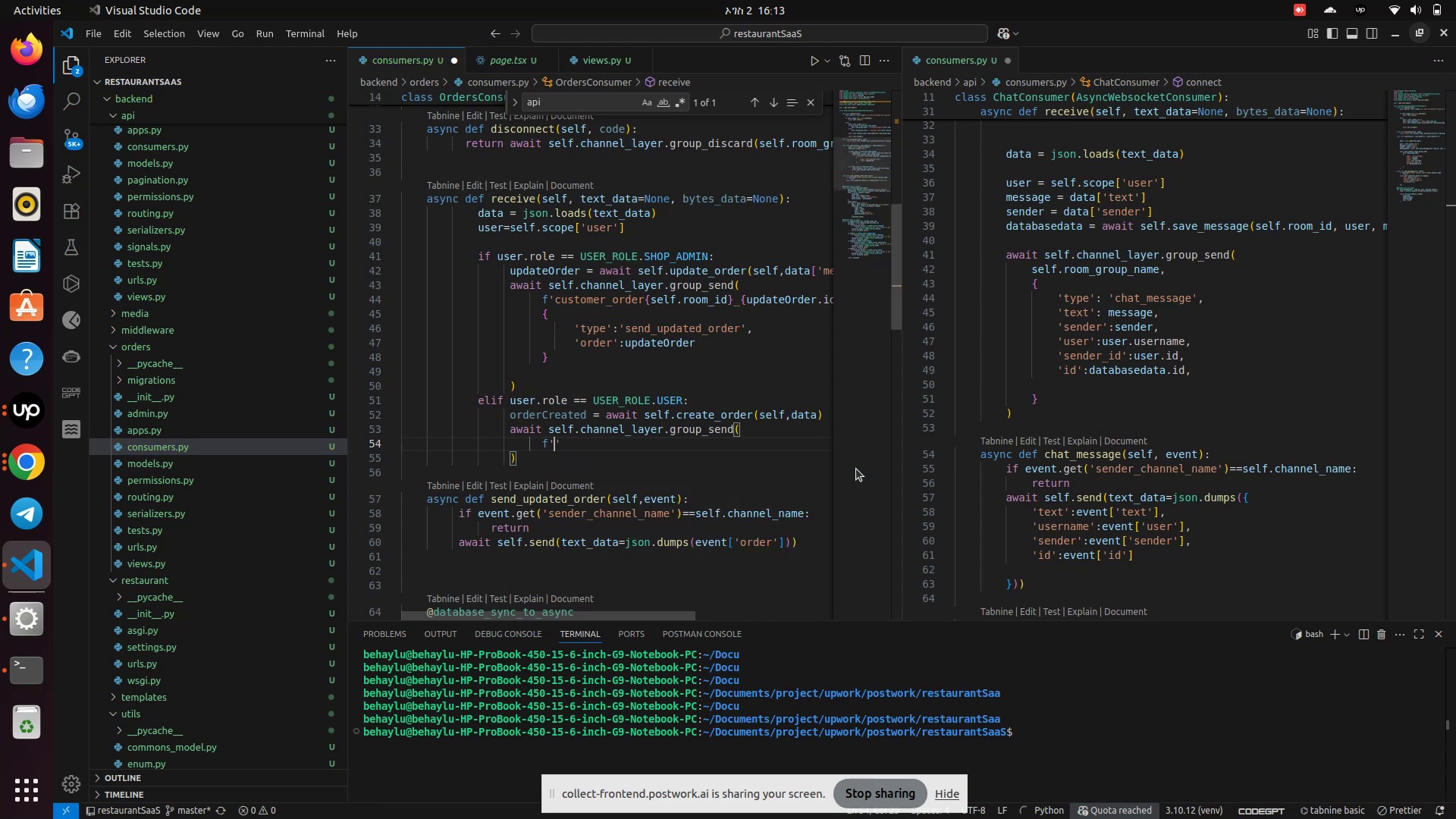 
scroll: coordinate [856, 469], scroll_direction: up, amount: 7.0
 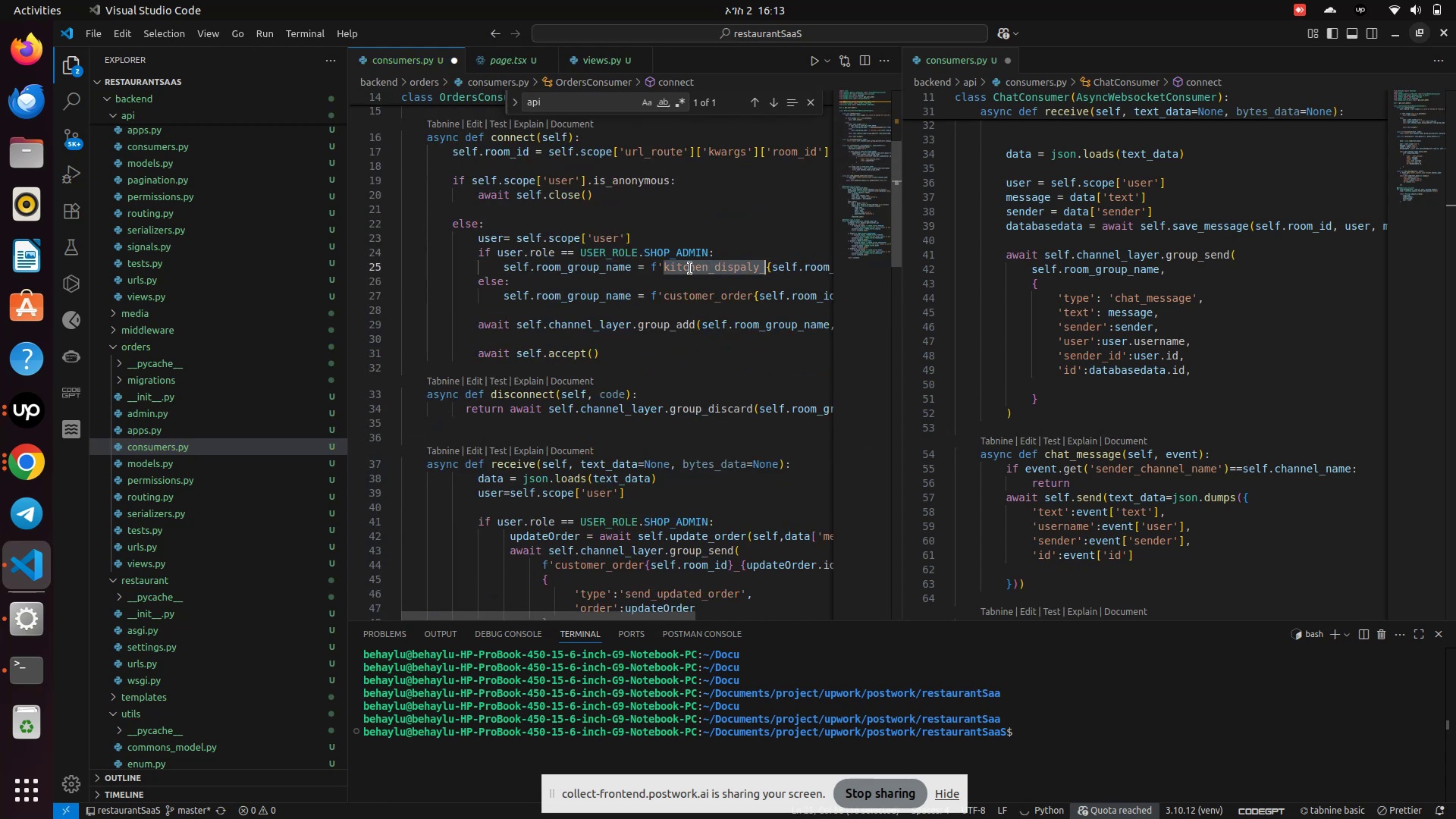 
key(Control+C)
 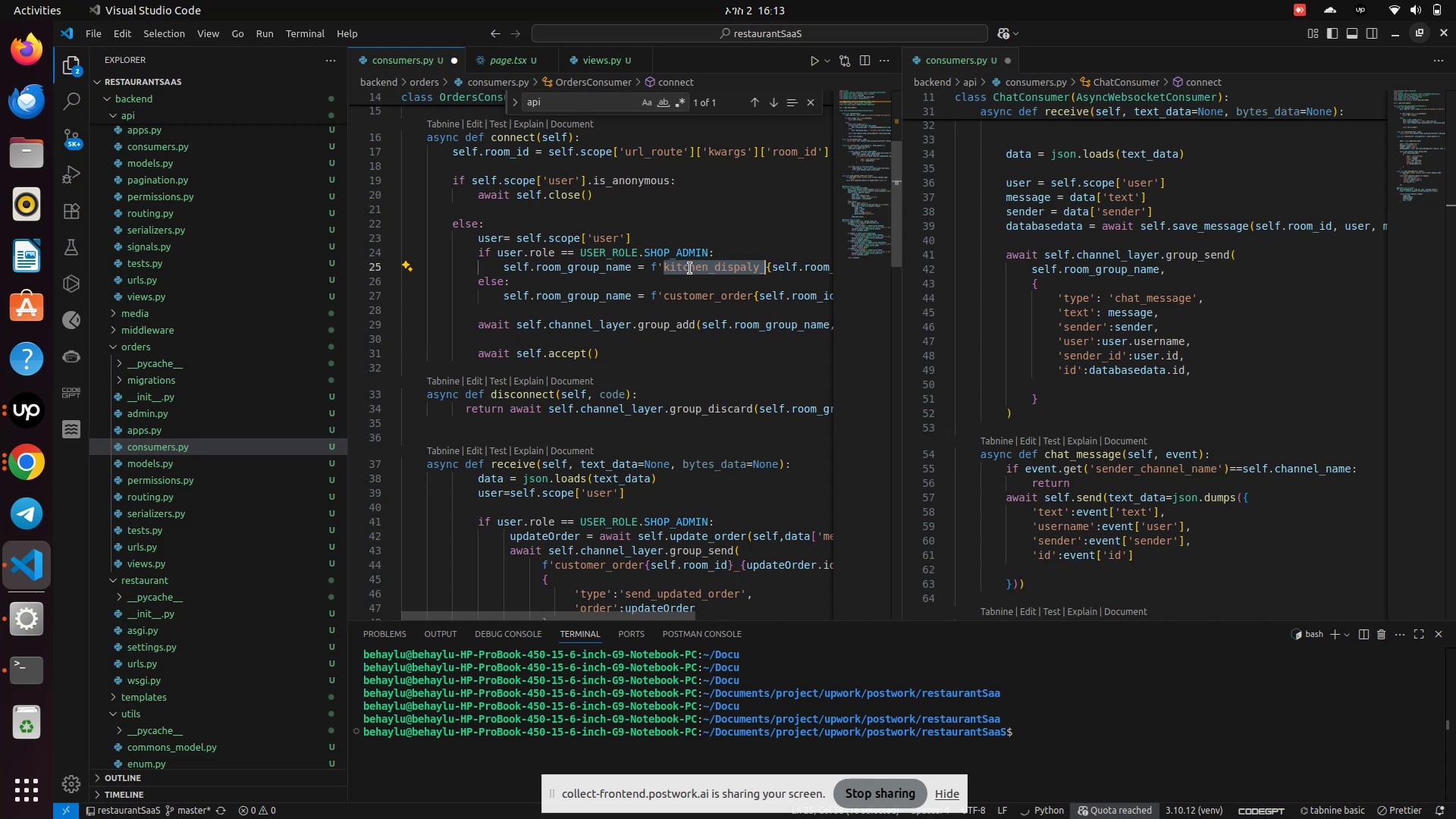 
scroll: coordinate [652, 314], scroll_direction: down, amount: 7.0
 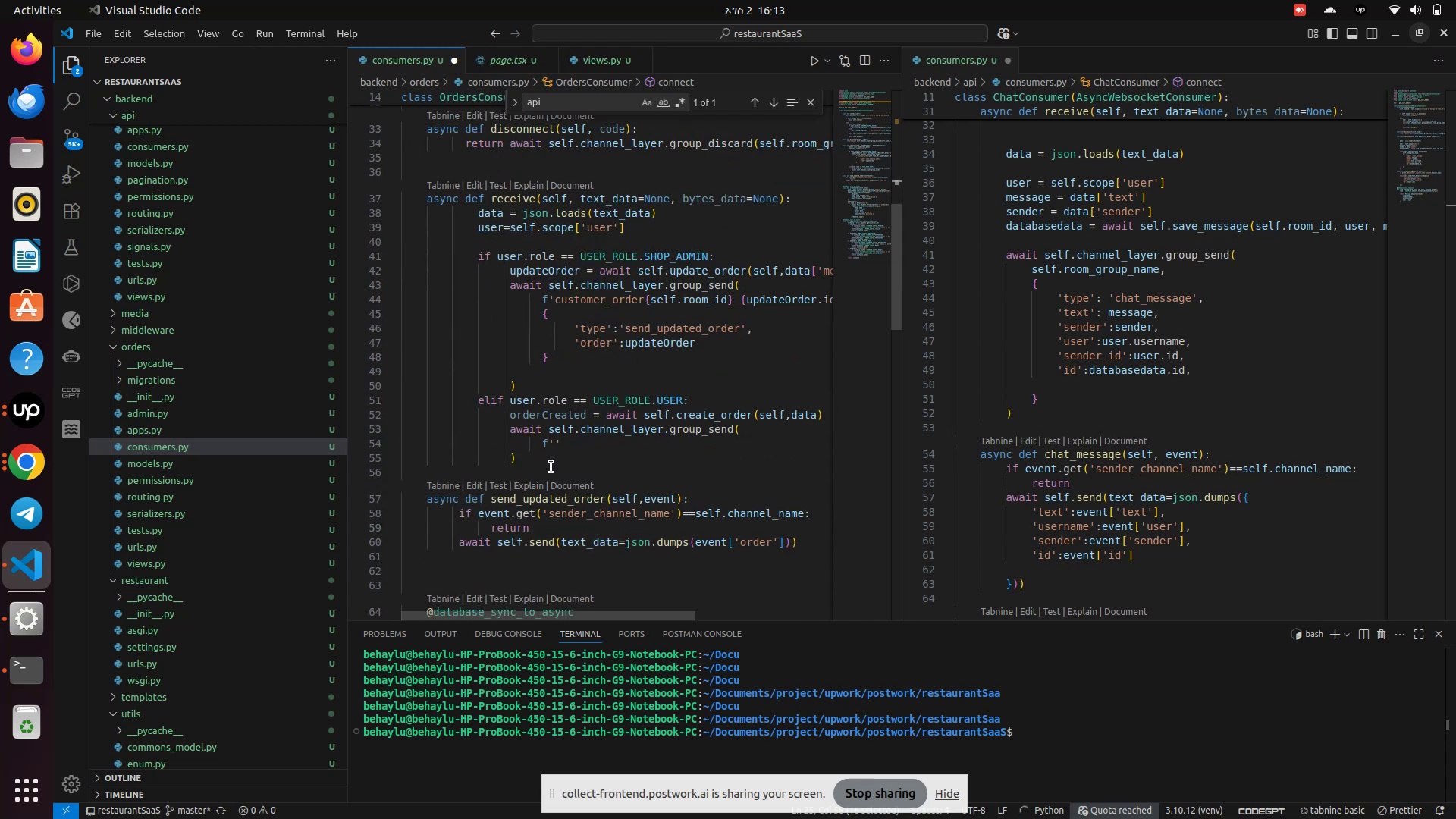 
left_click([554, 442])
 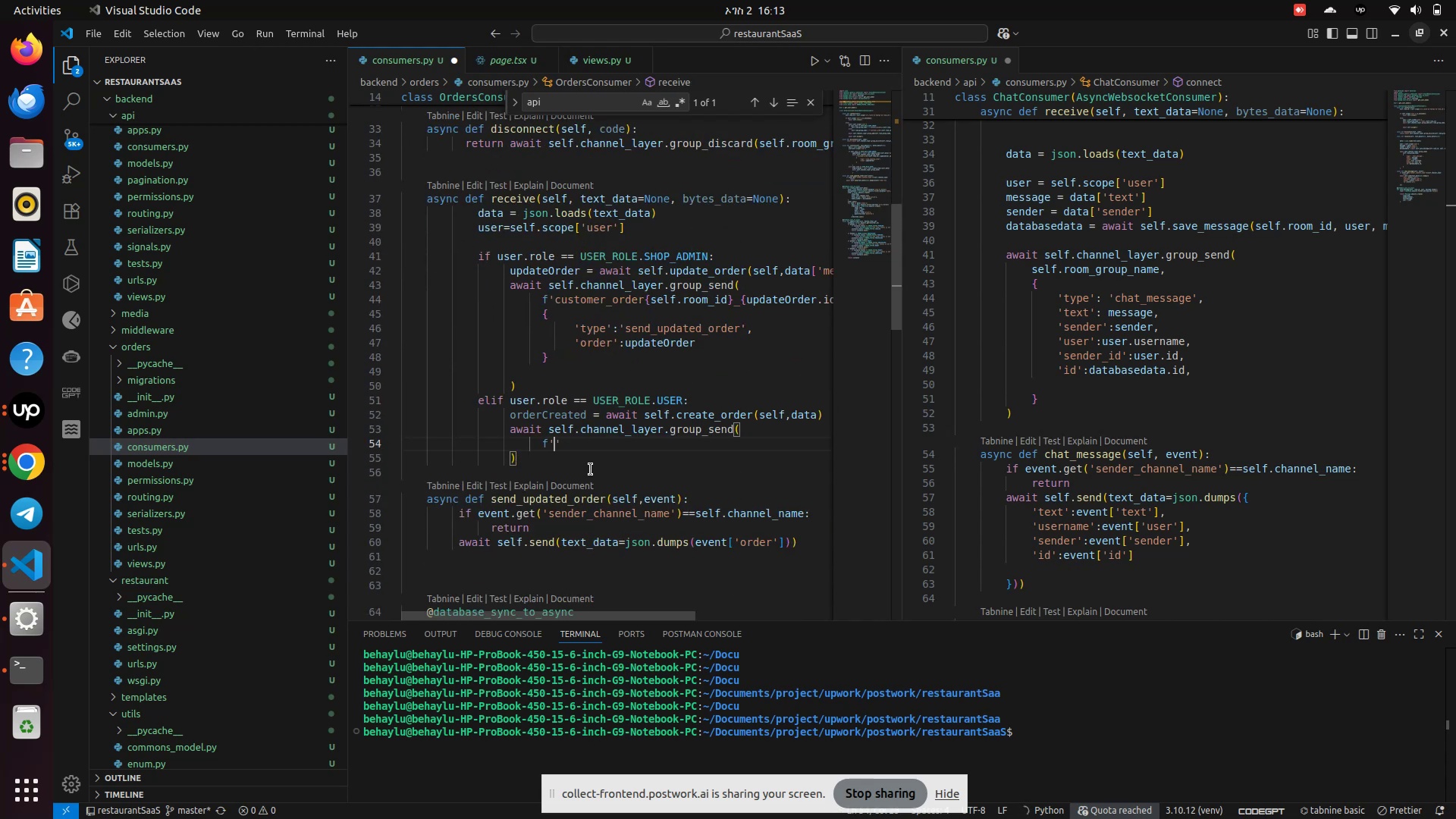 
key(Control+V)
 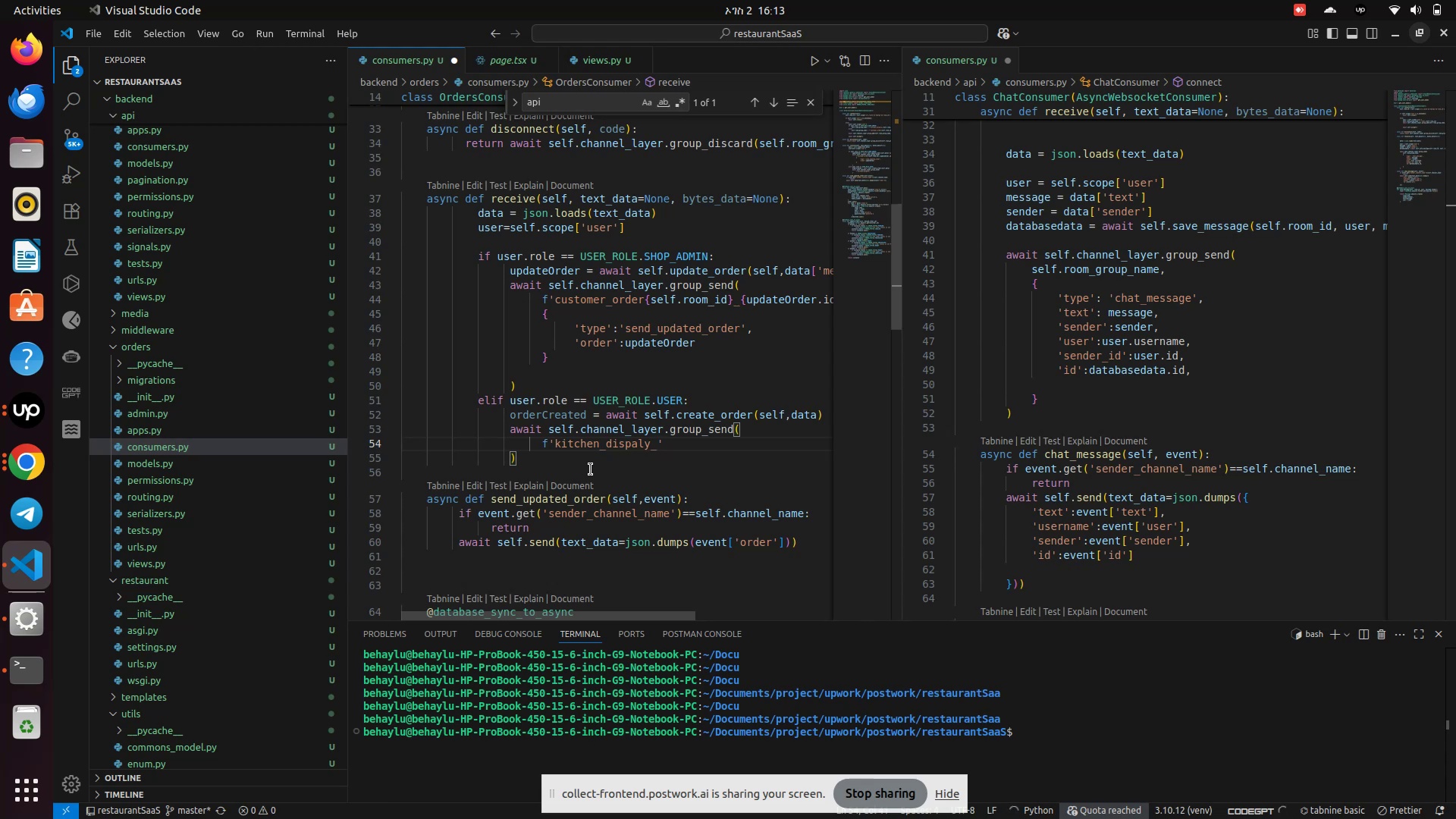 
type({ord)
 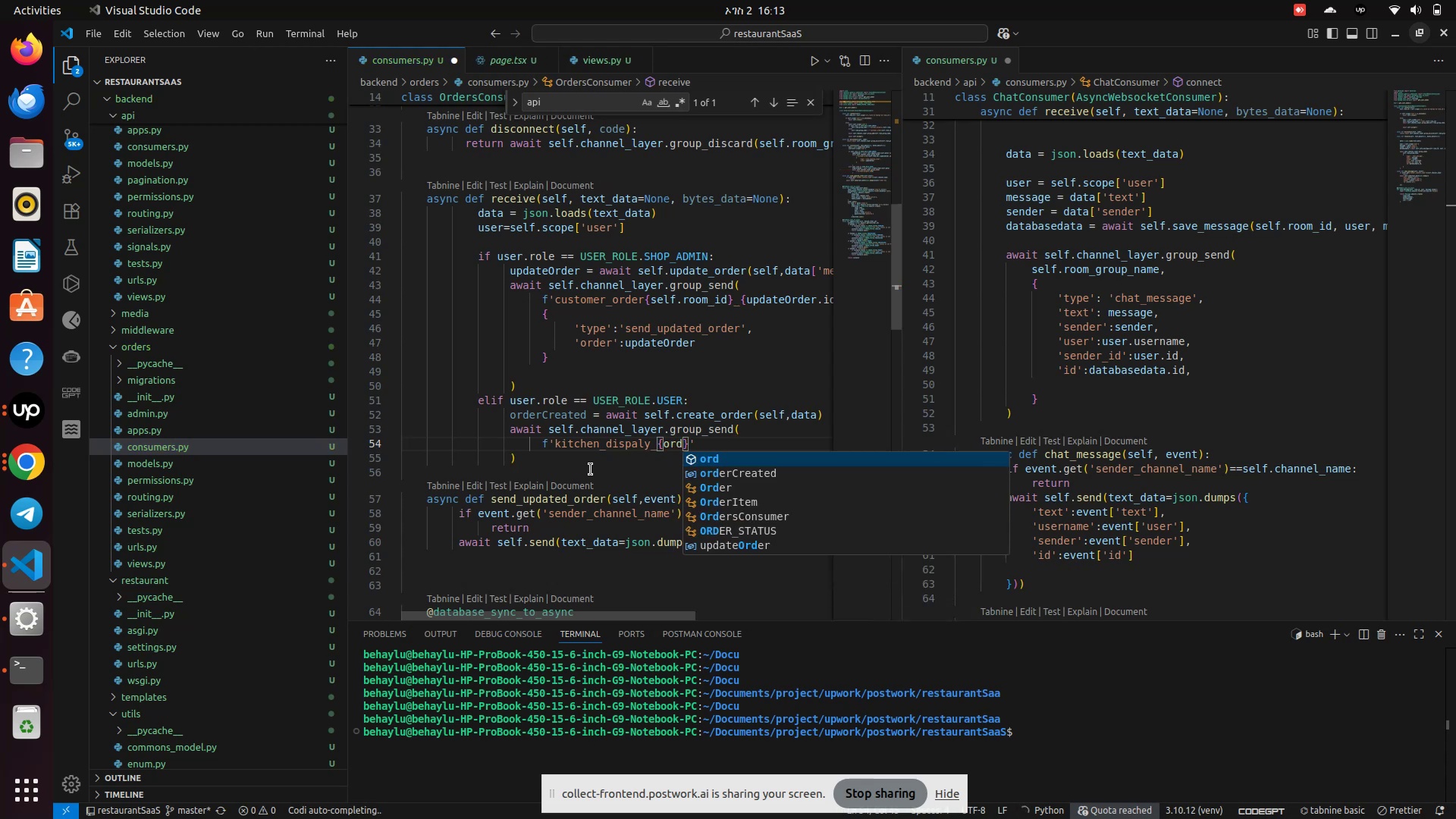 
key(ArrowDown)
 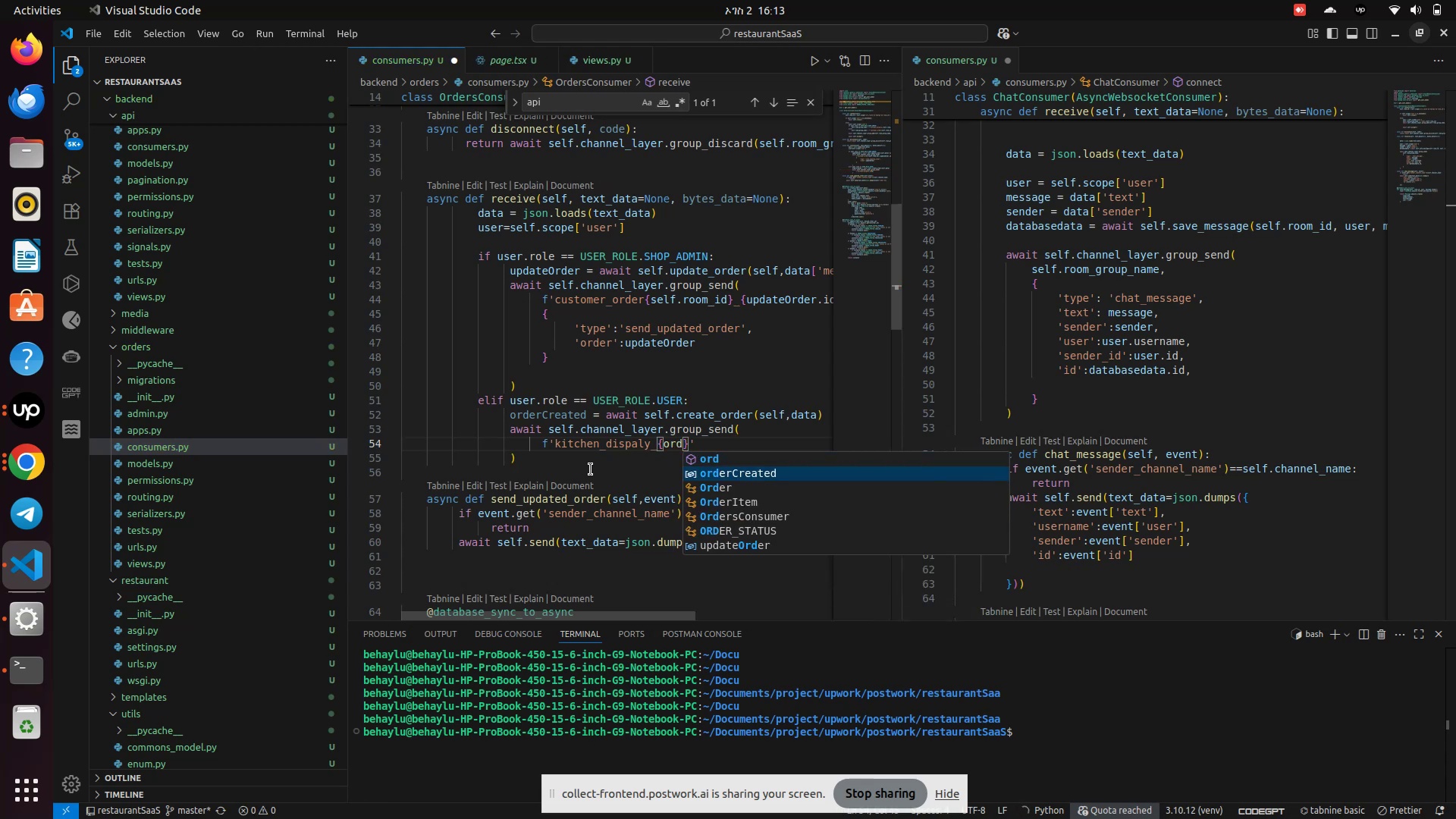 
key(Enter)
 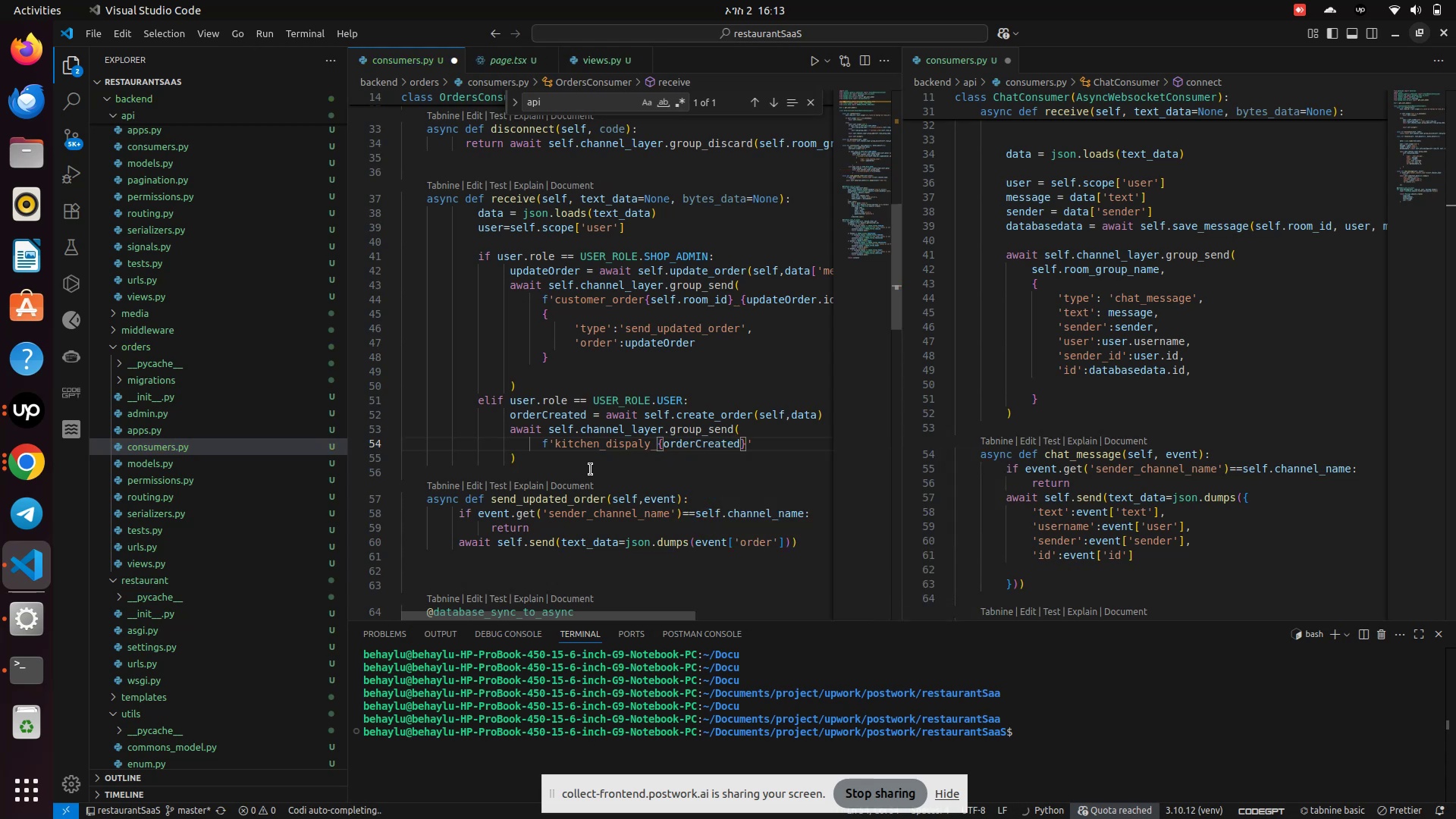 
type(.shop.id)
 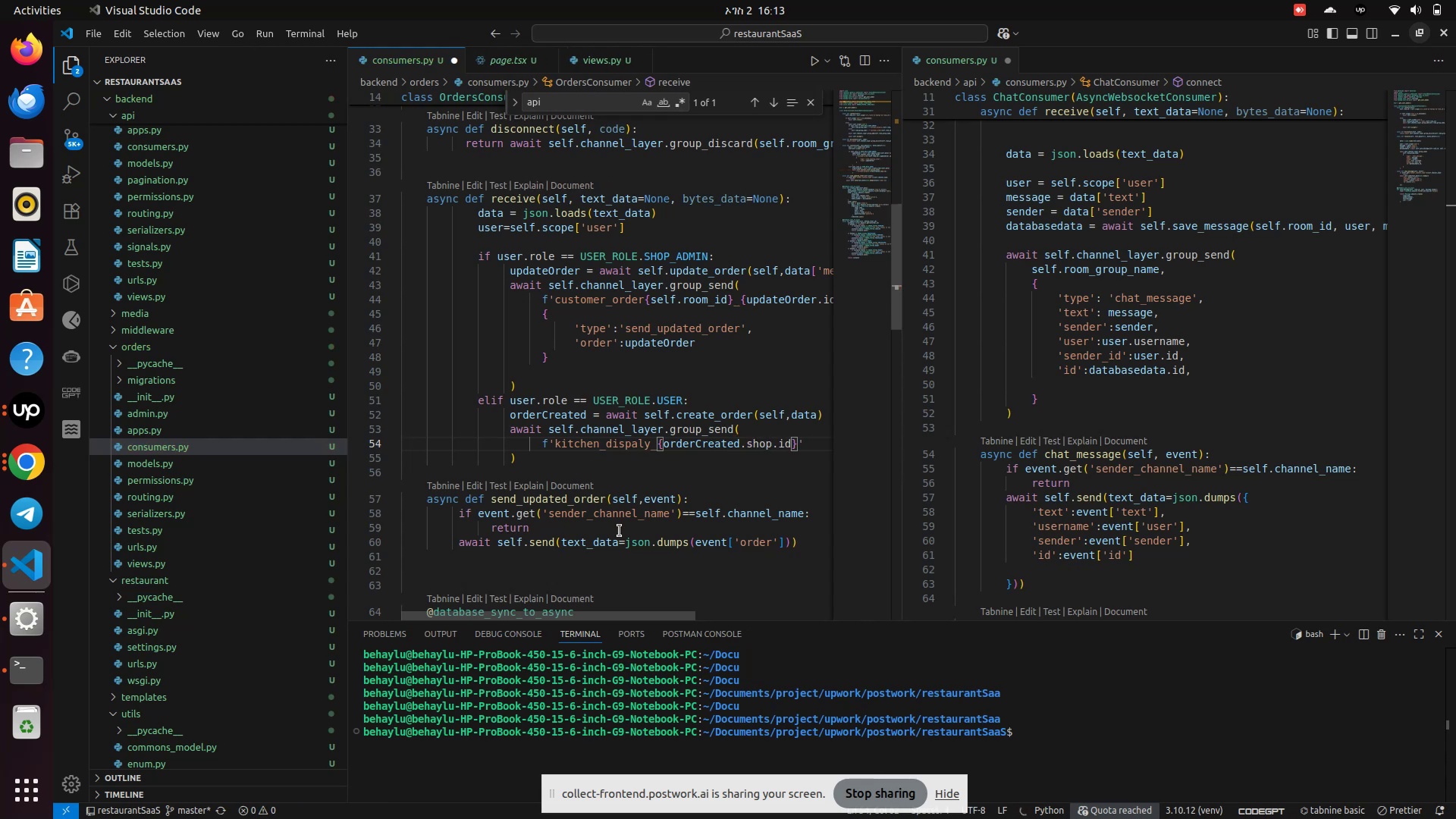 
left_click([686, 472])
 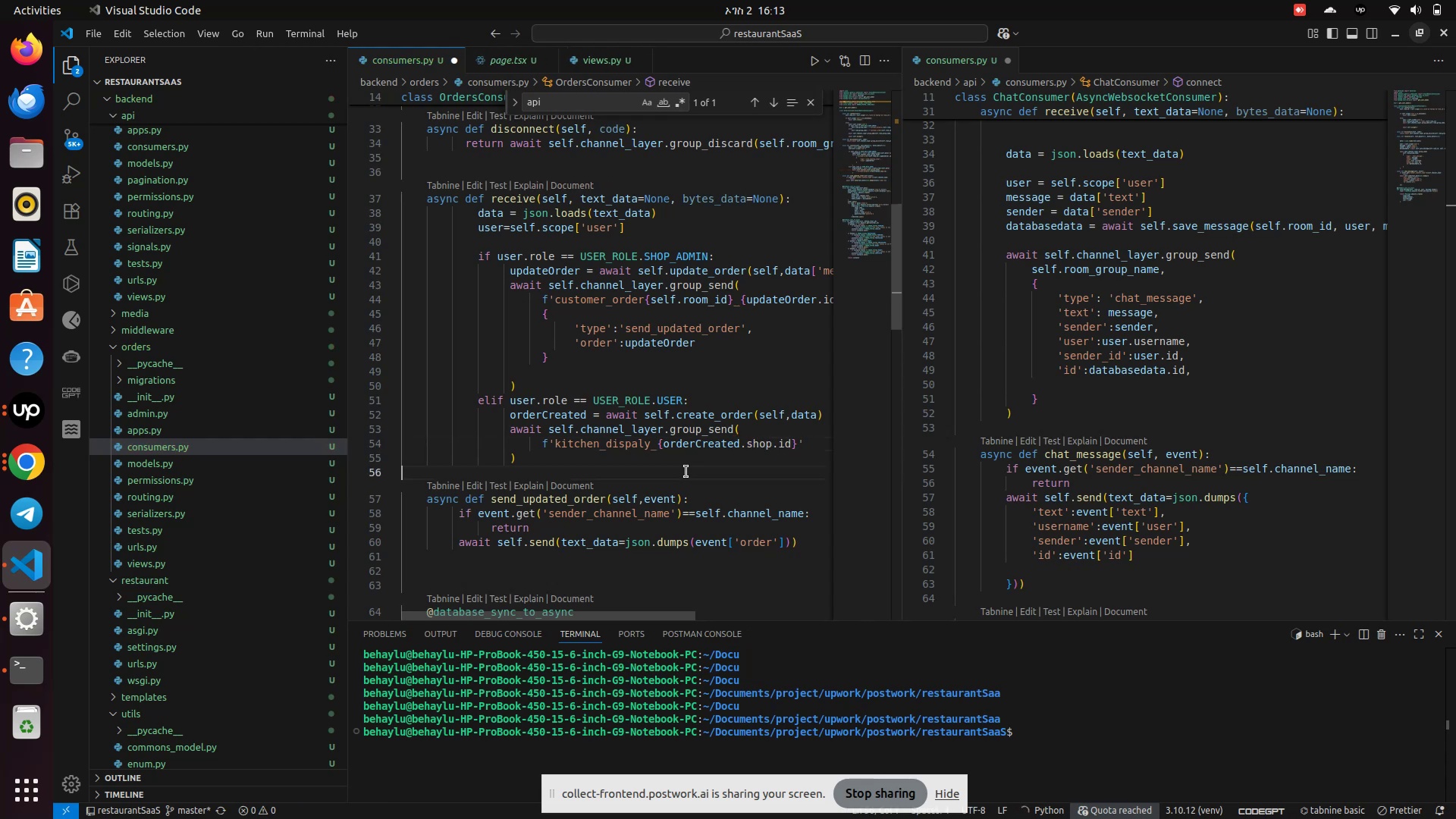 
key(Control+S)
 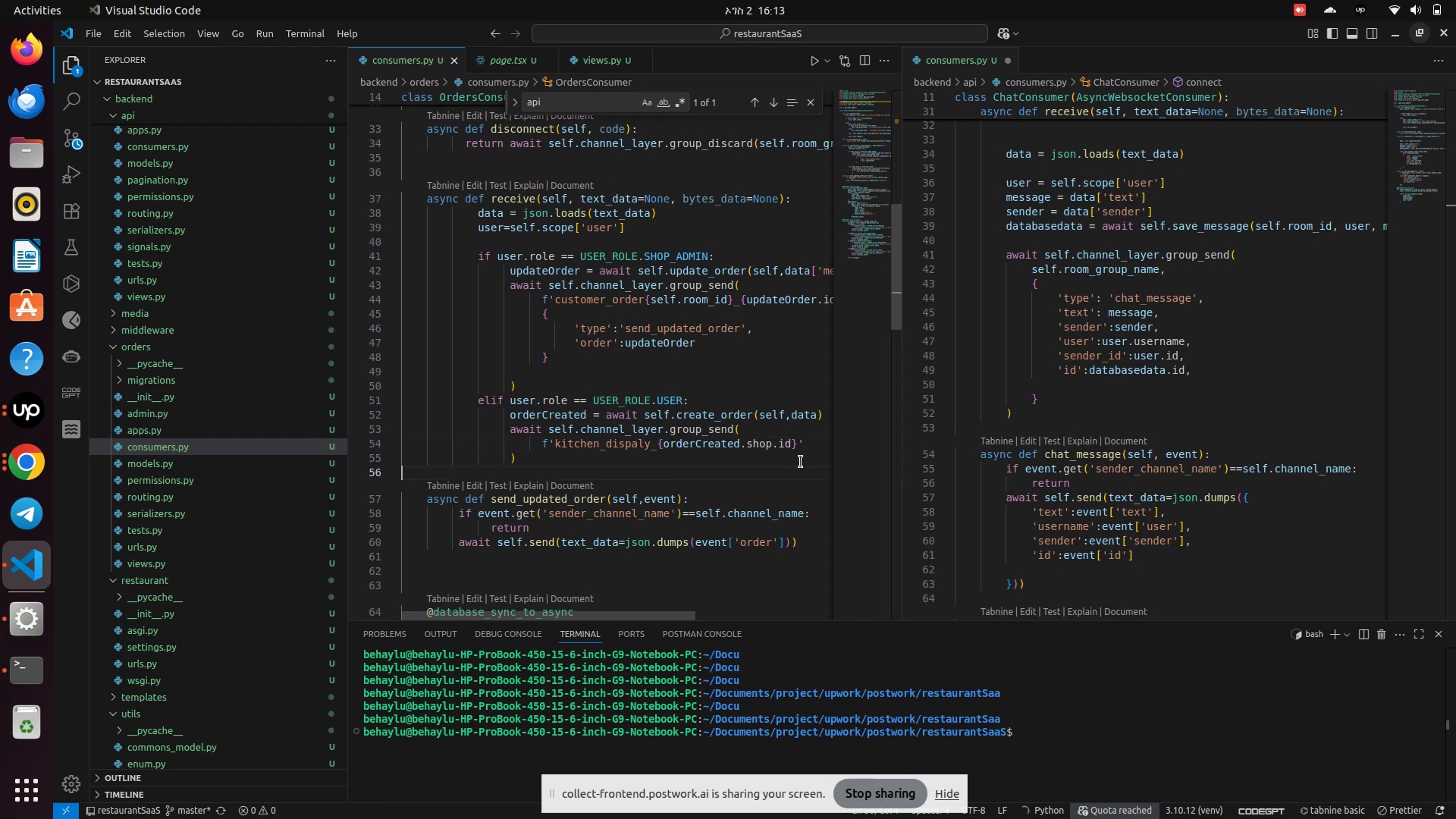 
left_click([824, 437])
 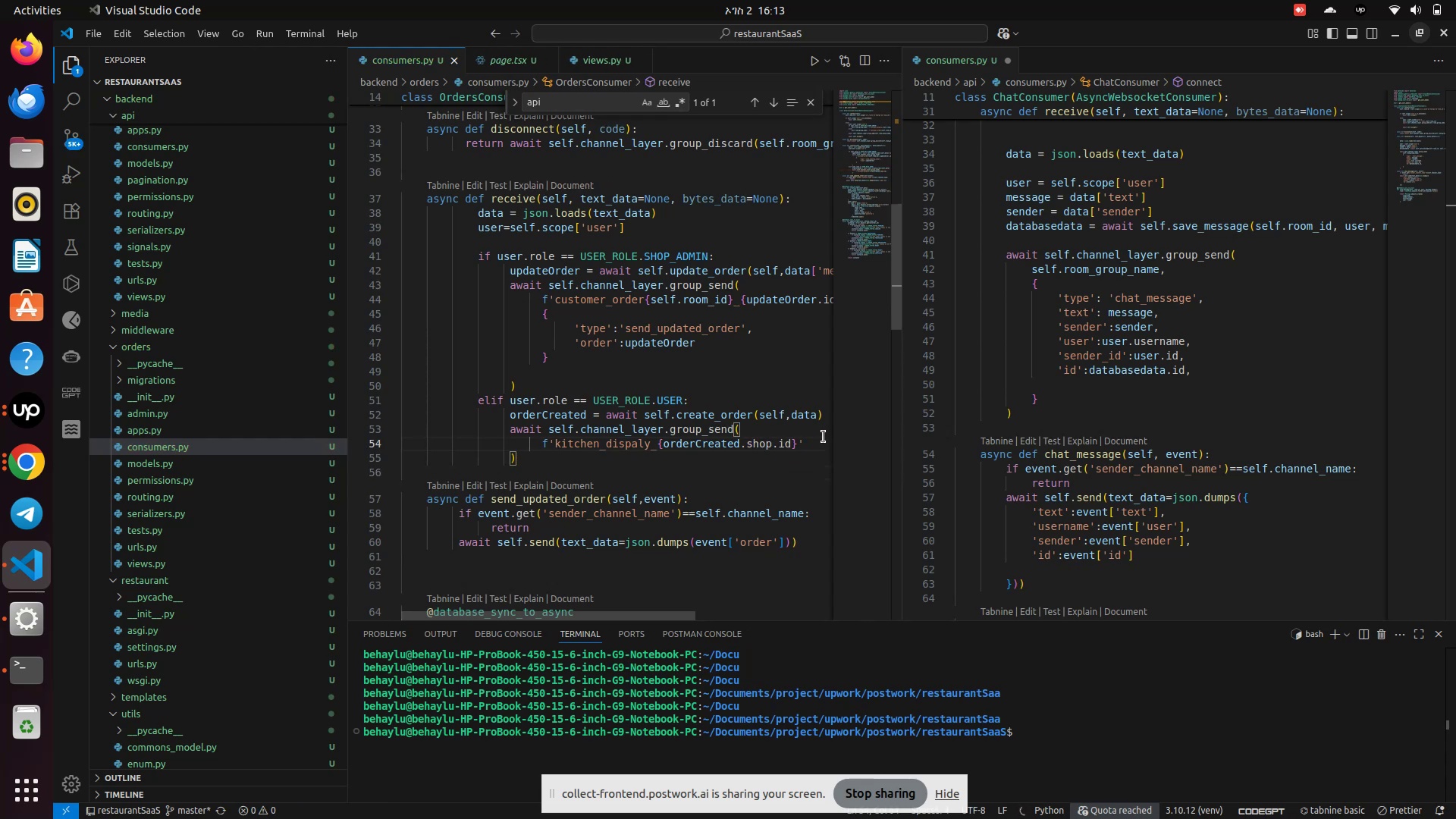 
key(Comma)
 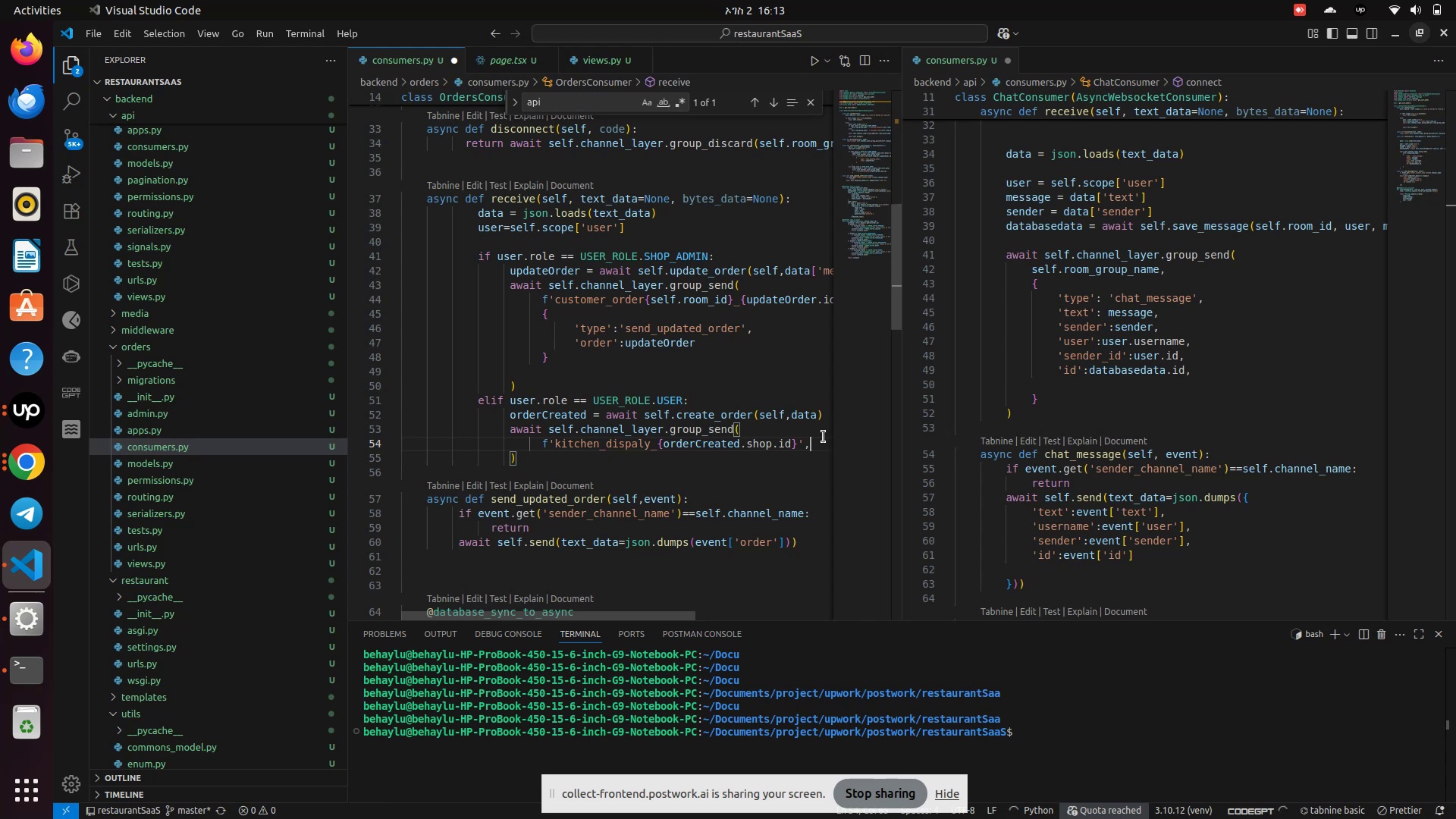 
key(Enter)
 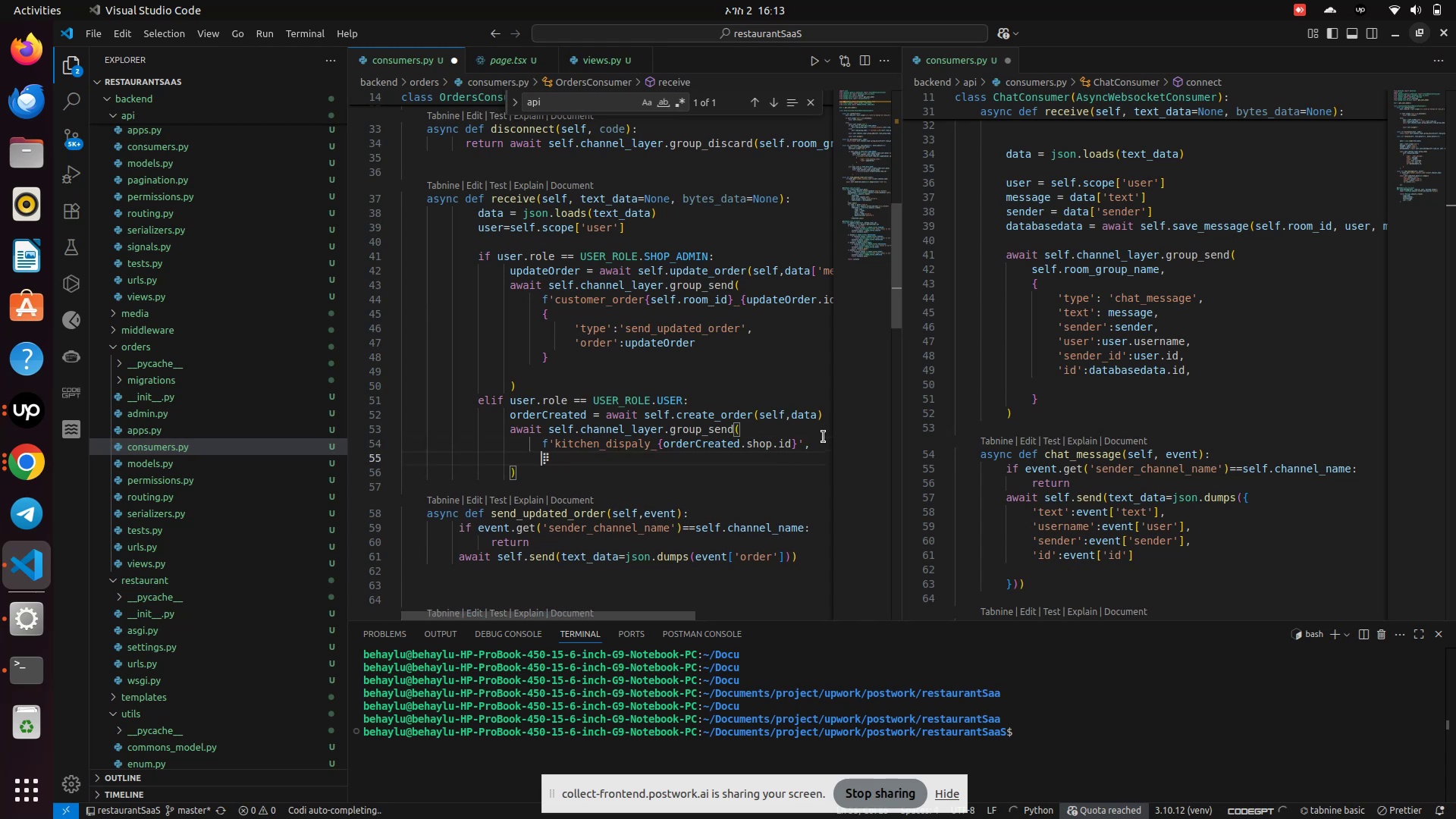 
key(Shift+BracketLeft)
 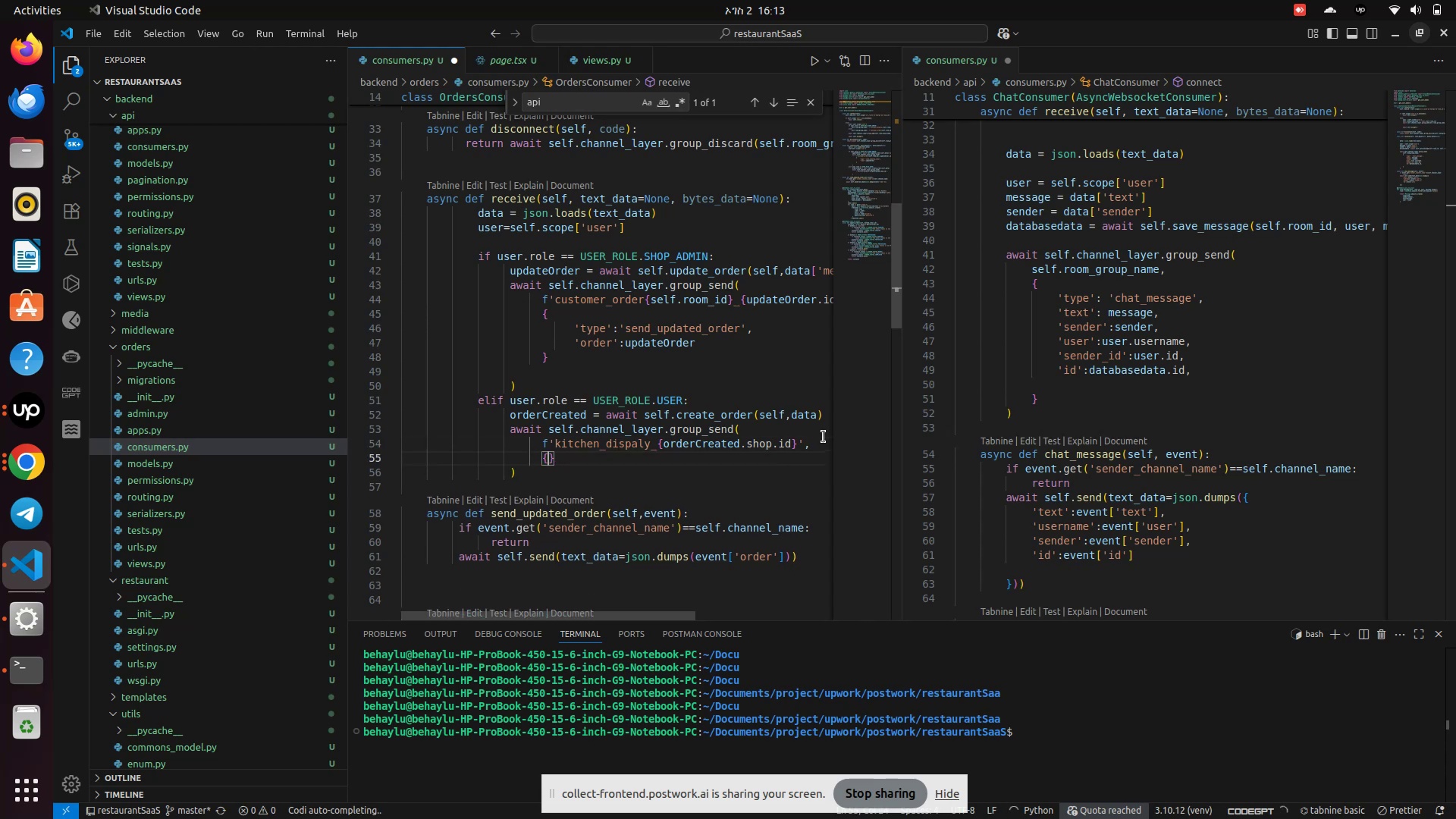 
key(Enter)
 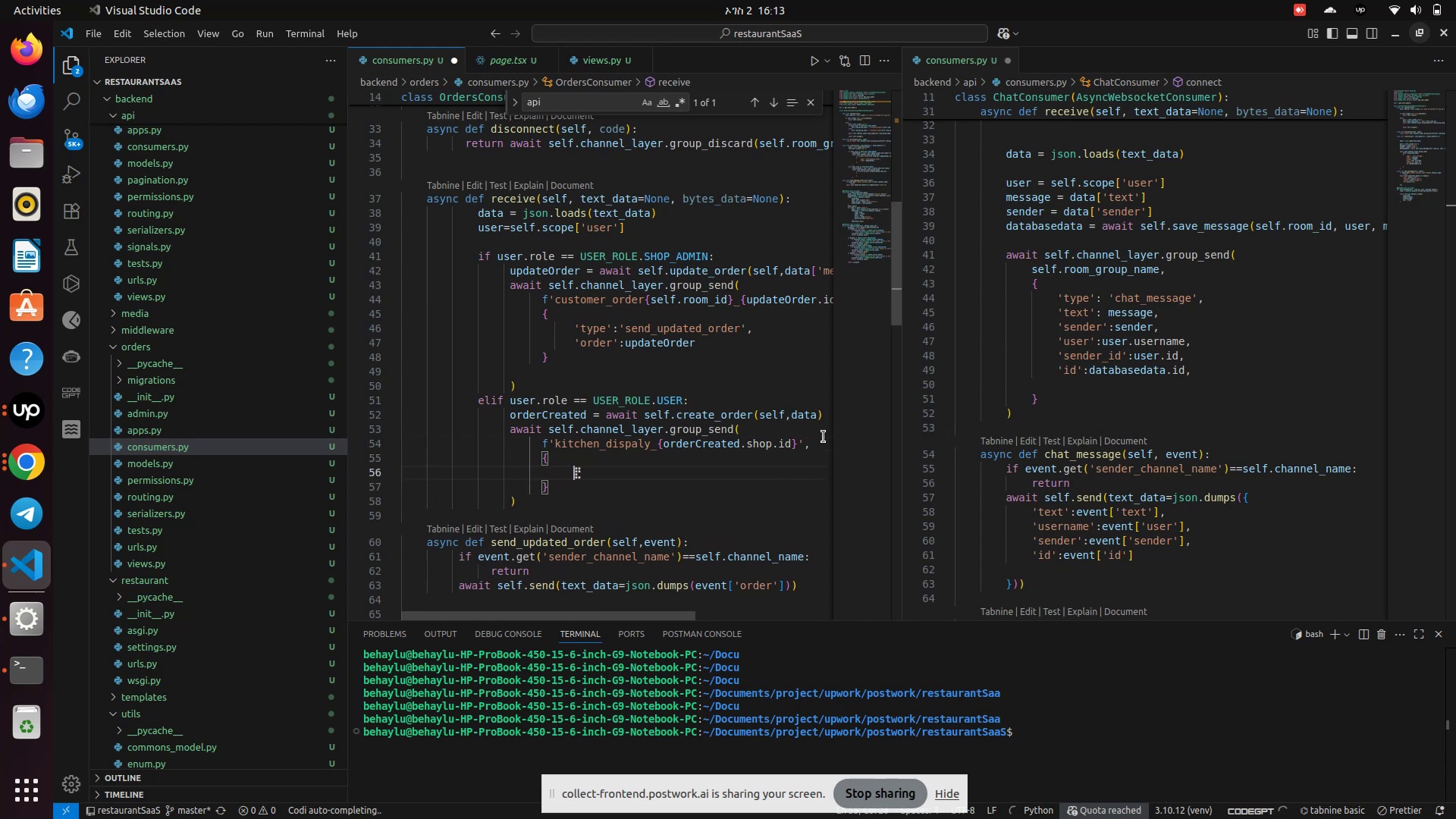 
type(type)
 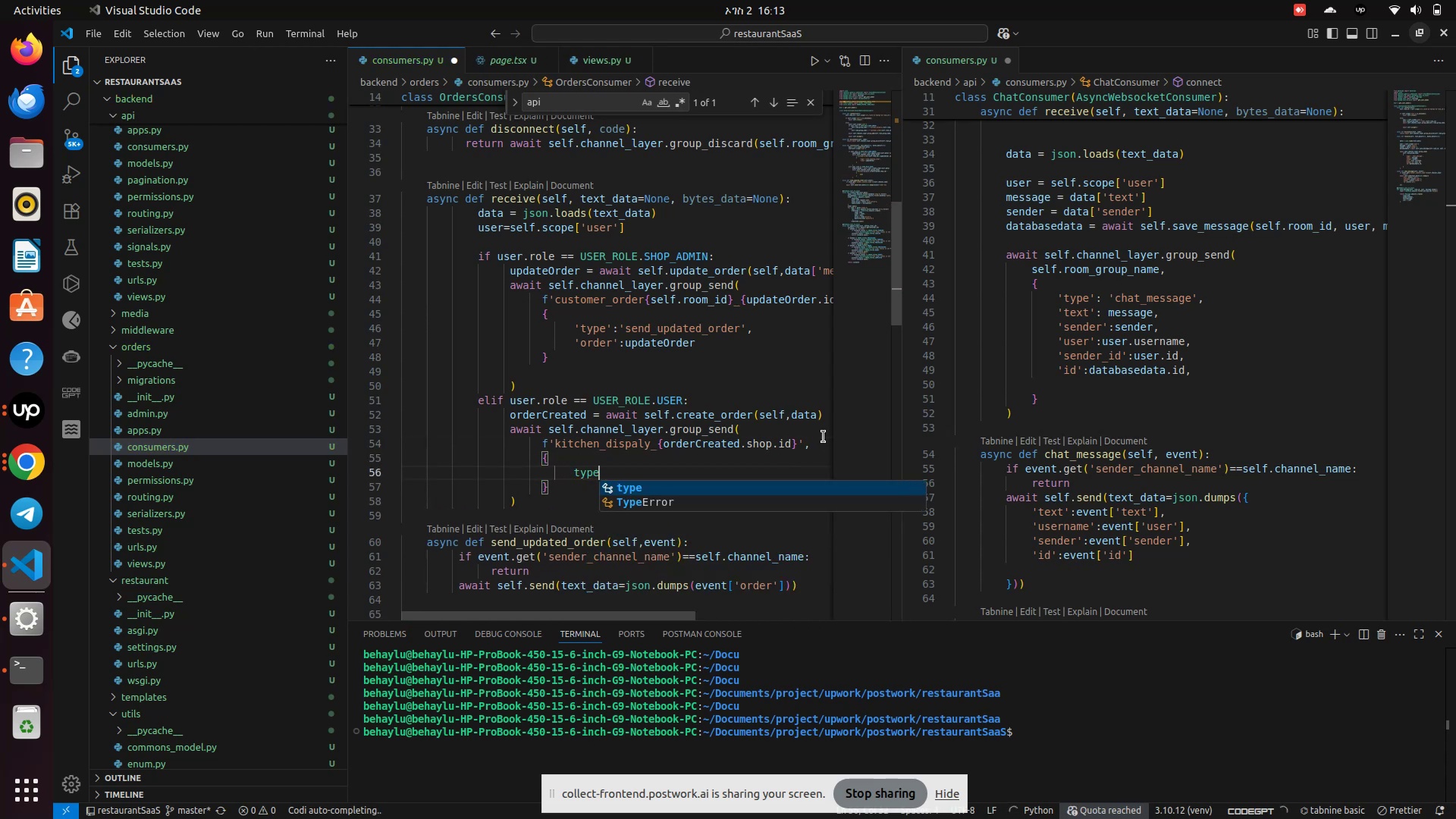 
key(Enter)
 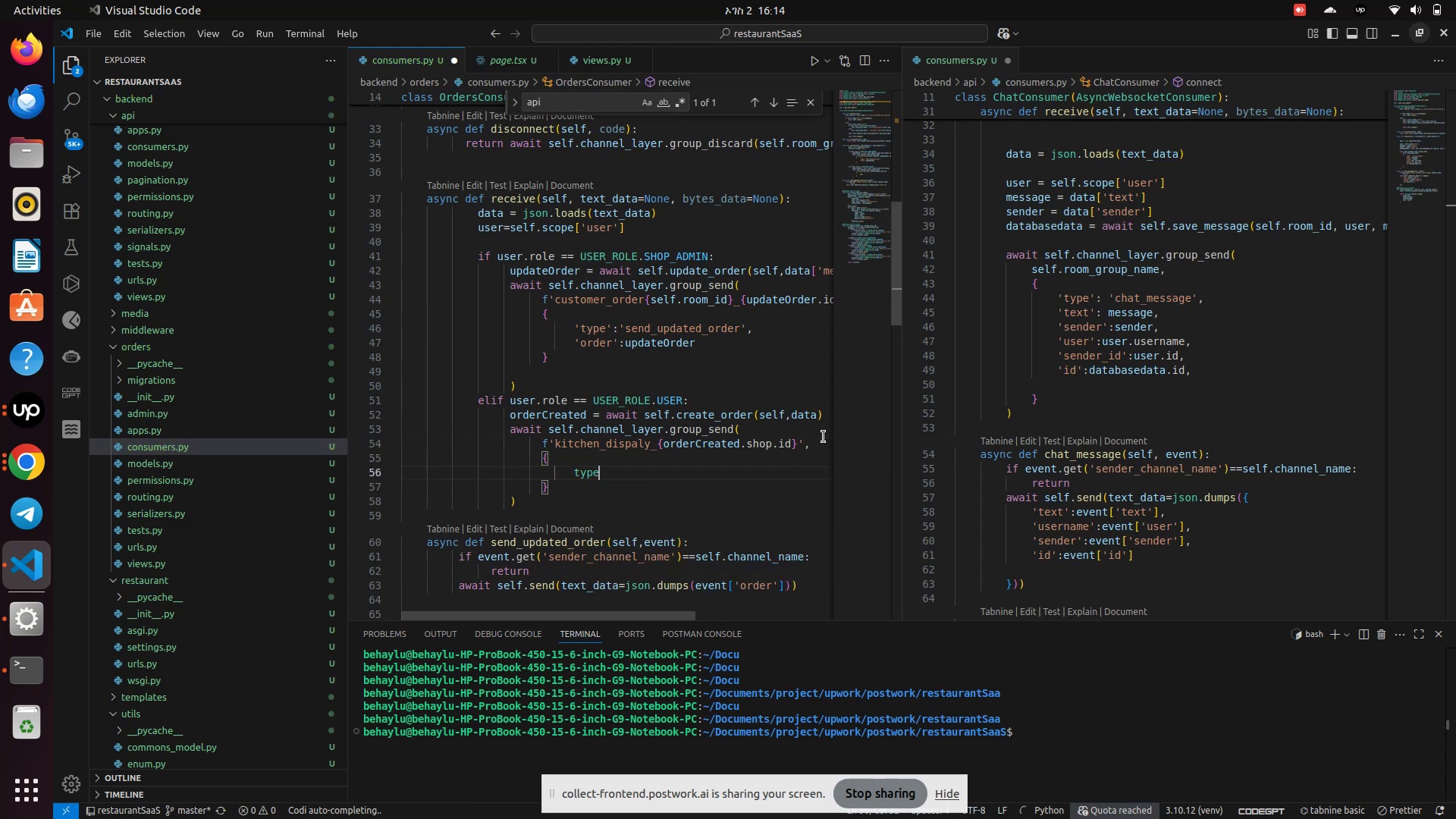 
key(Backspace)
key(Backspace)
key(Backspace)
key(Backspace)
type('type)
 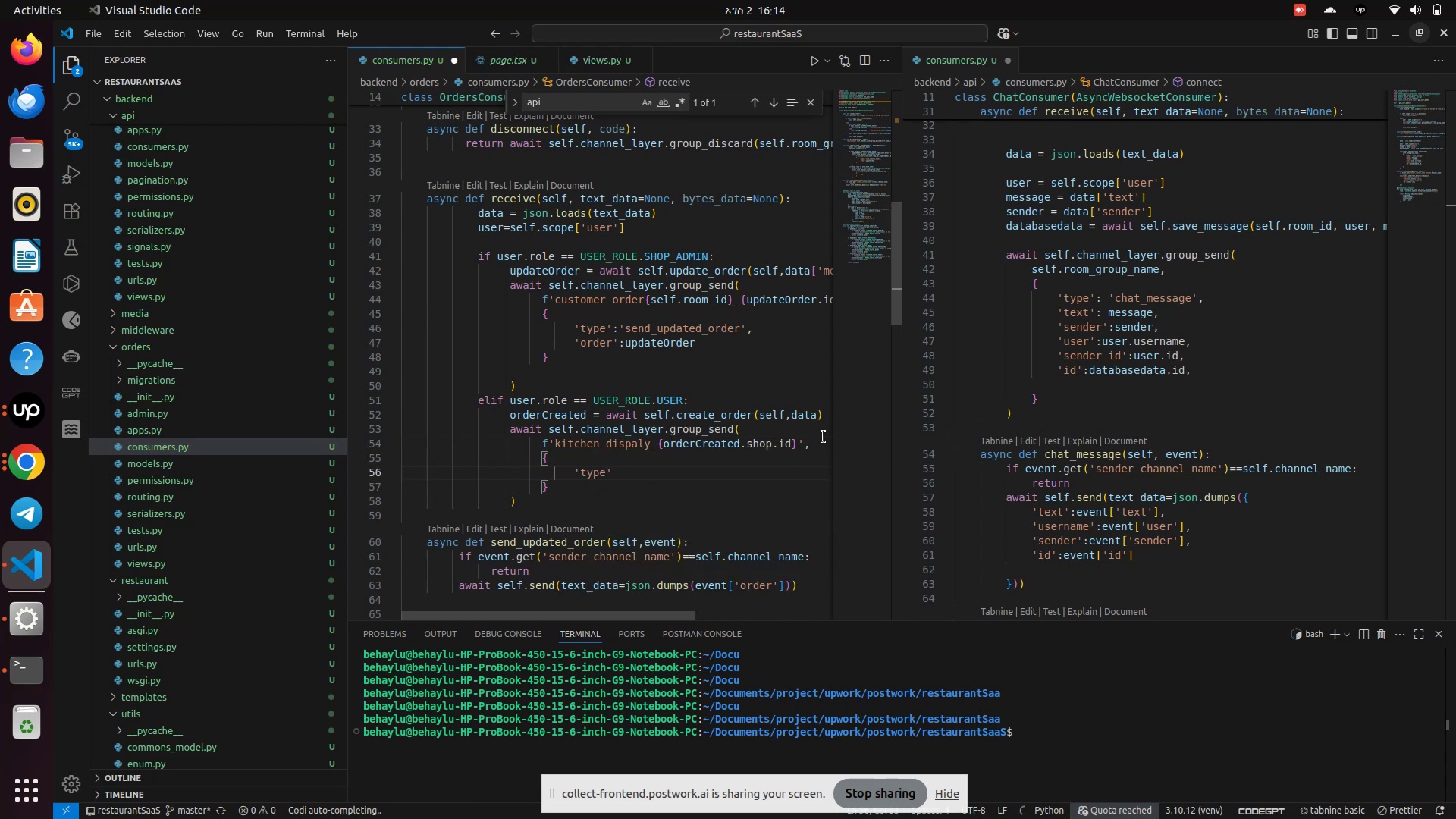 
key(ArrowRight)
 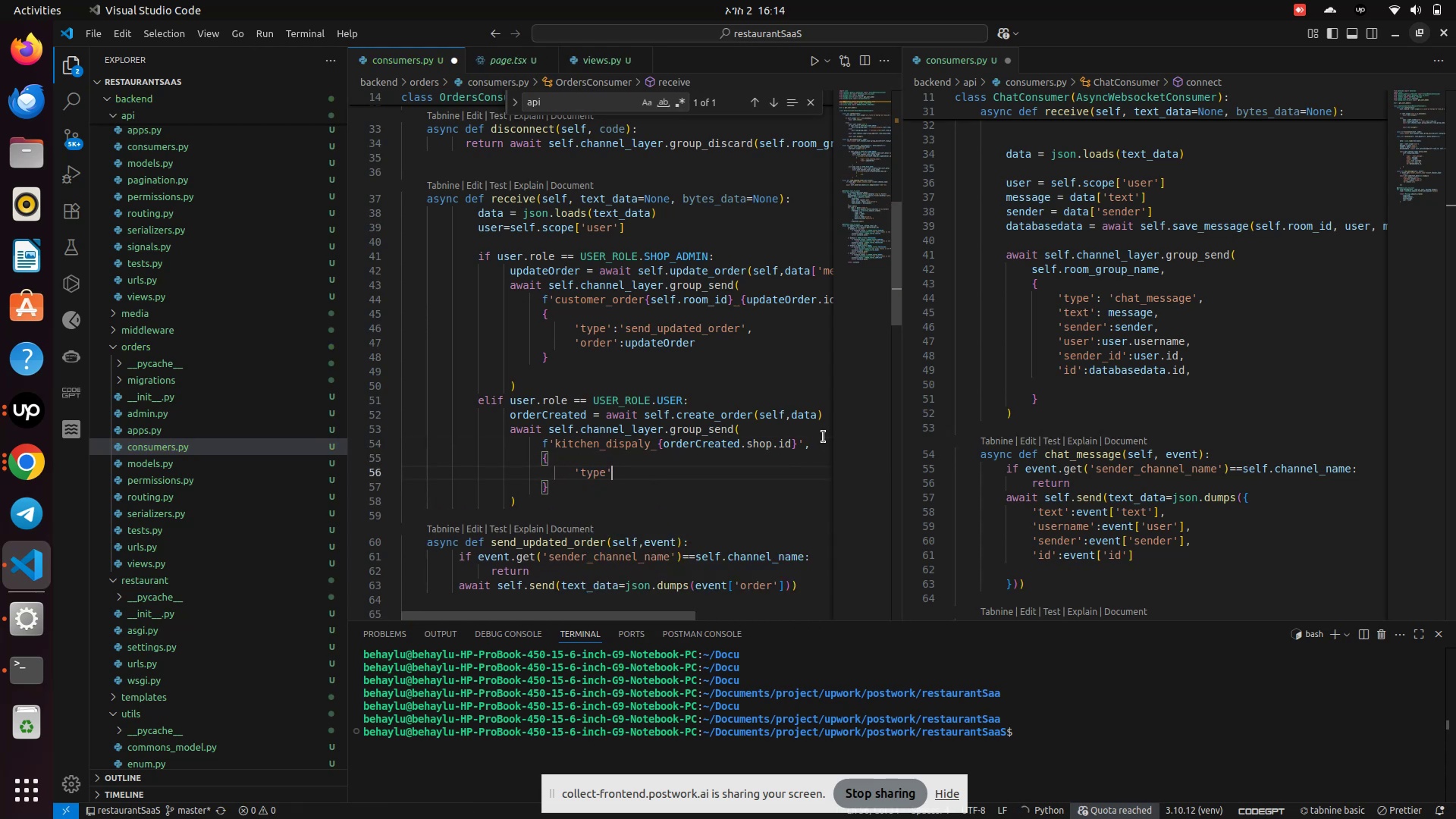 
type(:'send_up)
 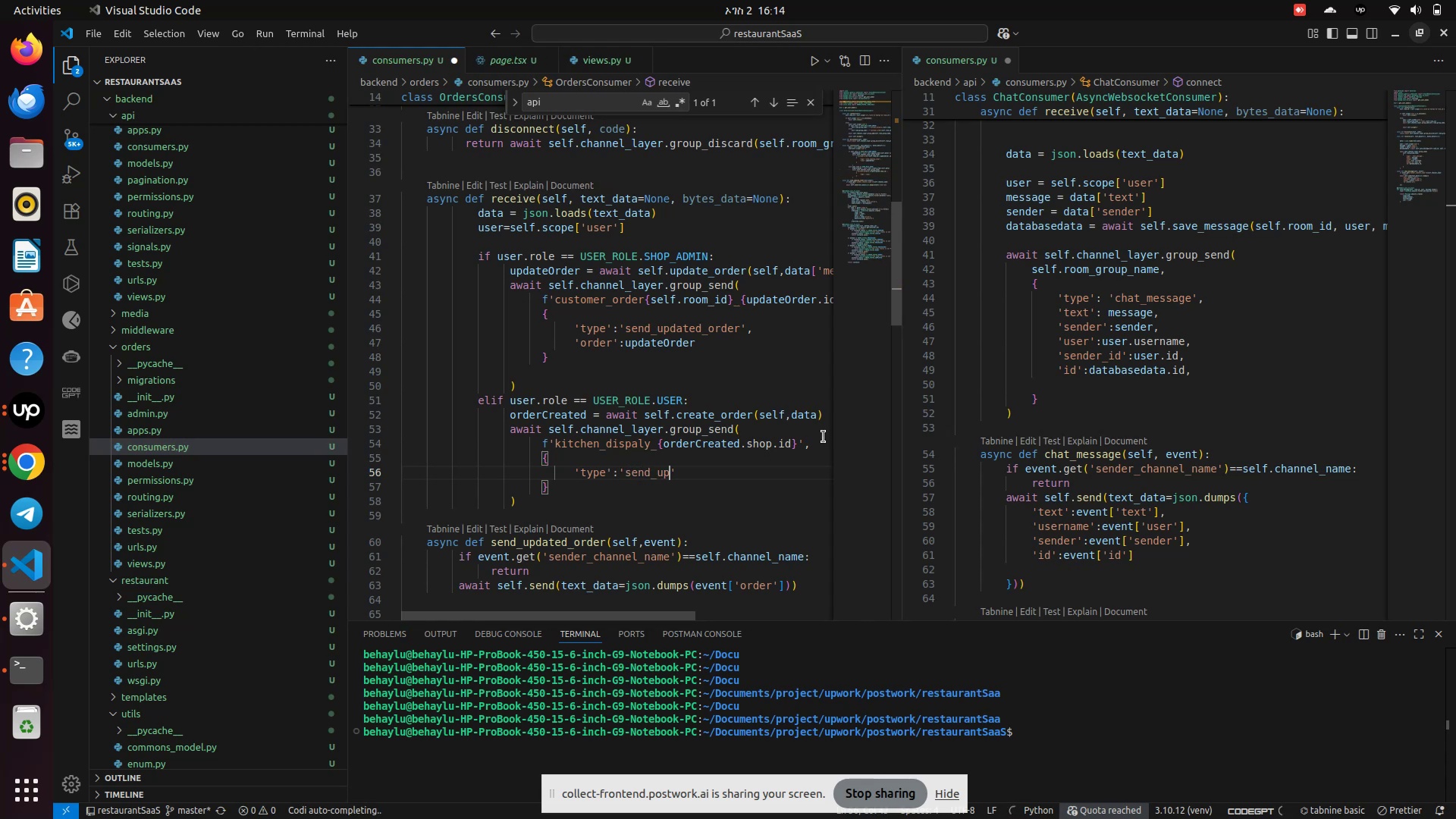 
left_click([698, 328])
 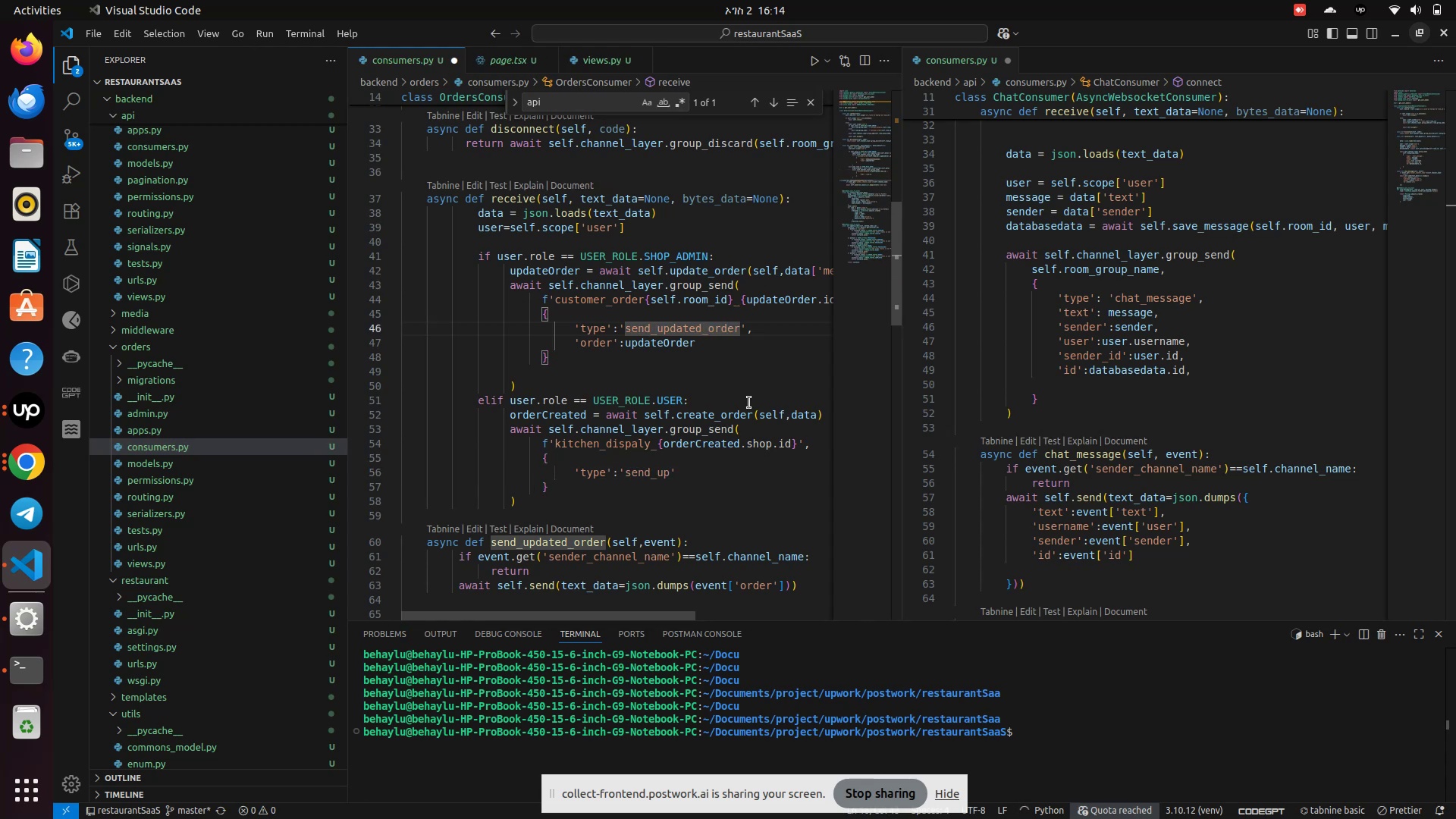 
key(Backspace)
 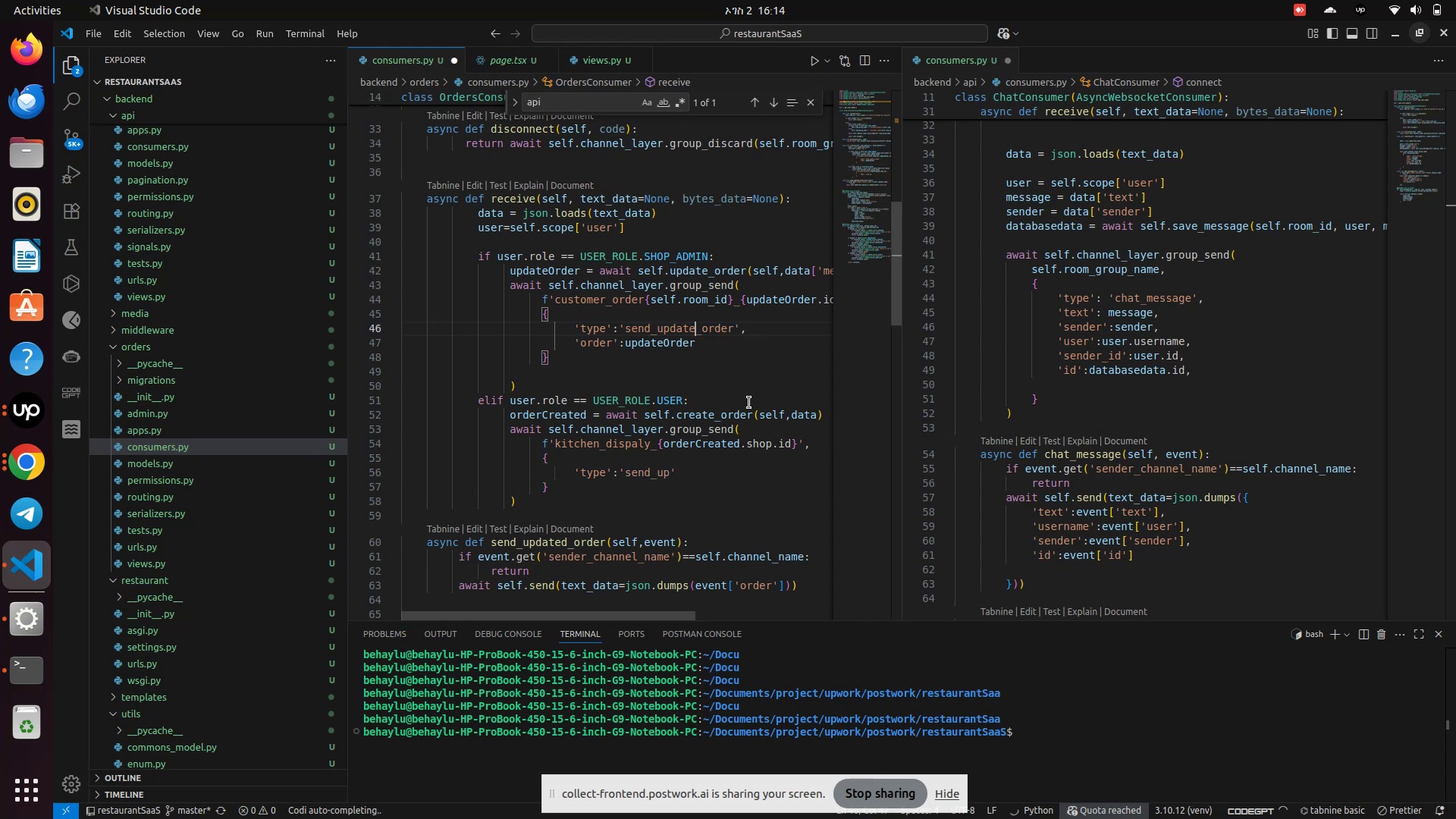 
key(Backspace)
 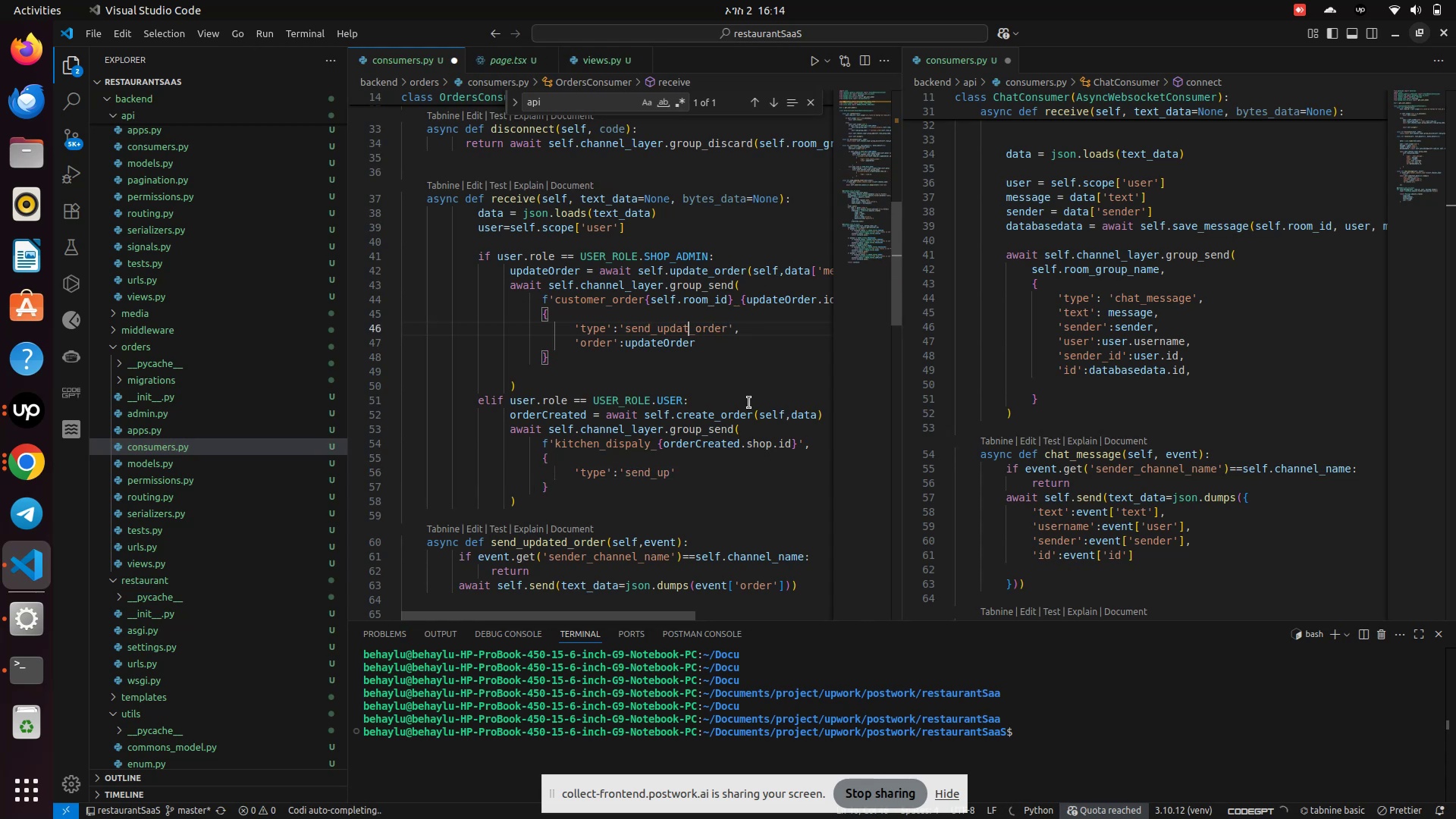 
key(Backspace)
 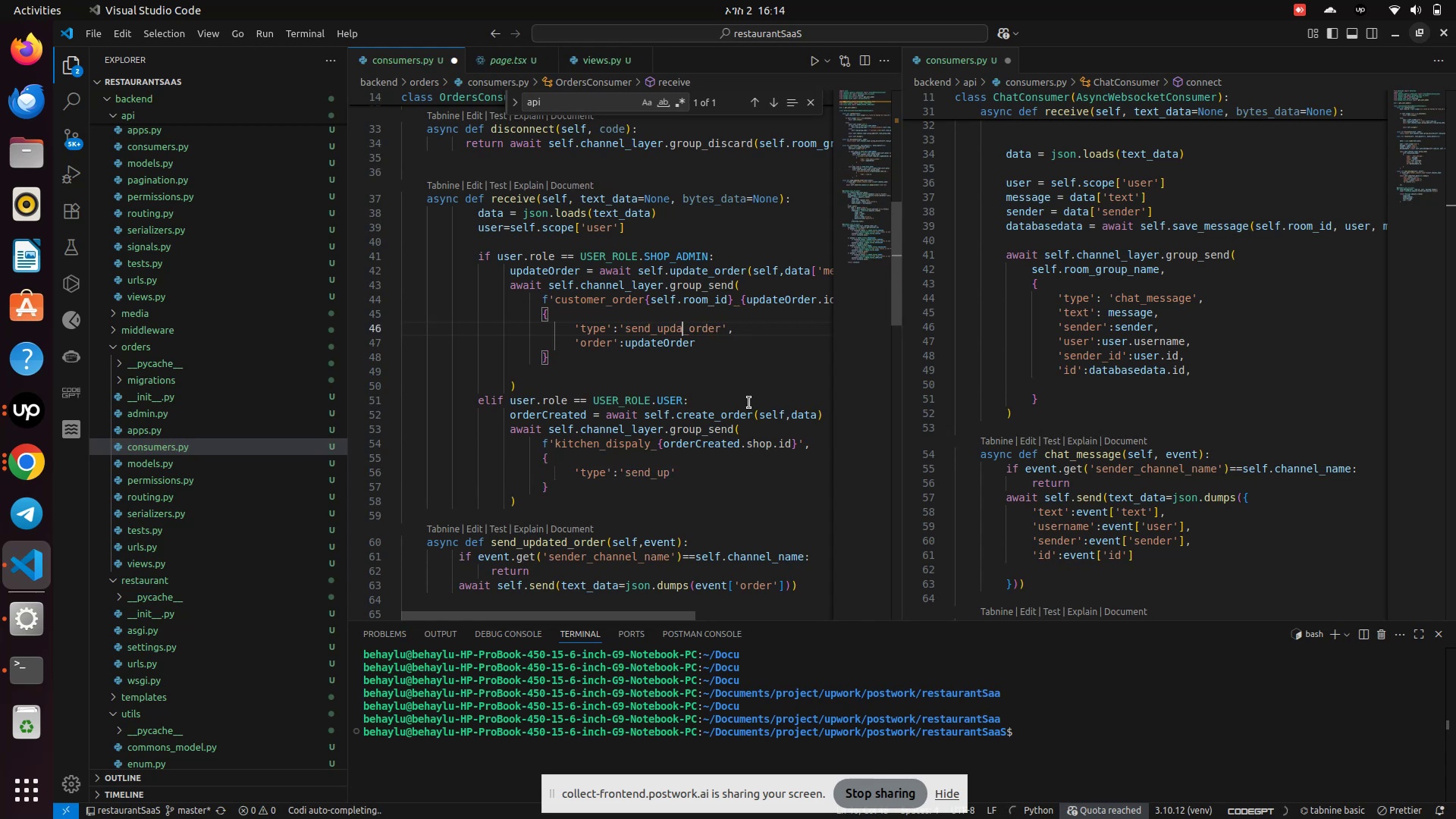 
key(Backspace)
 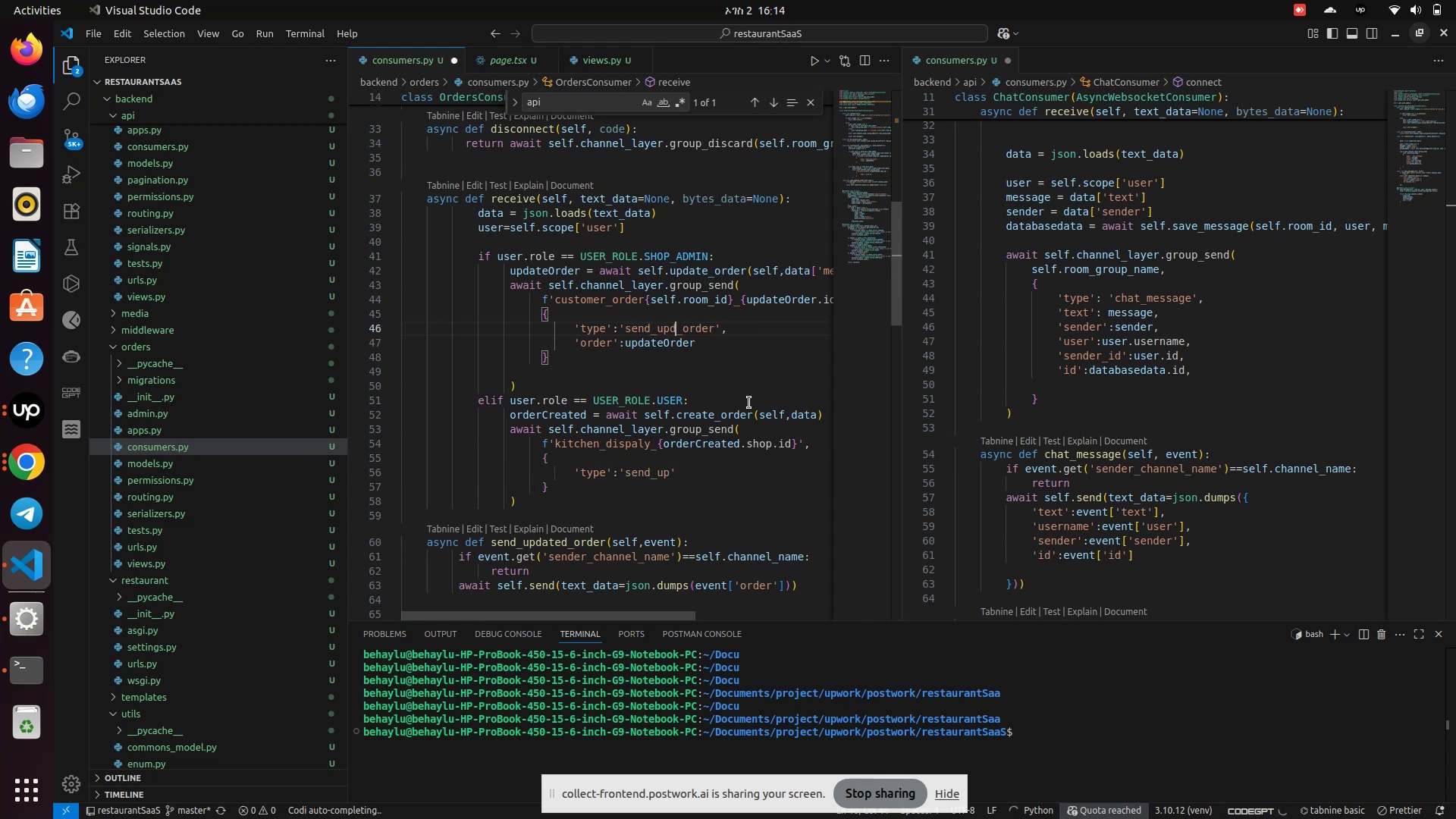 
key(Backspace)
 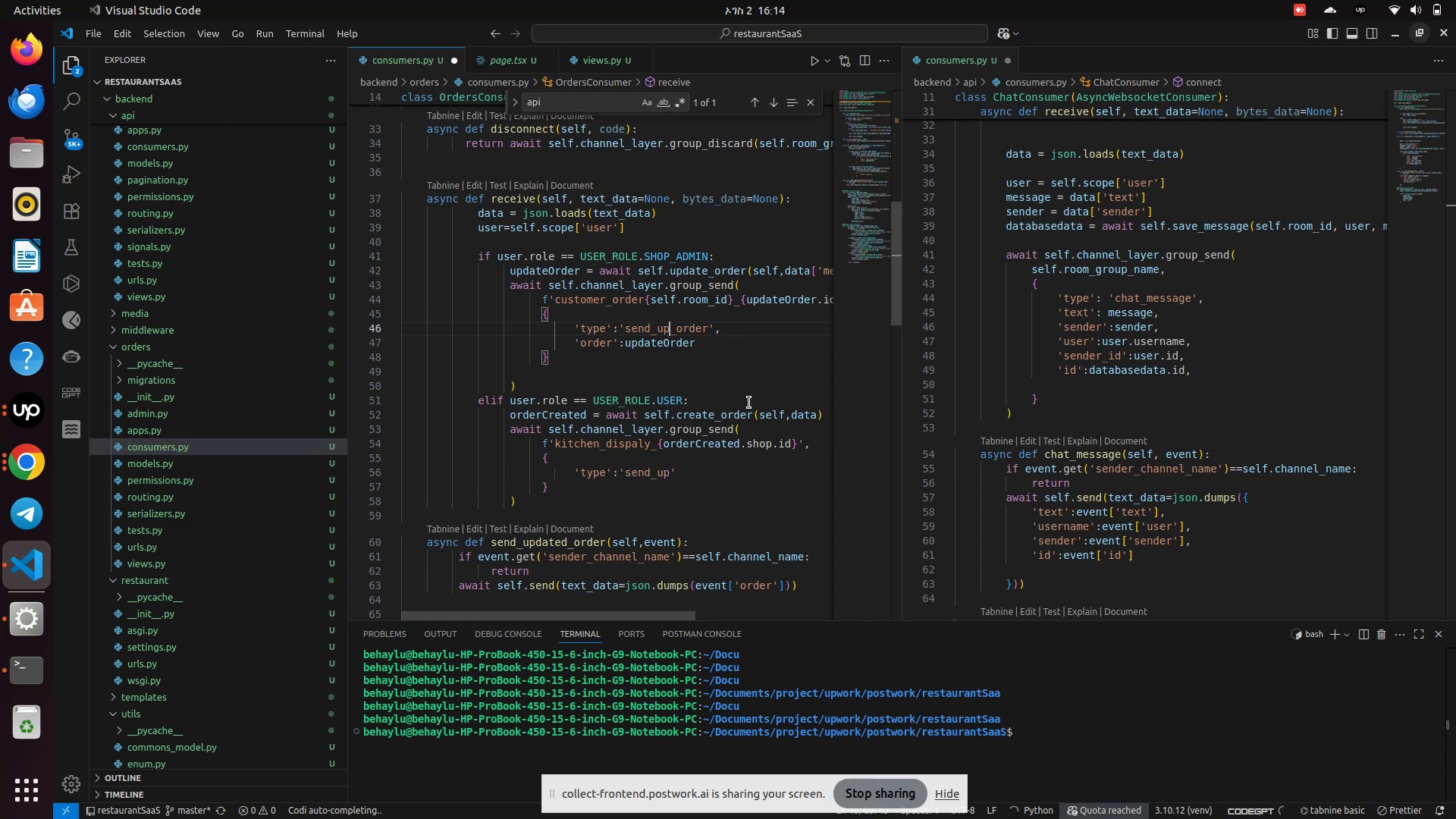 
key(Backspace)
 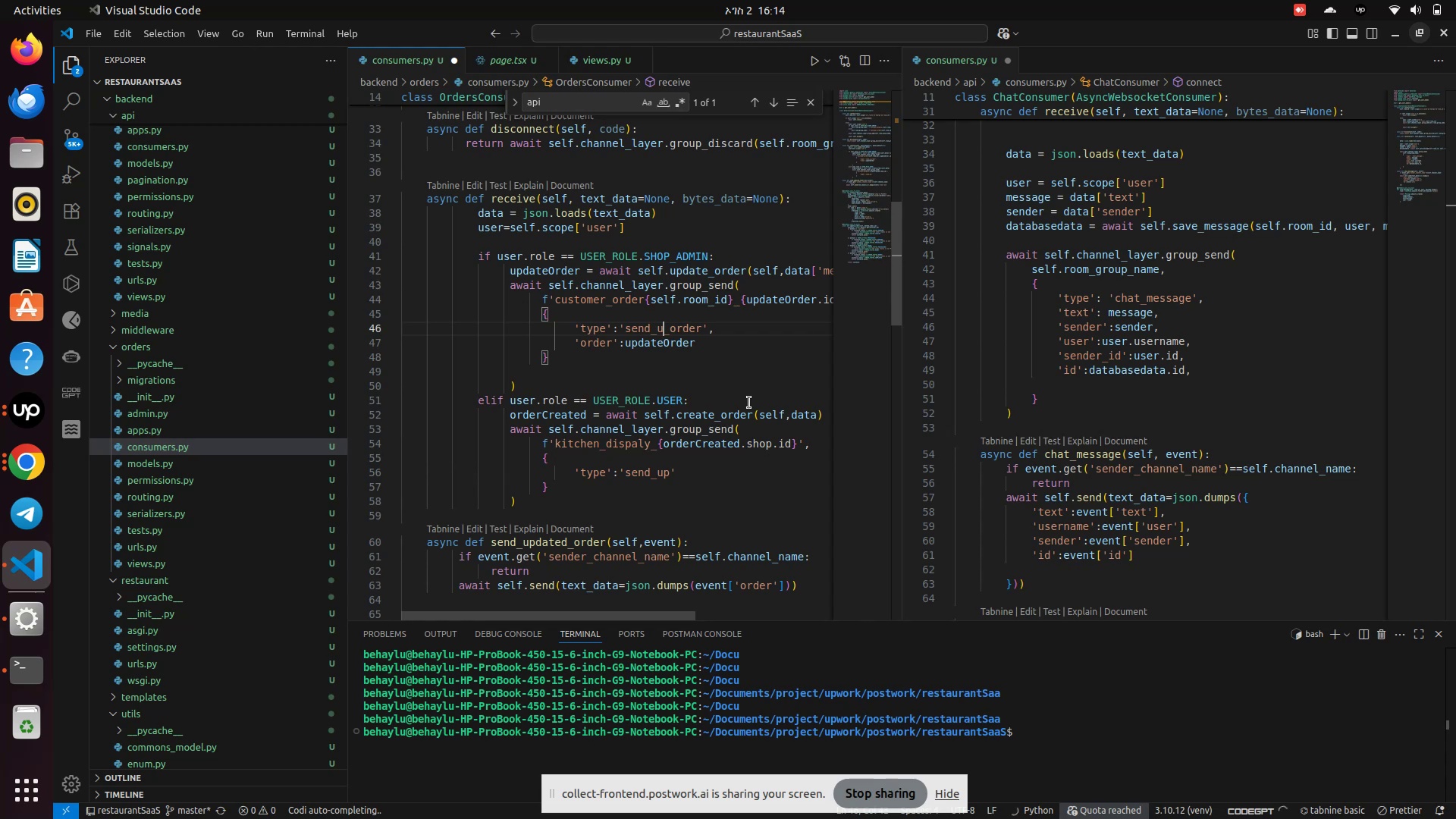 
key(Backspace)
 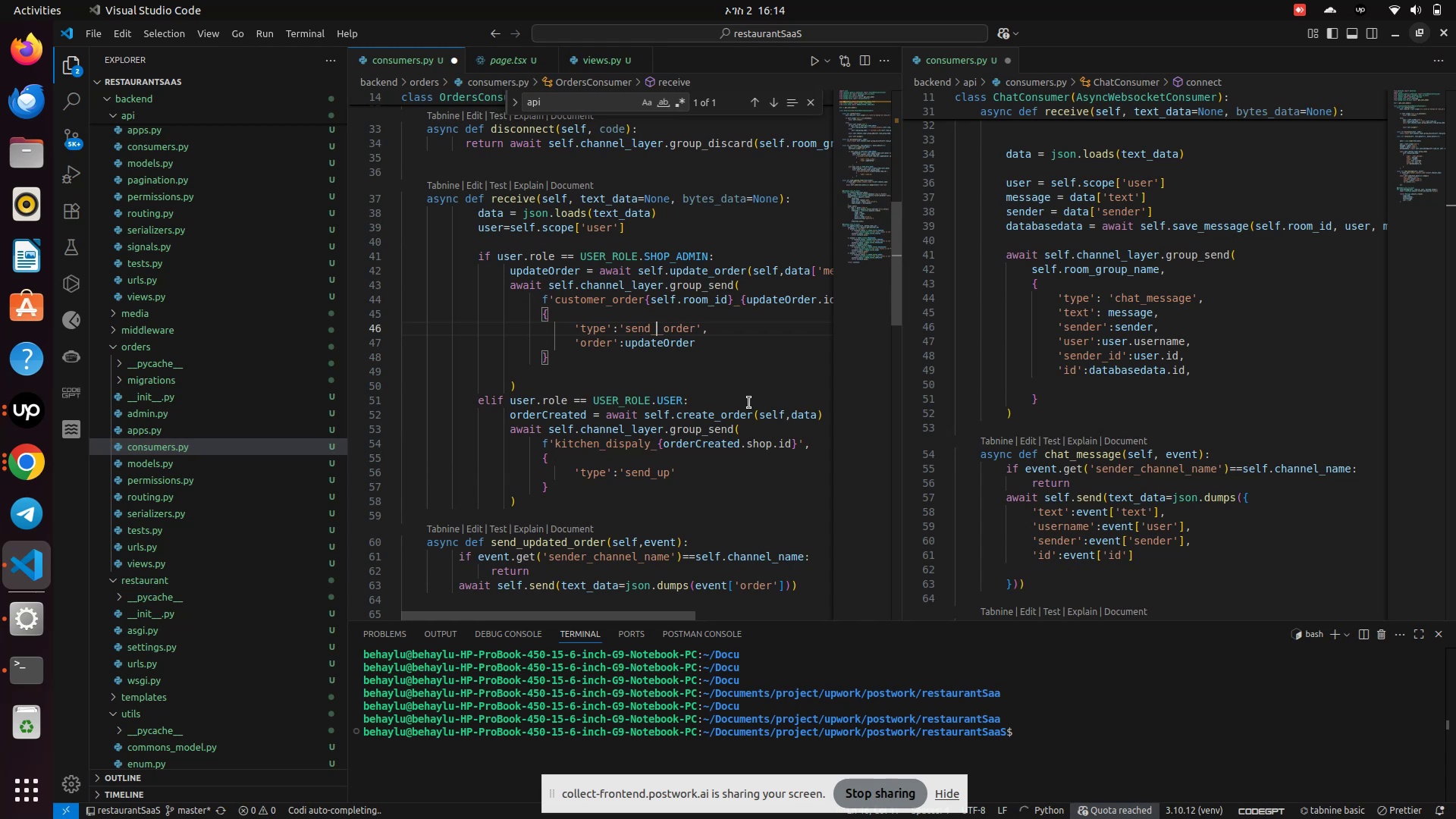 
key(Backspace)
 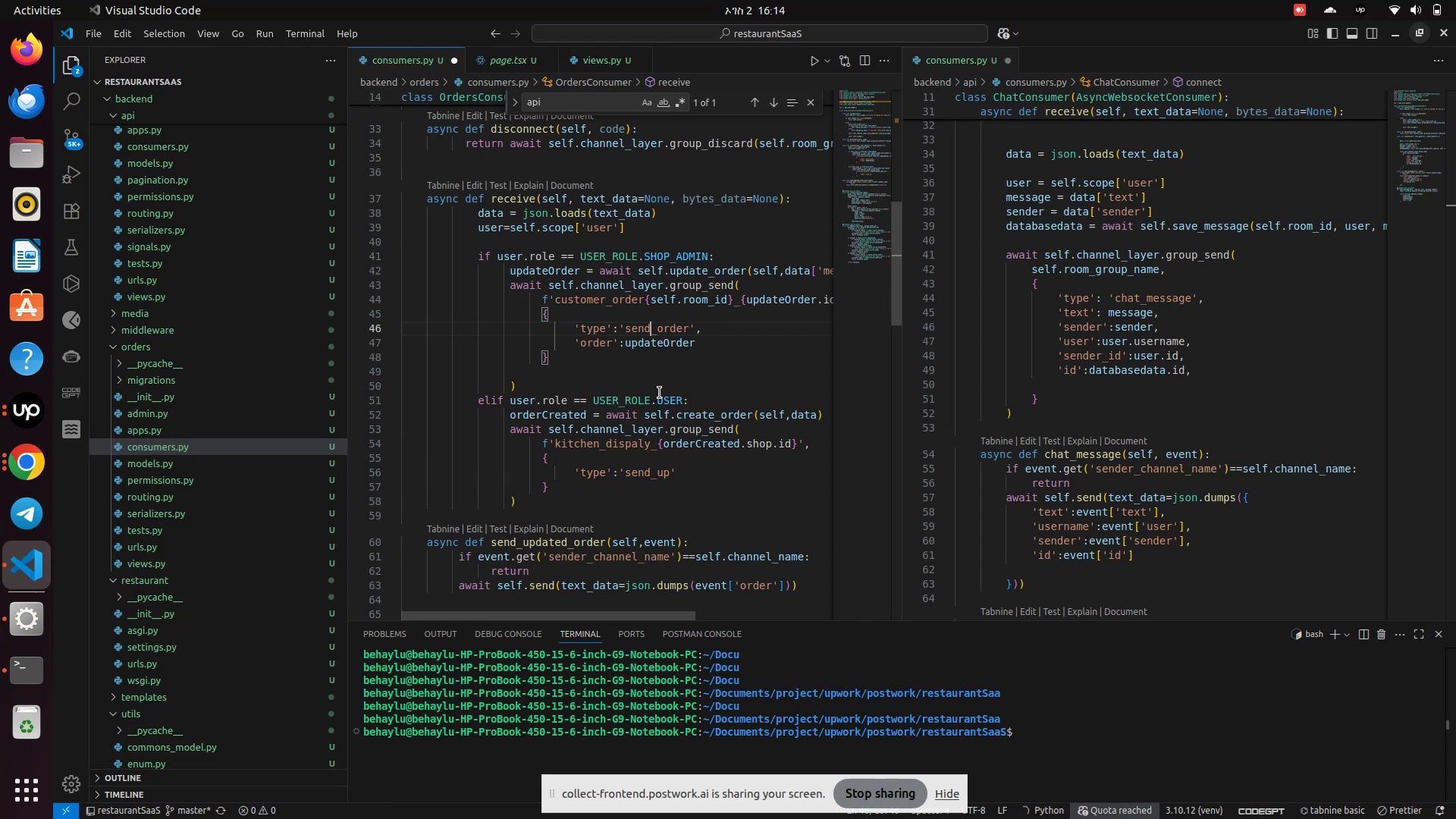 
wait(5.59)
 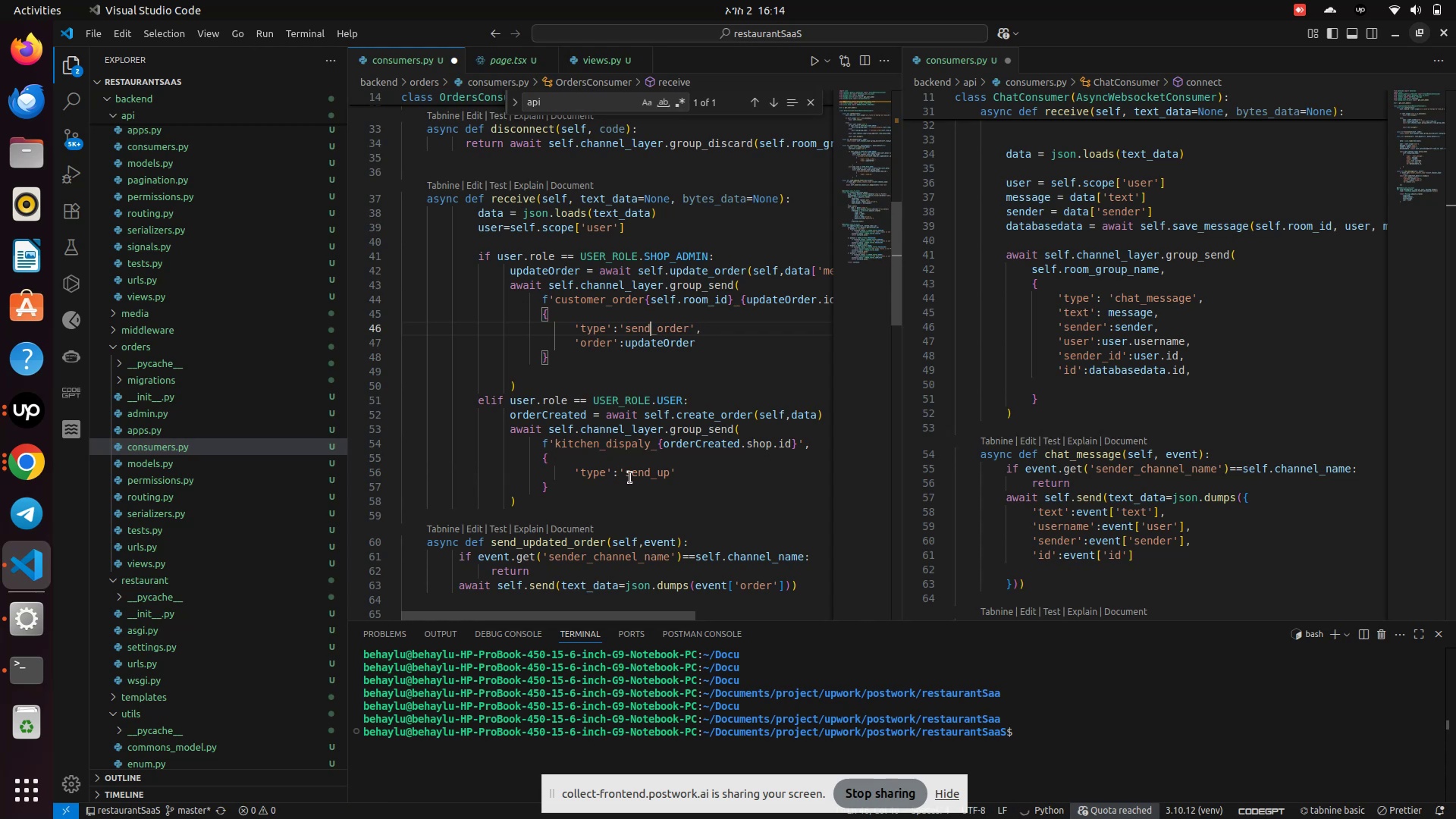 
left_click([667, 475])
 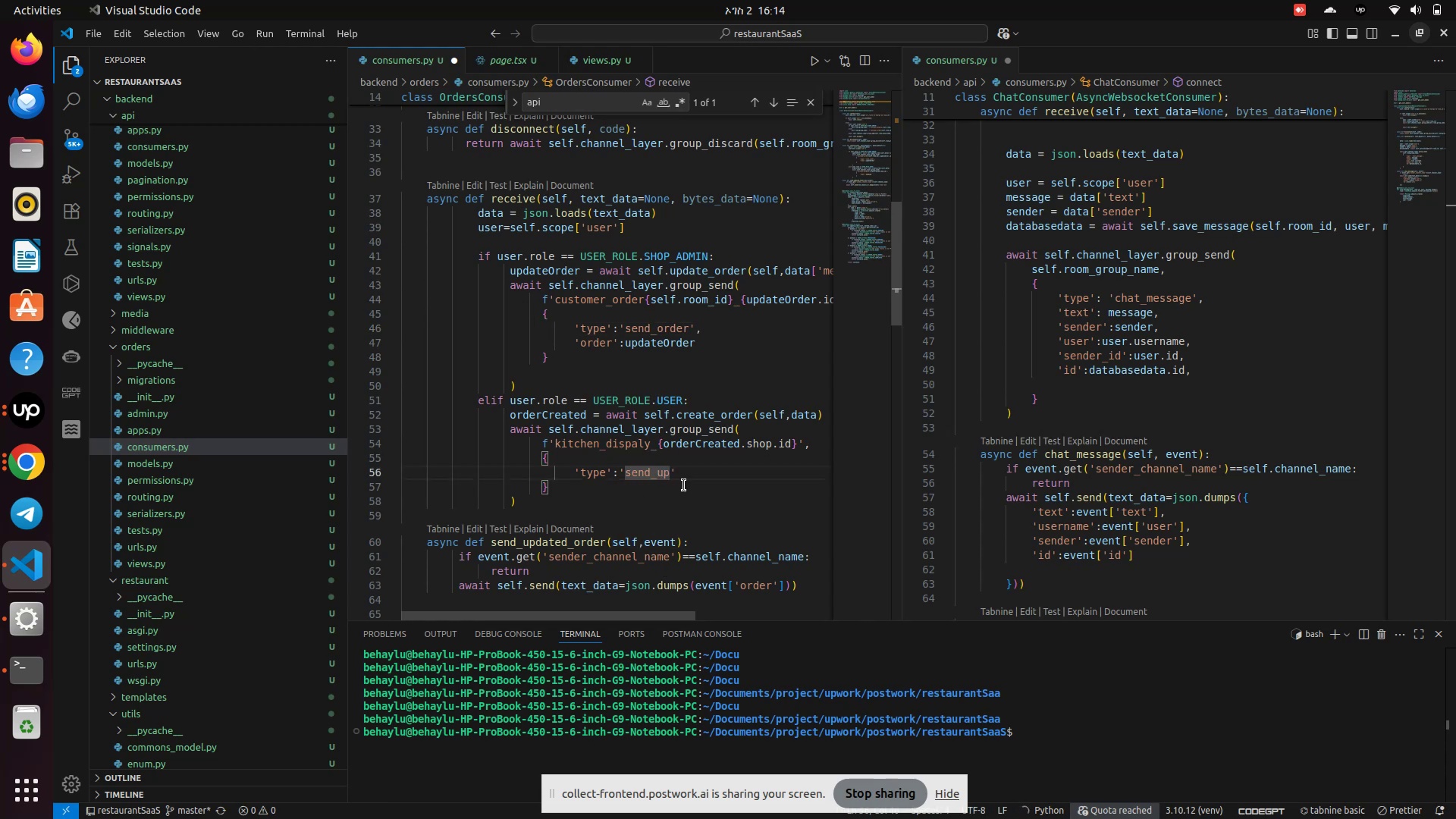 
key(Backspace)
key(Backspace)
type(order)
 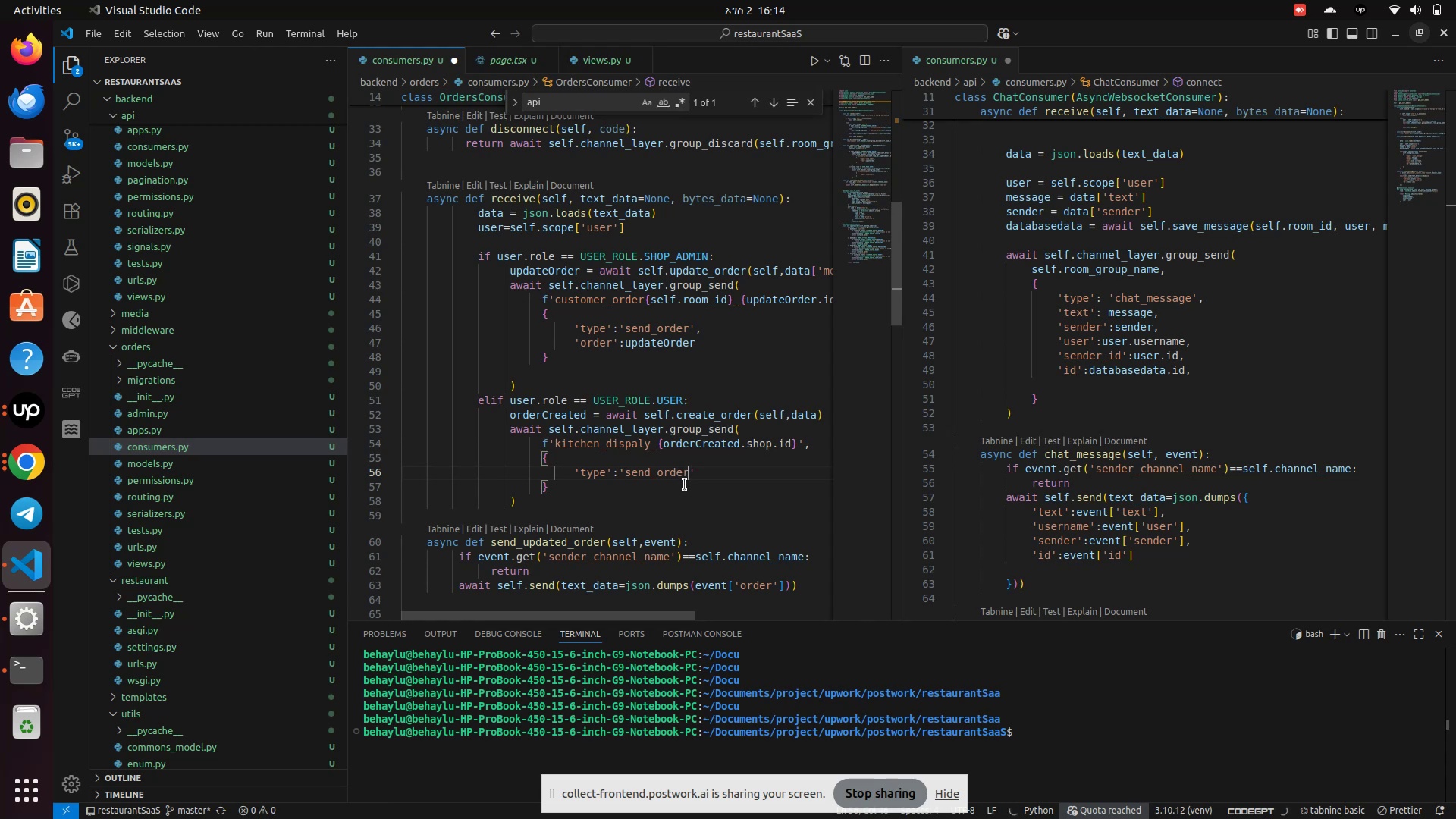 
key(ArrowRight)
 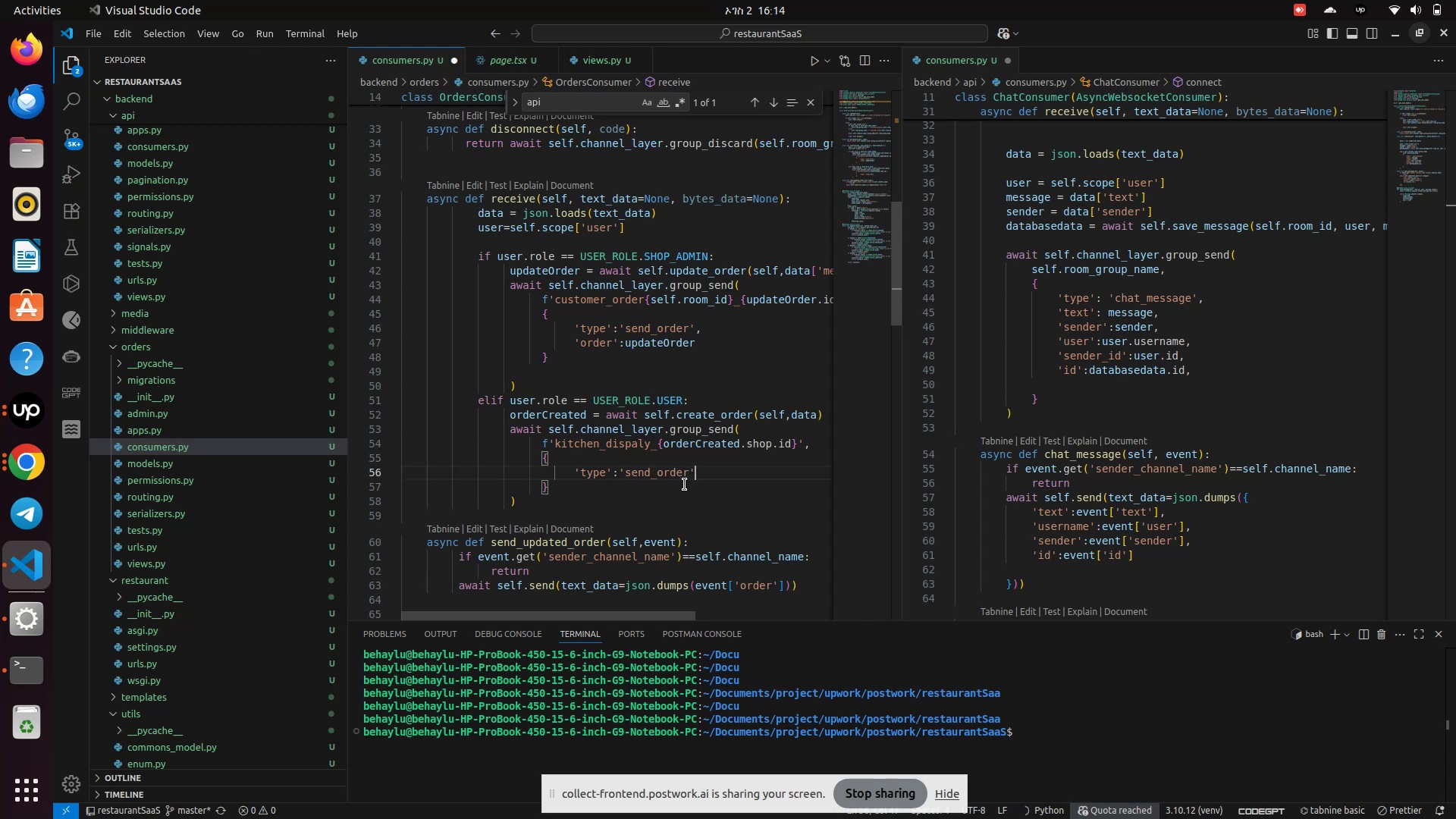 
key(Comma)
 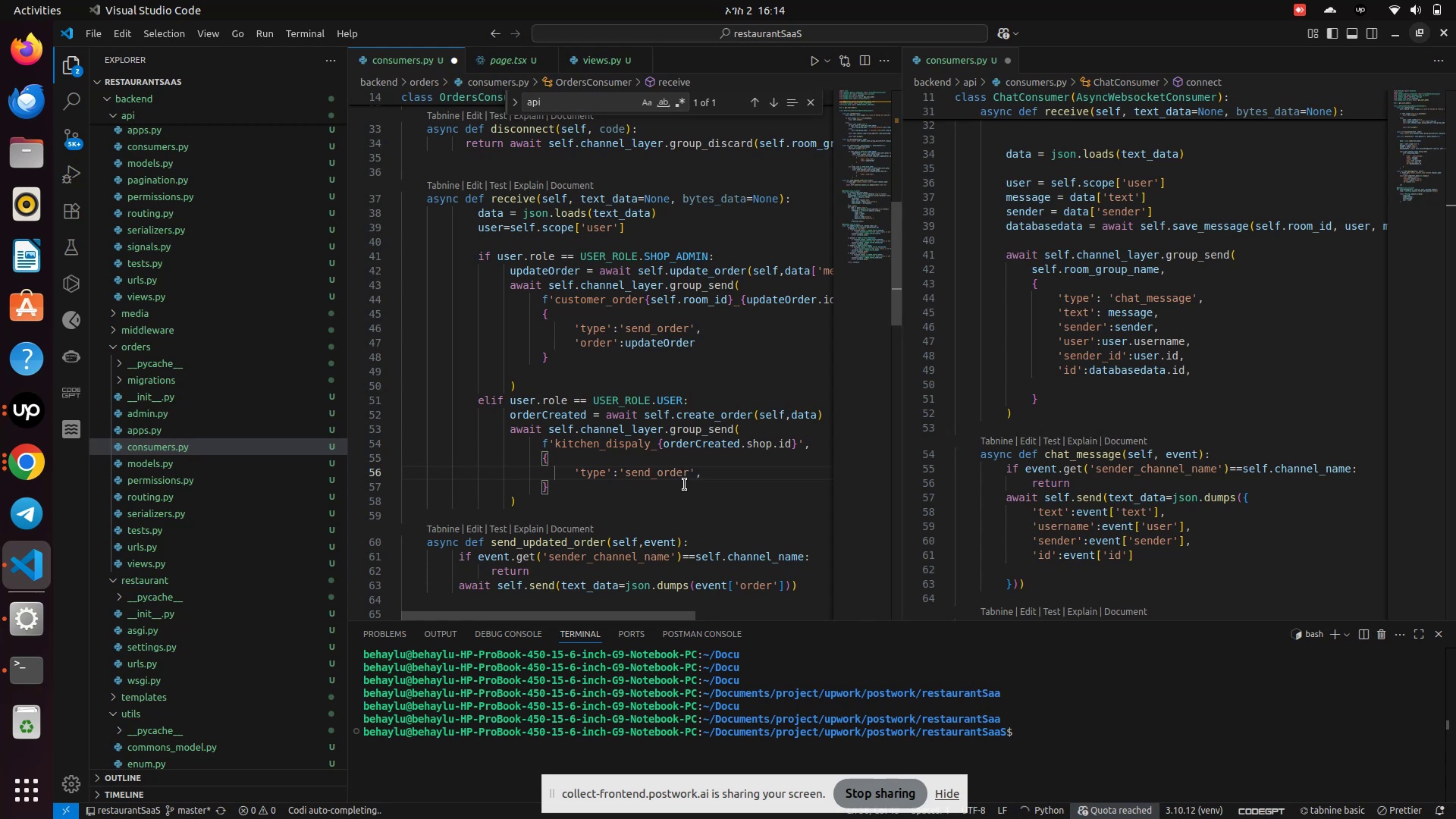 
key(Enter)
 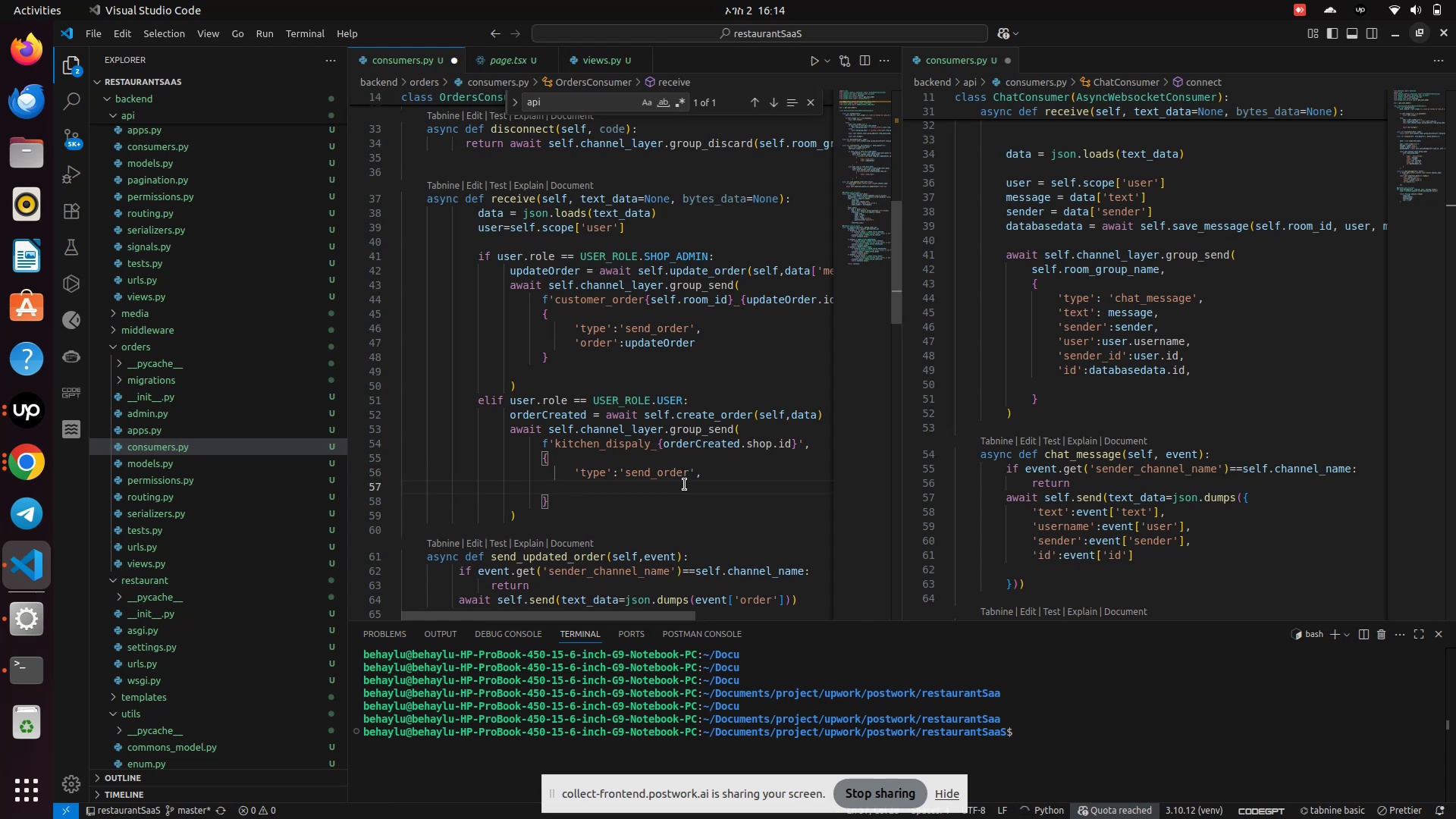 
type(orde)
 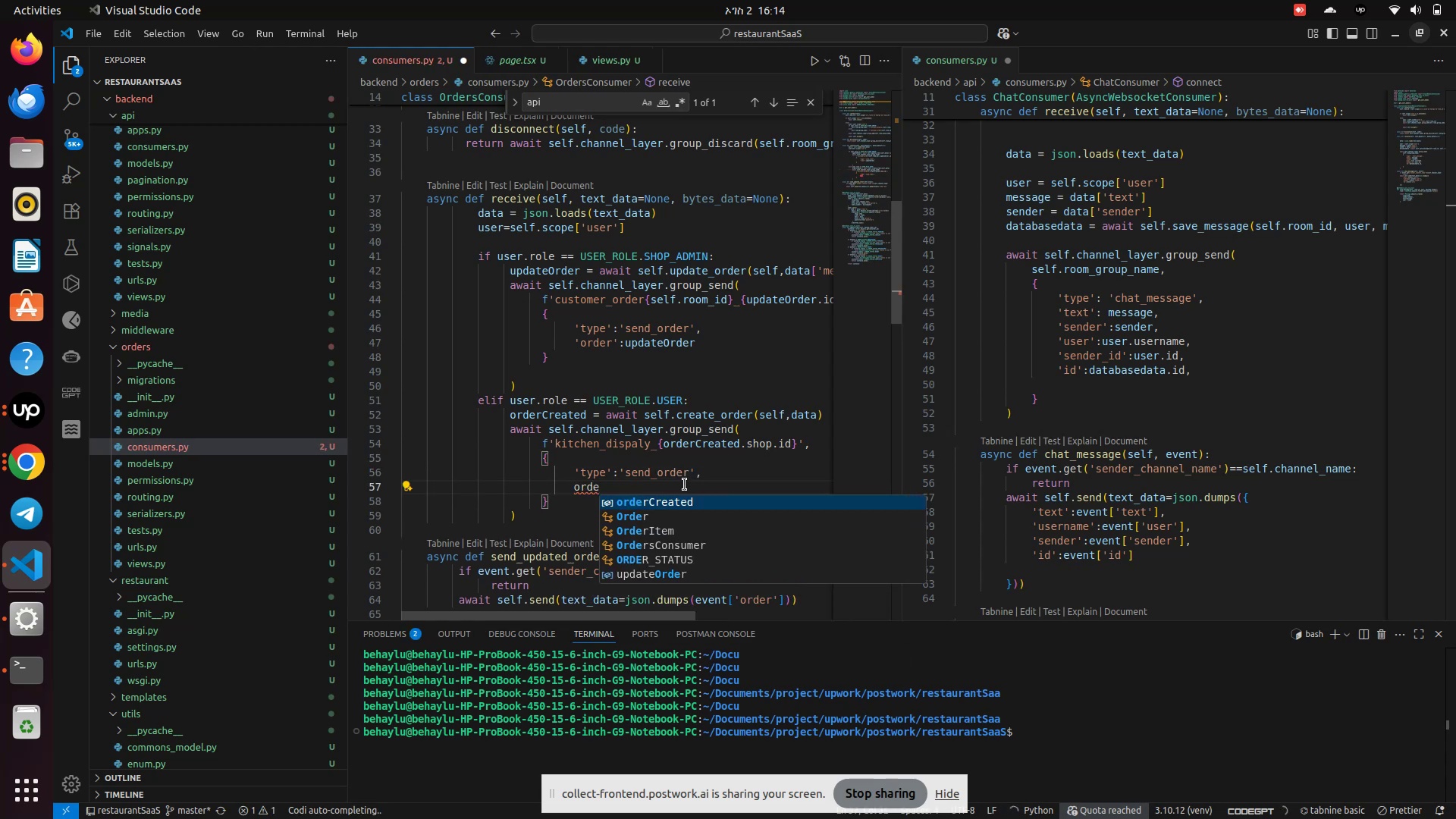 
key(ArrowDown)
 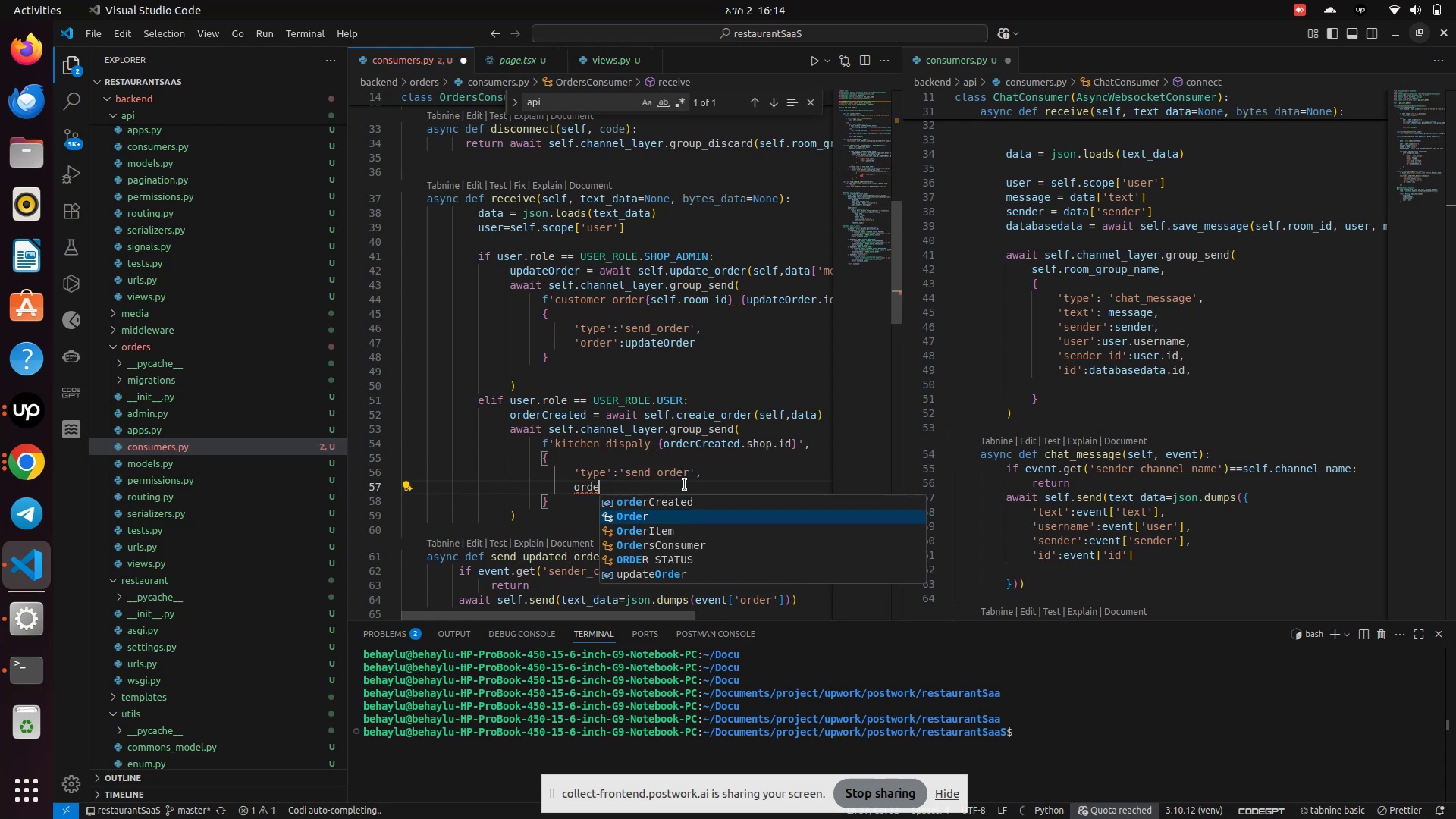 
key(Enter)
 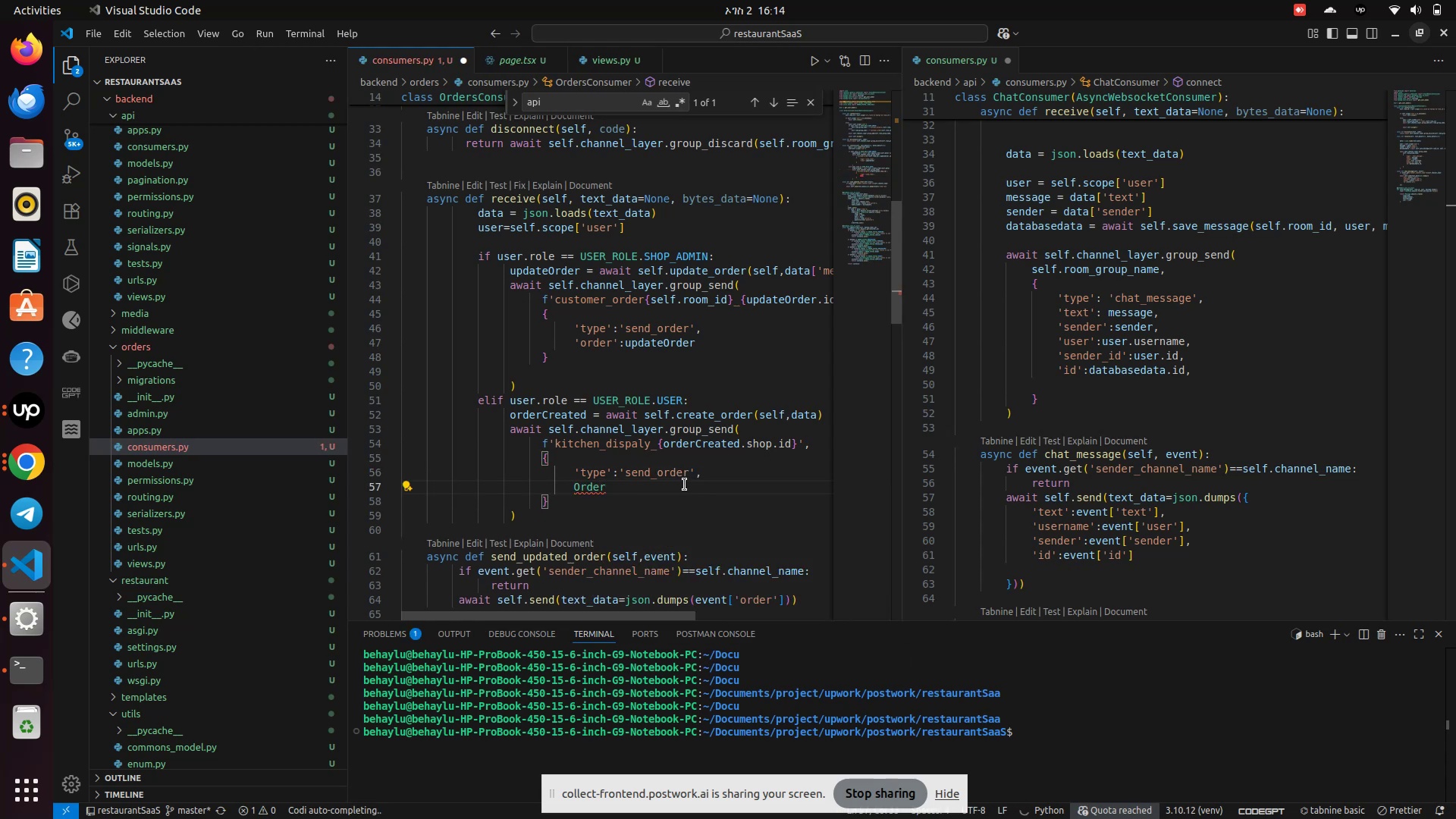 
key(Backspace)
key(Backspace)
key(Backspace)
key(Backspace)
key(Backspace)
type(order )
key(Backspace)
type(:upda)
key(Backspace)
key(Backspace)
key(Backspace)
key(Backspace)
type(order)
 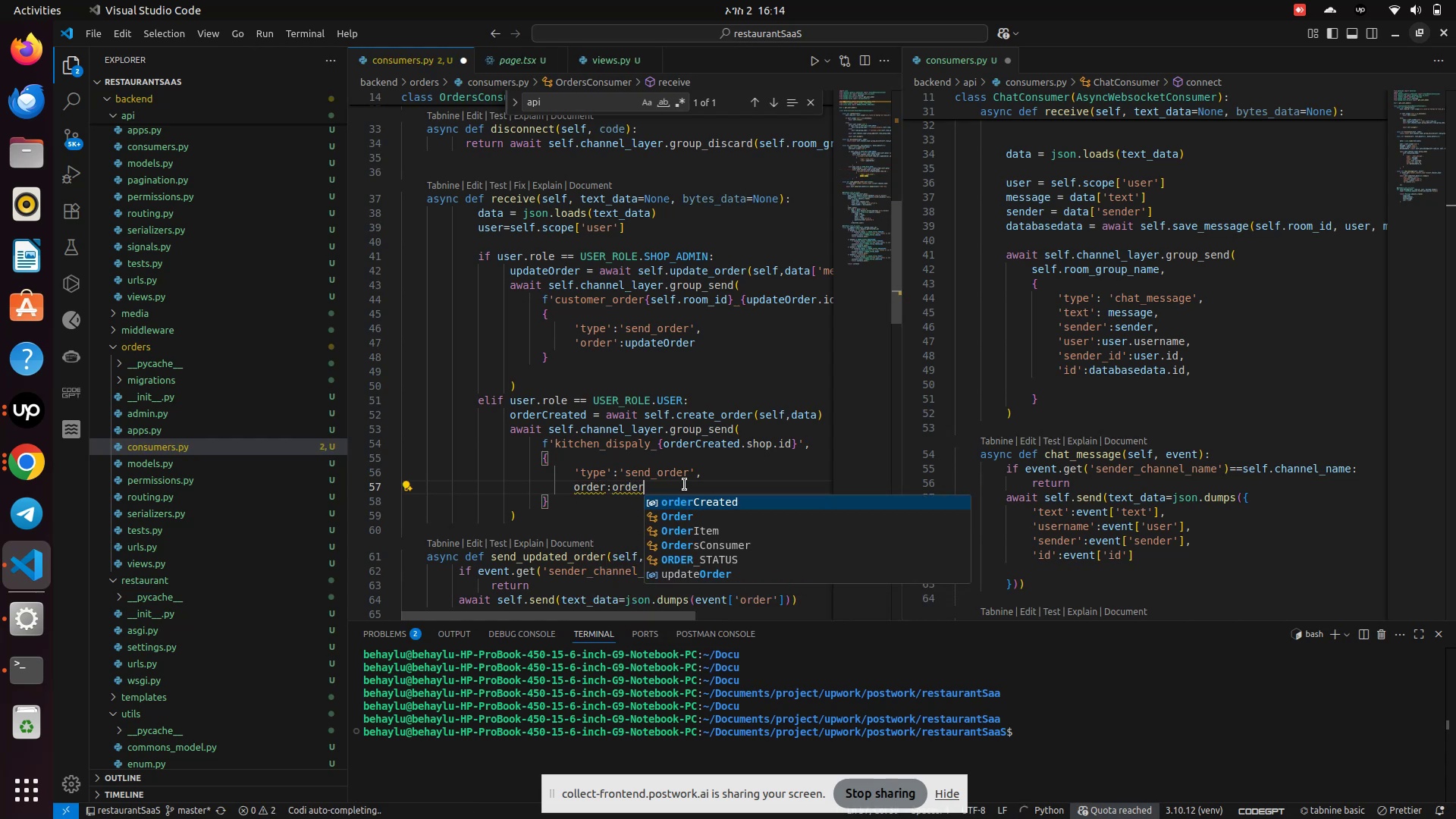 
 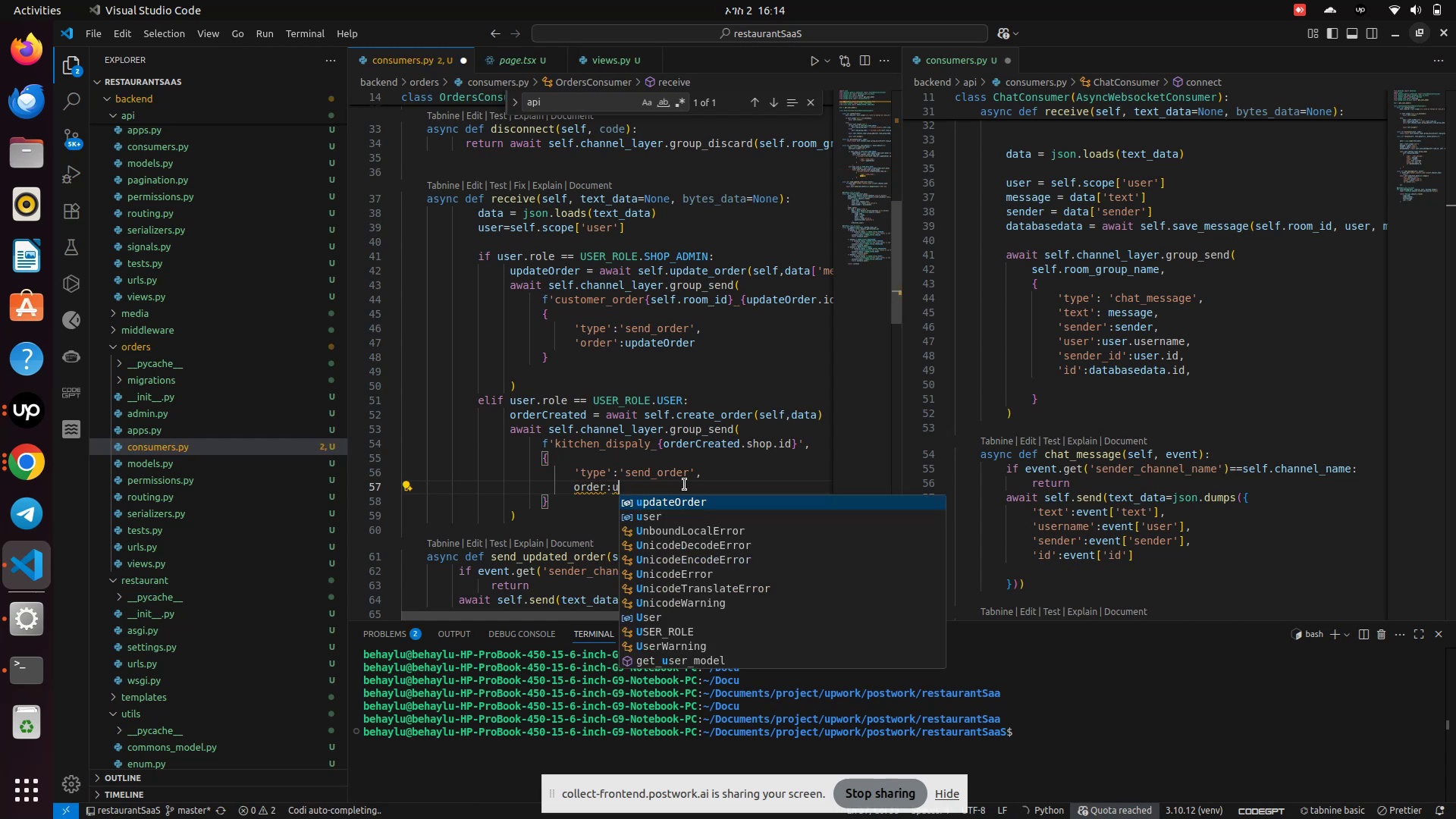 
key(Enter)
 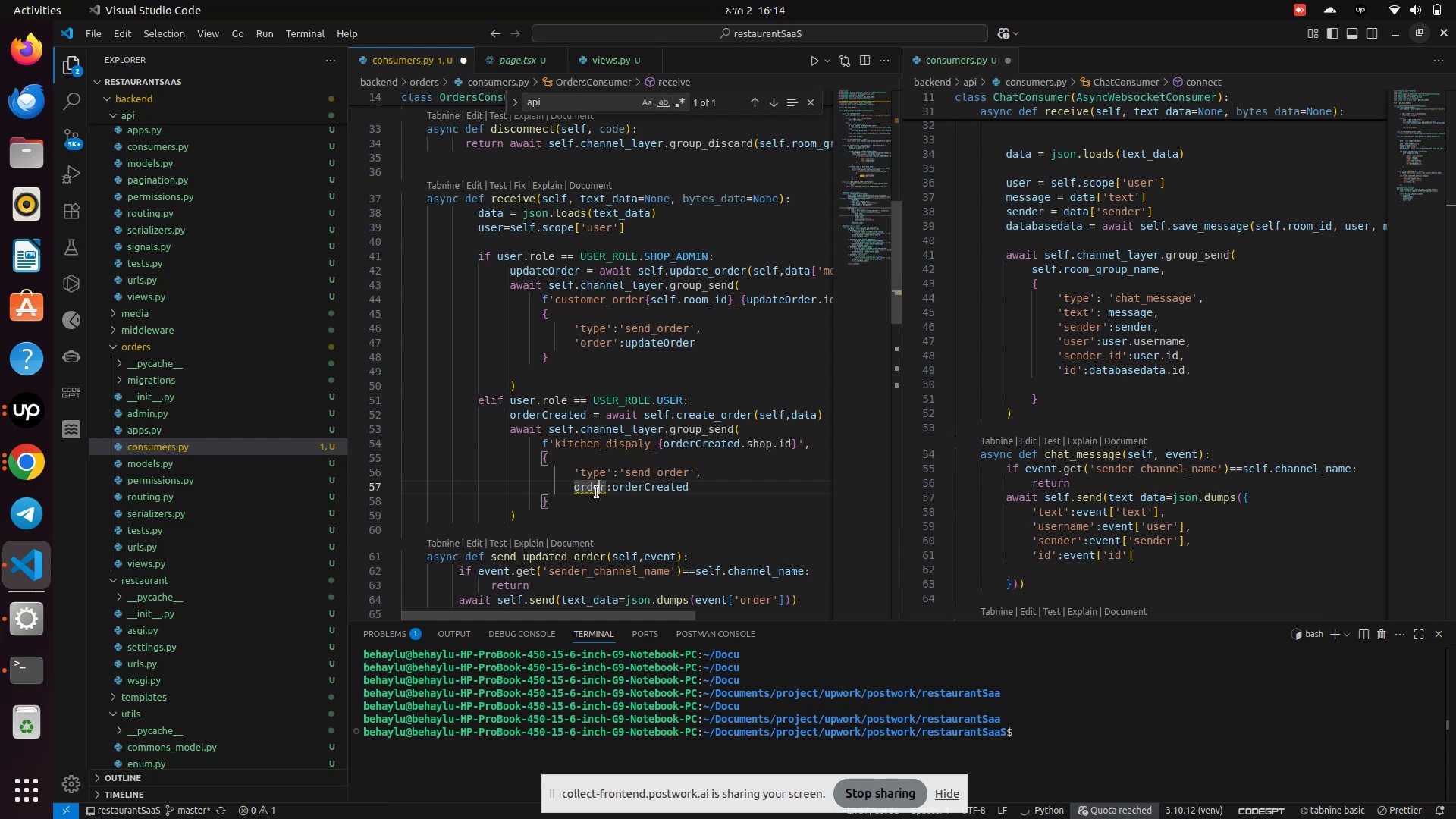 
key(Quote)
 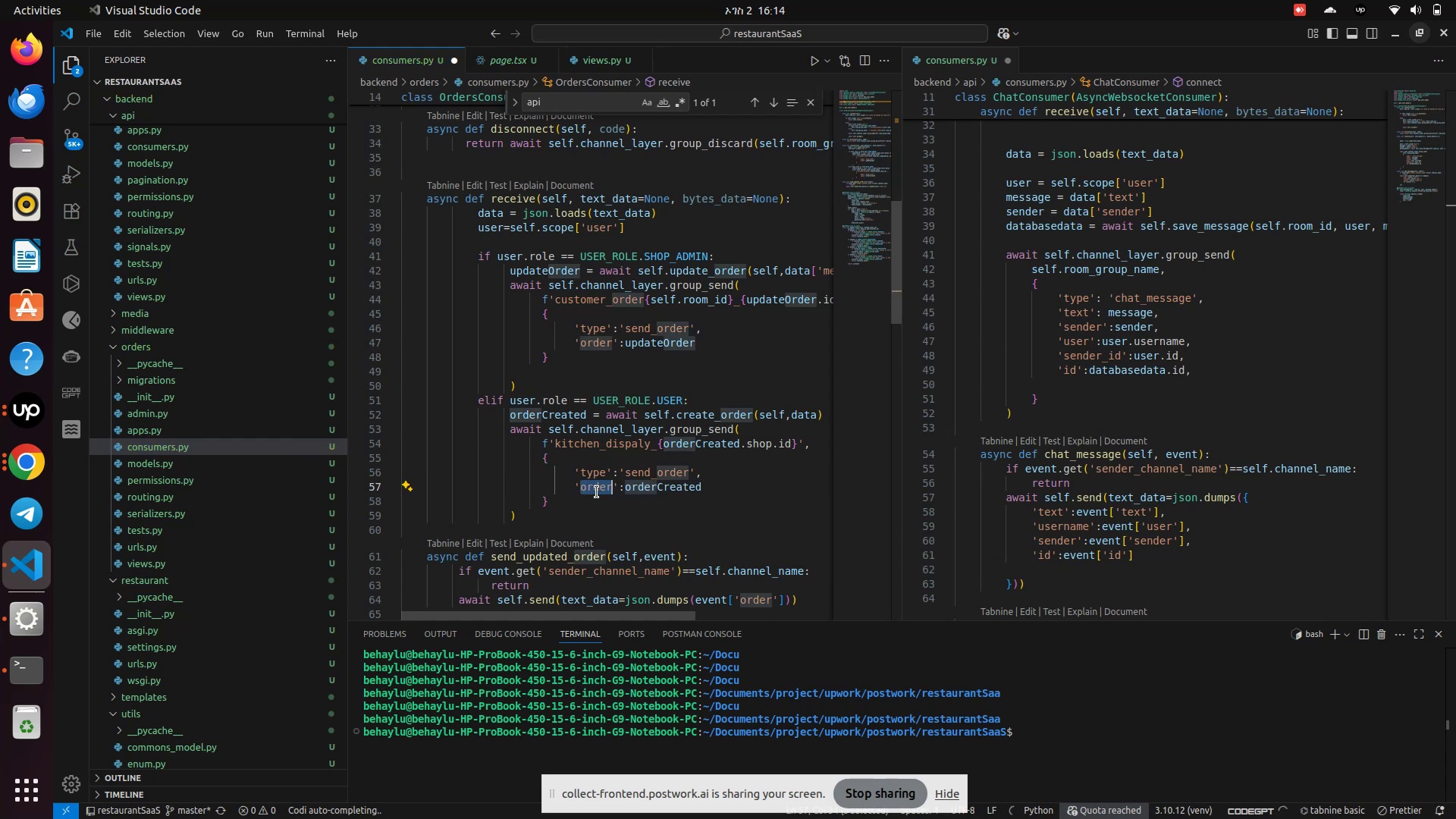 
key(Control+S)
 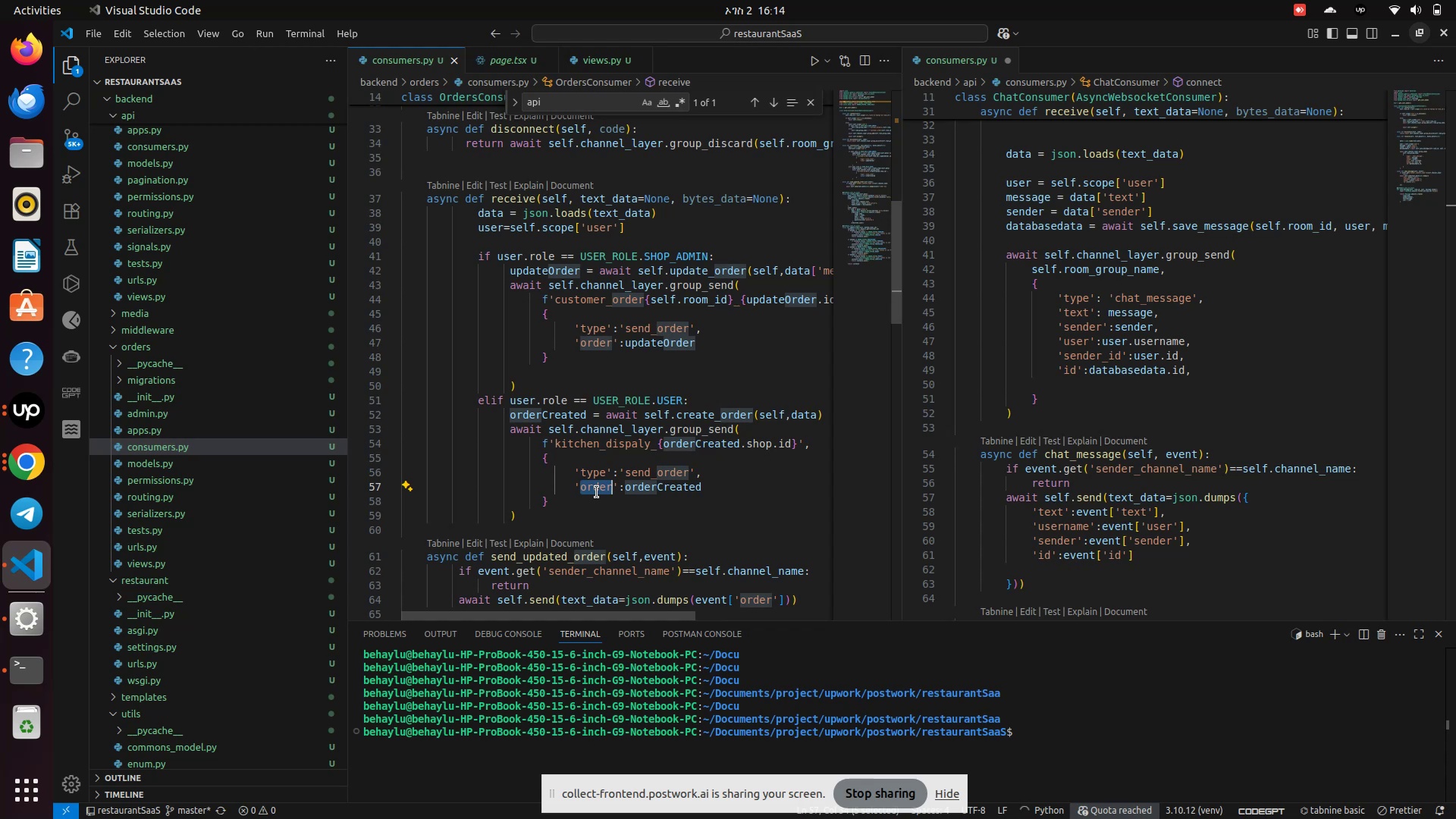 
wait(10.64)
 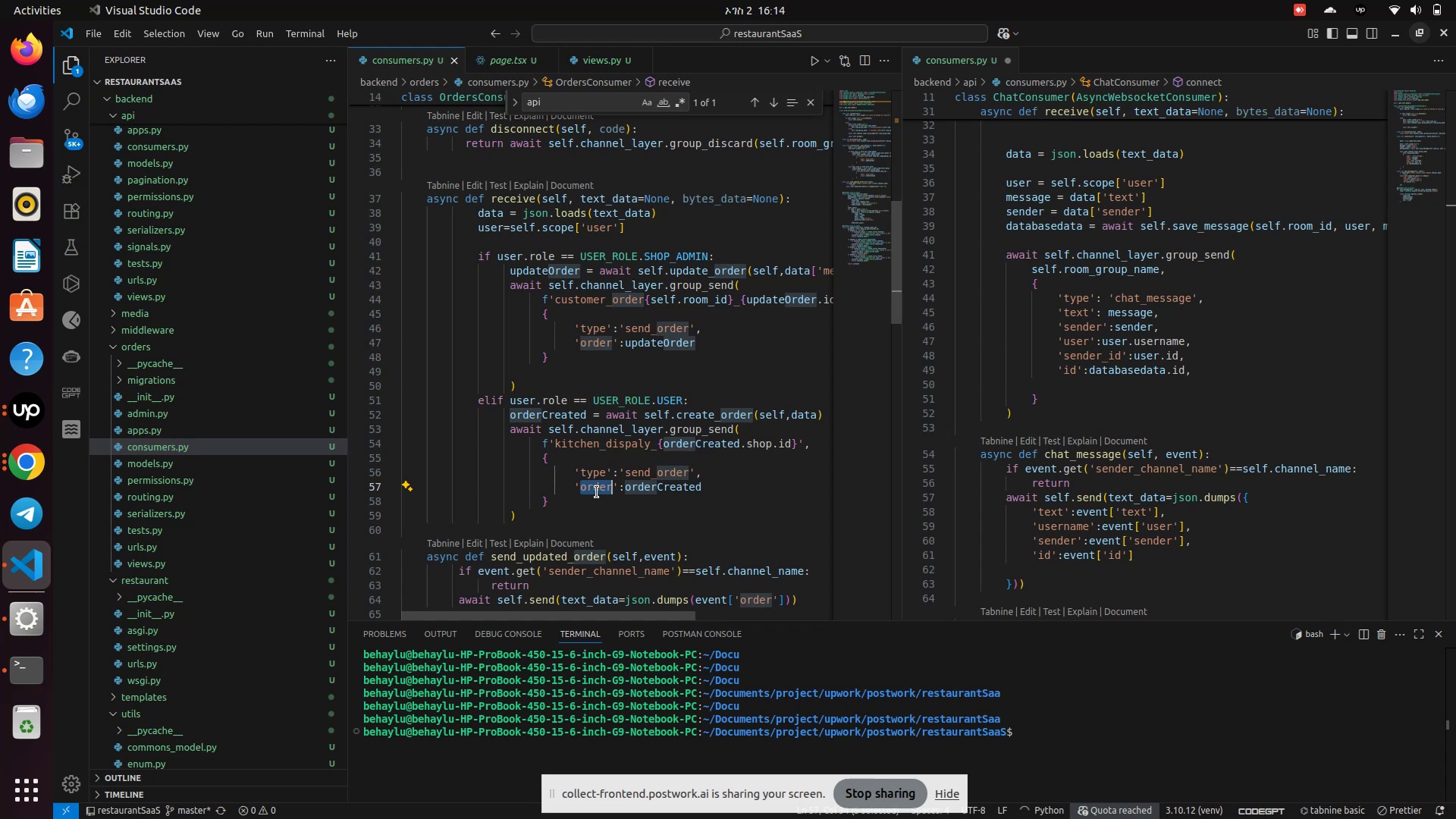 
scroll: coordinate [618, 485], scroll_direction: down, amount: 1.0
 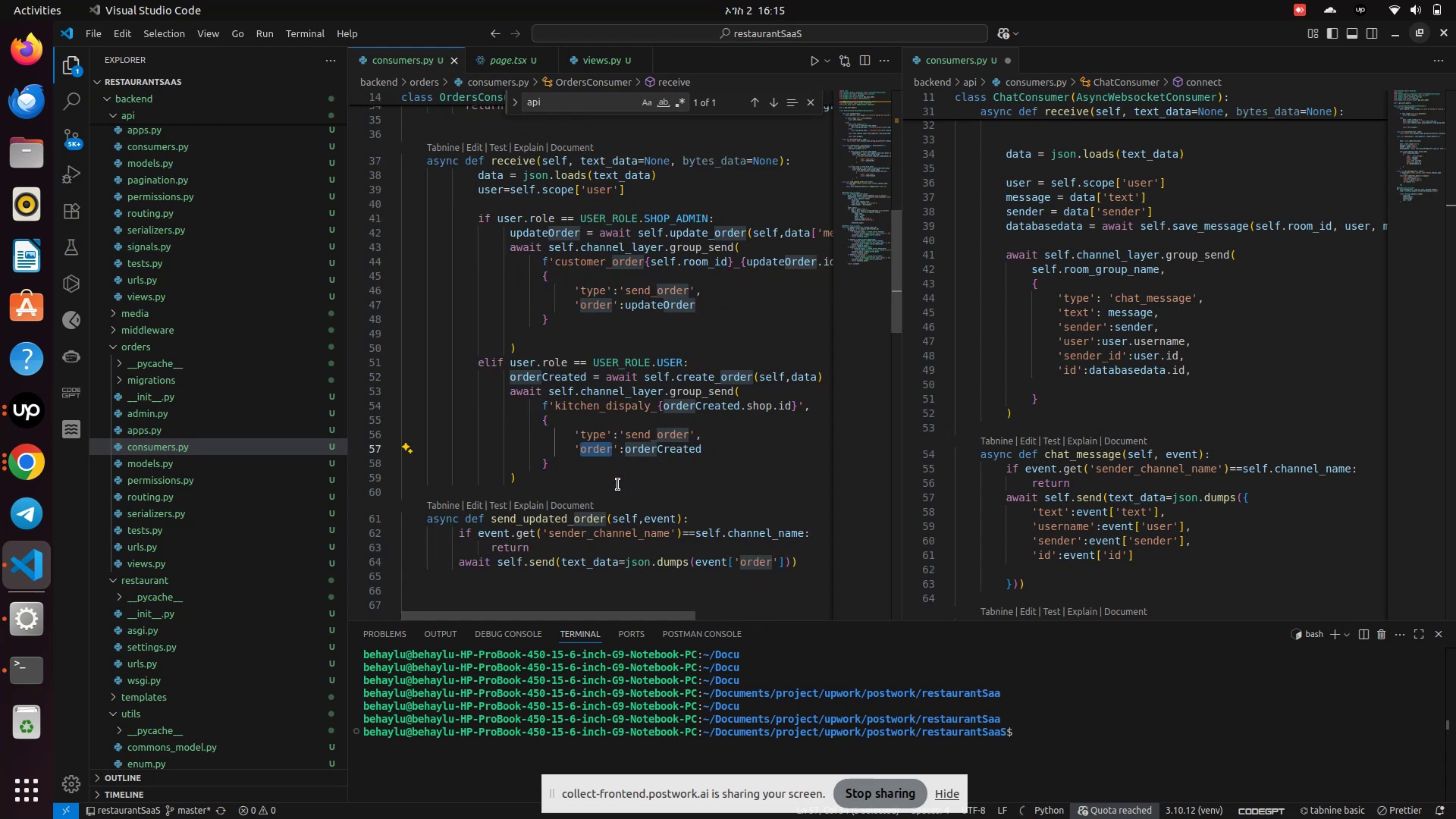 
left_click([618, 485])
 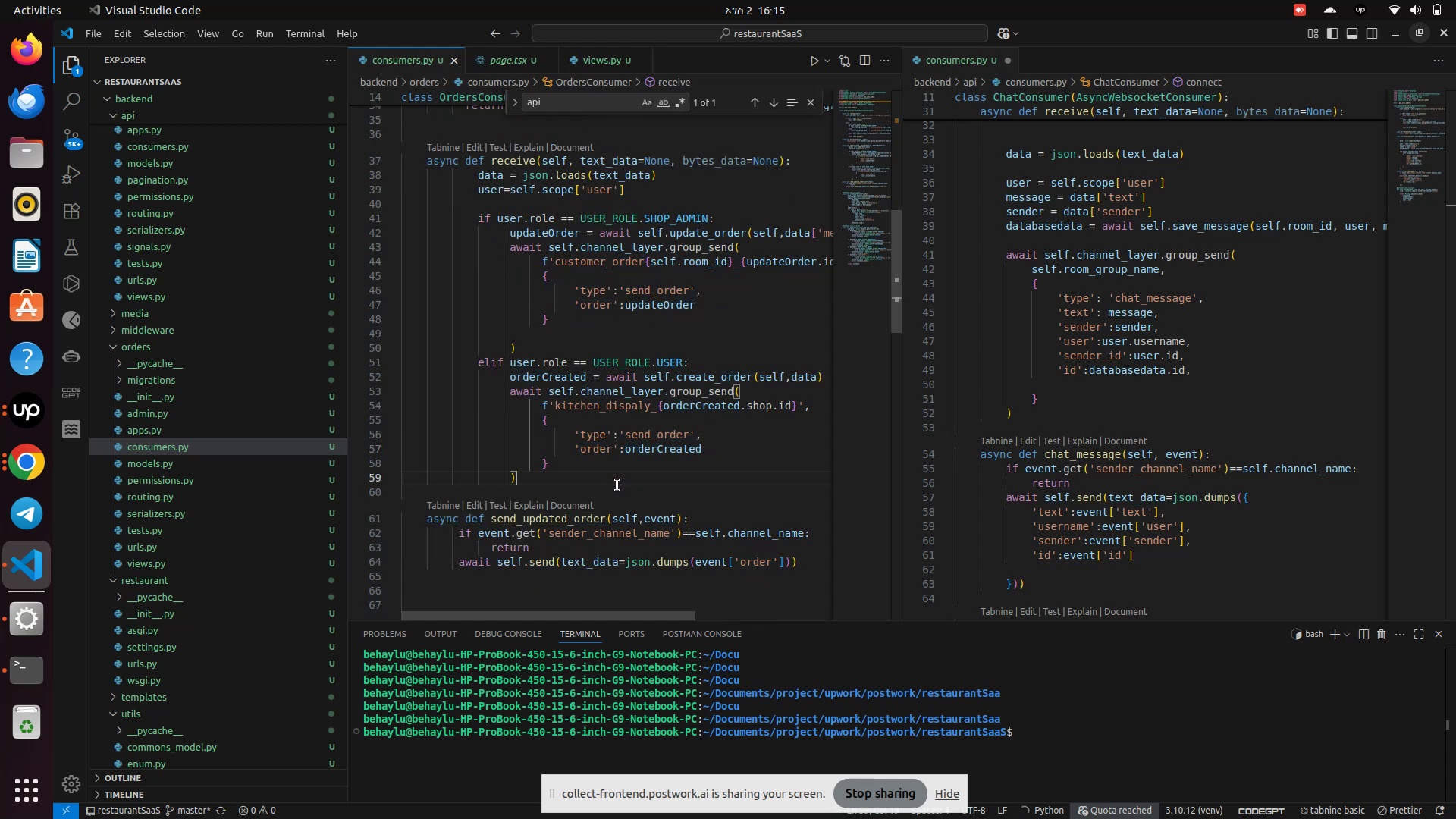 
scroll: coordinate [617, 485], scroll_direction: down, amount: 1.0
 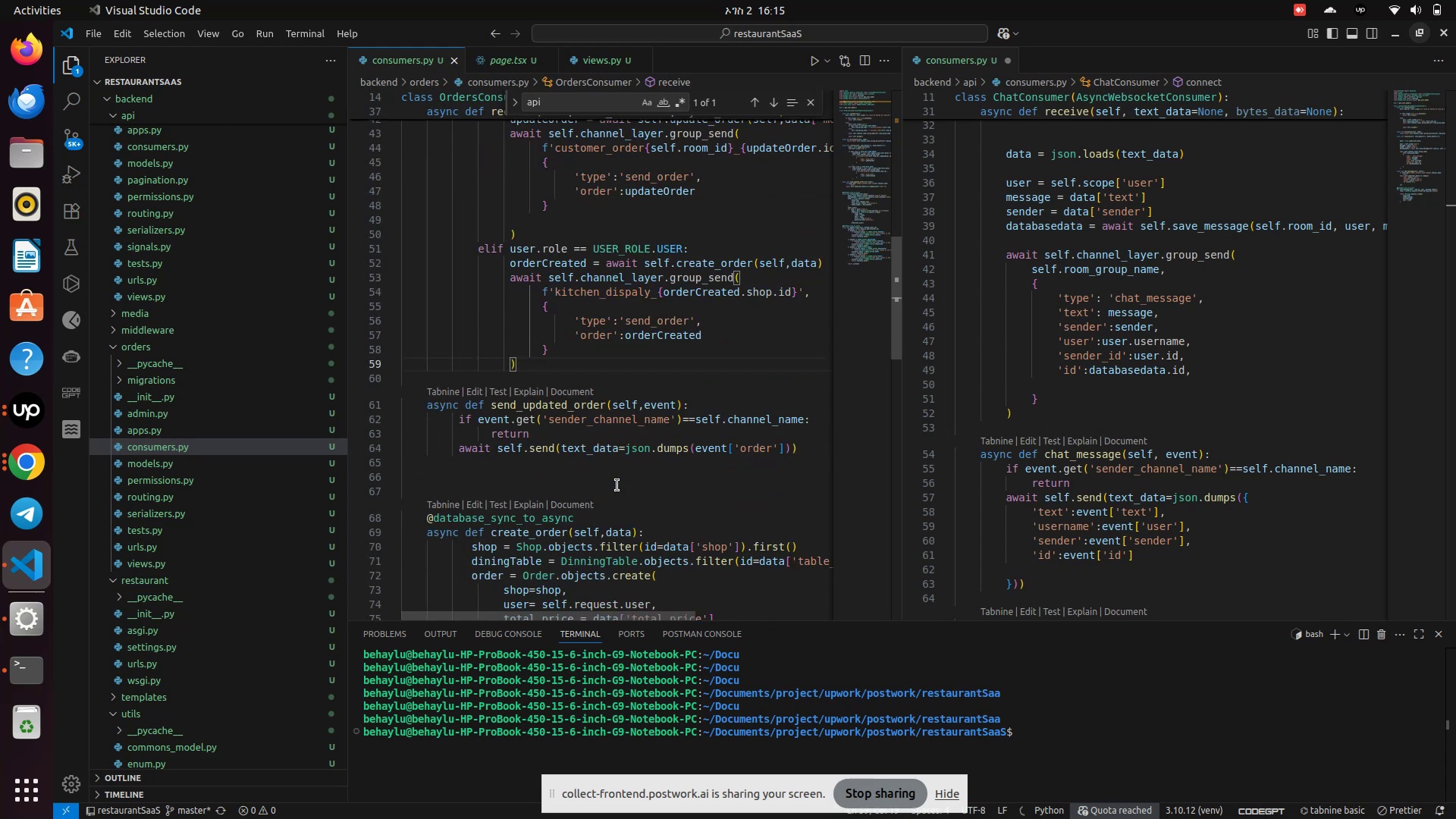 
scroll: coordinate [617, 485], scroll_direction: up, amount: 4.0
 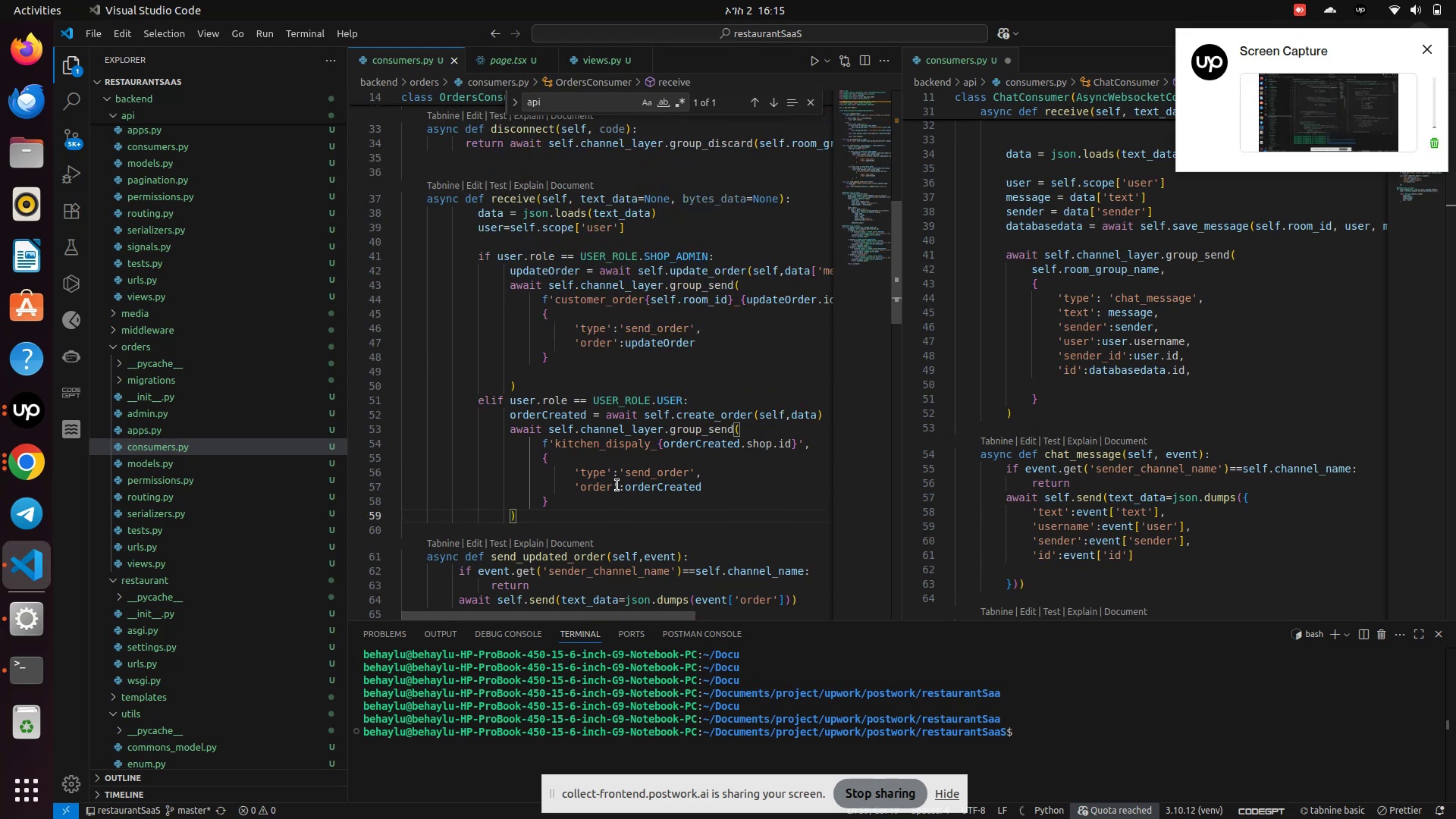 
scroll: coordinate [617, 485], scroll_direction: down, amount: 48.0
 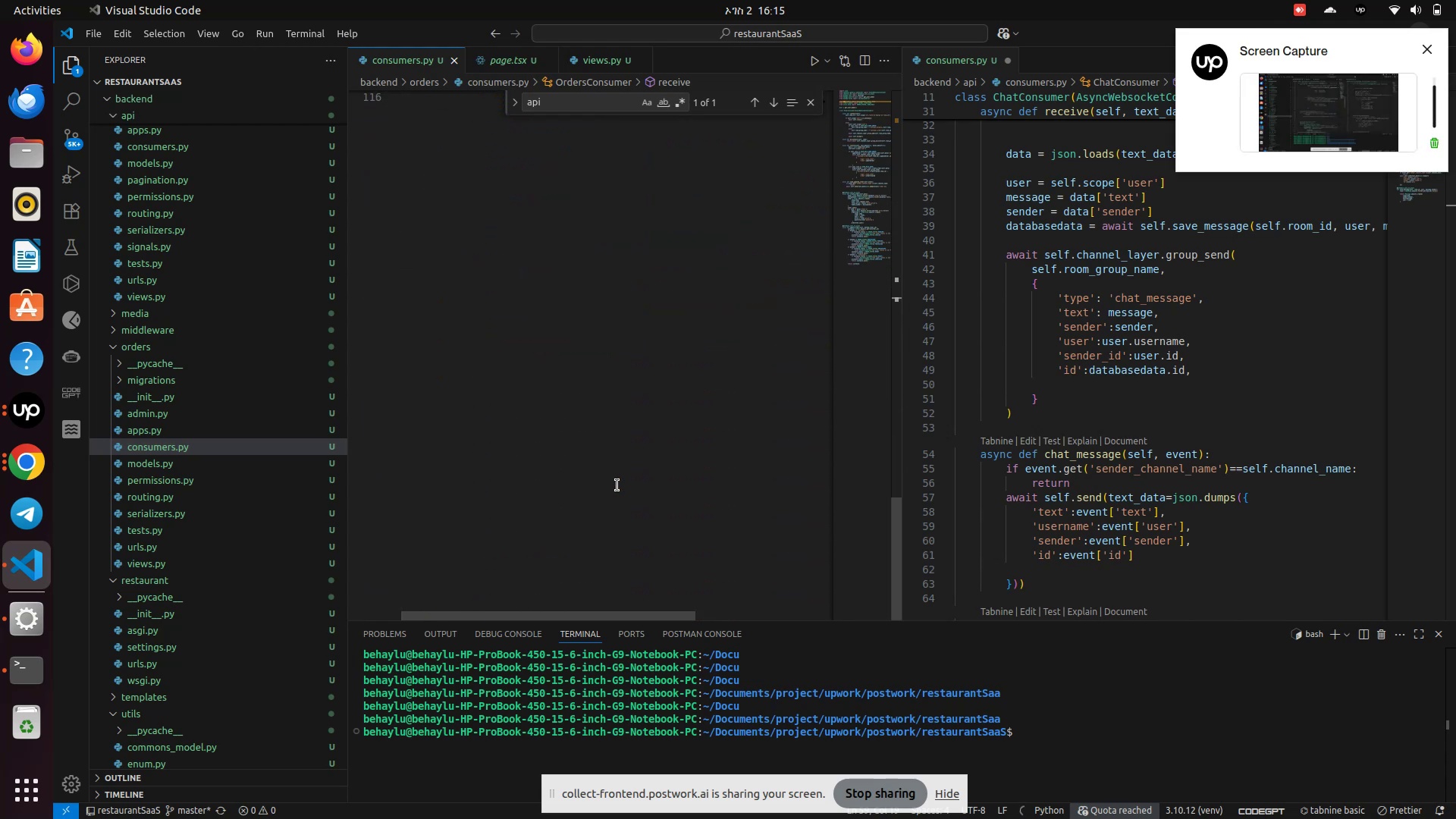 
scroll: coordinate [617, 485], scroll_direction: up, amount: 26.0
 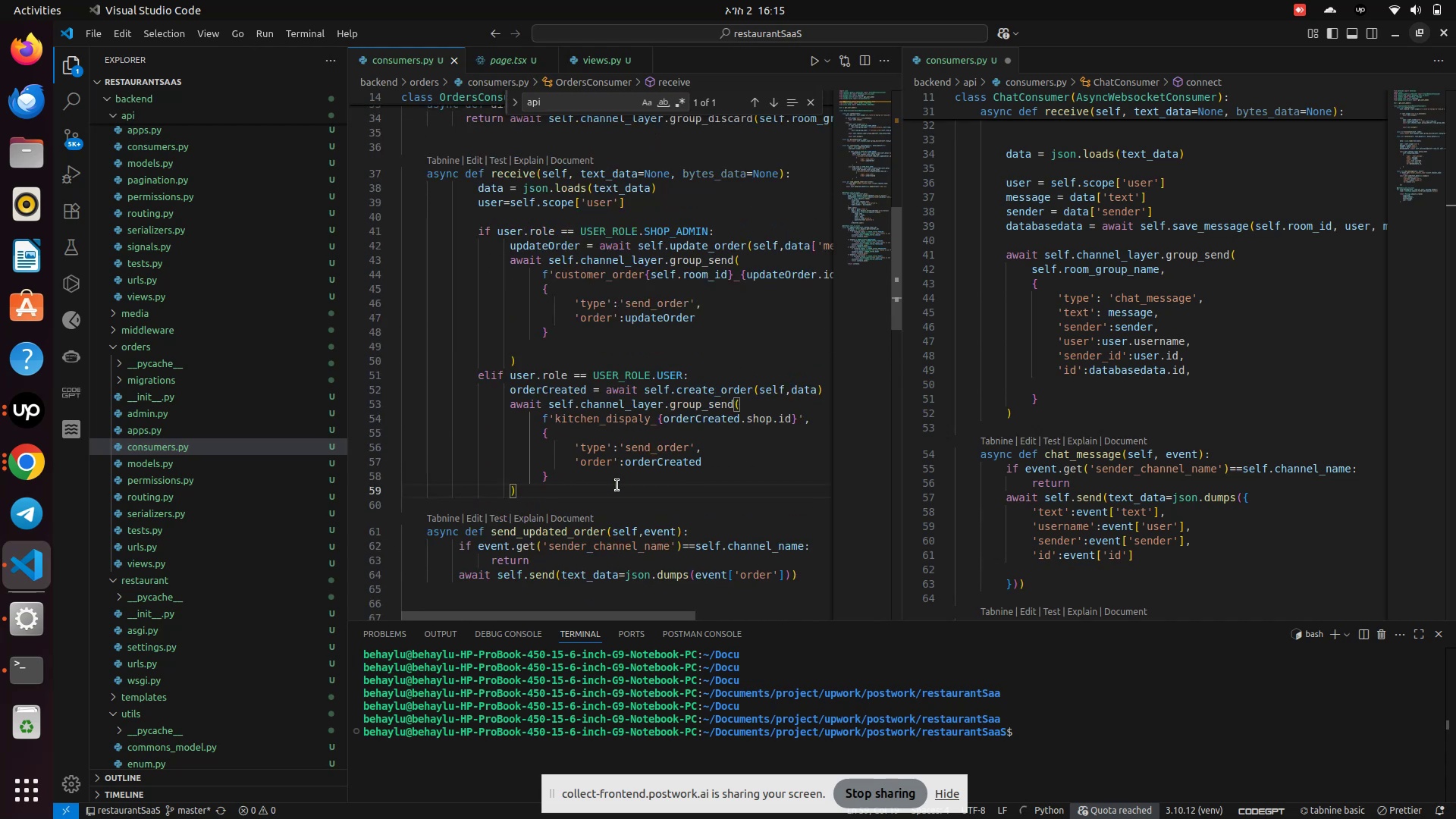 
scroll: coordinate [617, 485], scroll_direction: down, amount: 1.0
 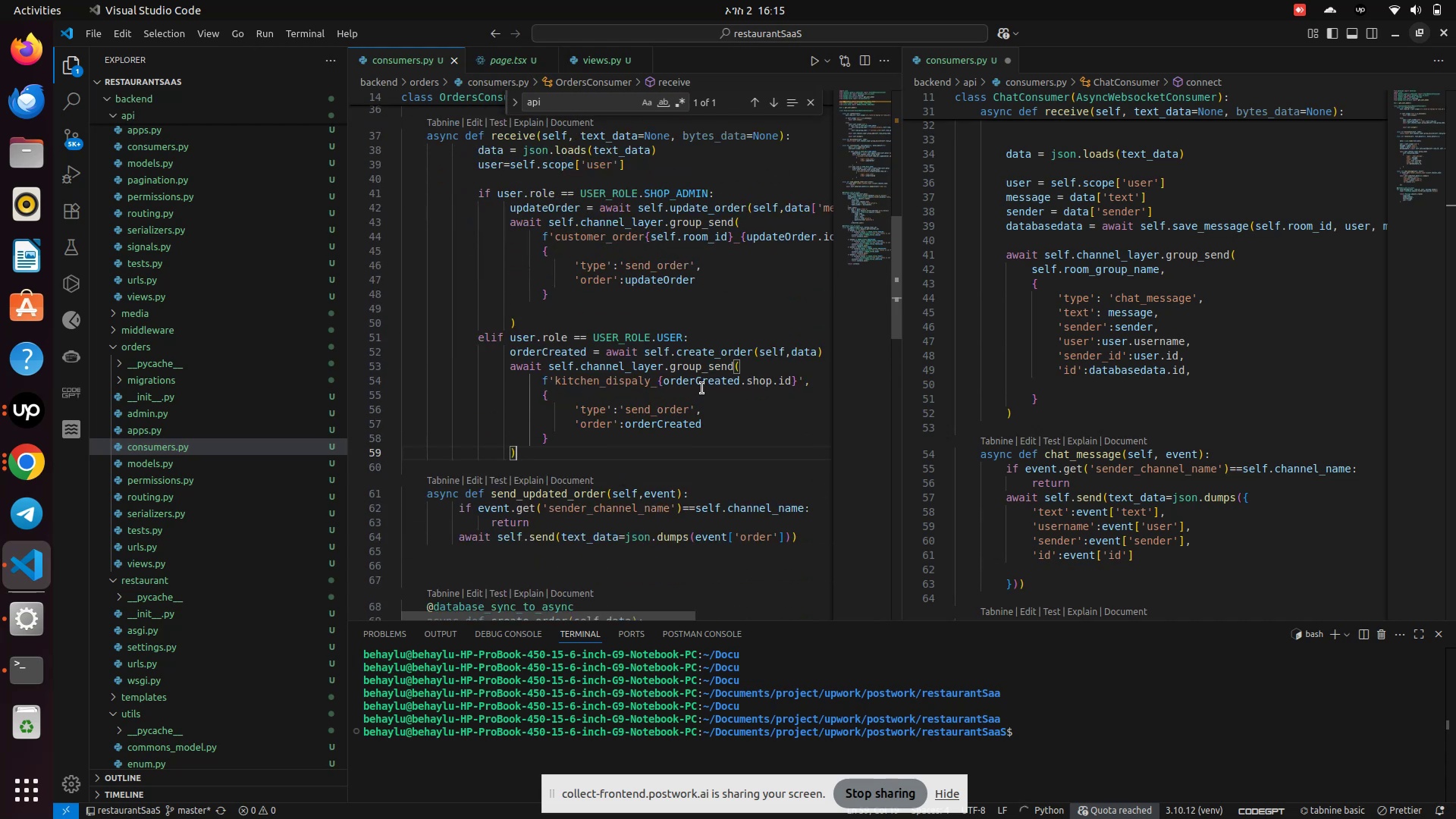 
double_click([708, 369])
 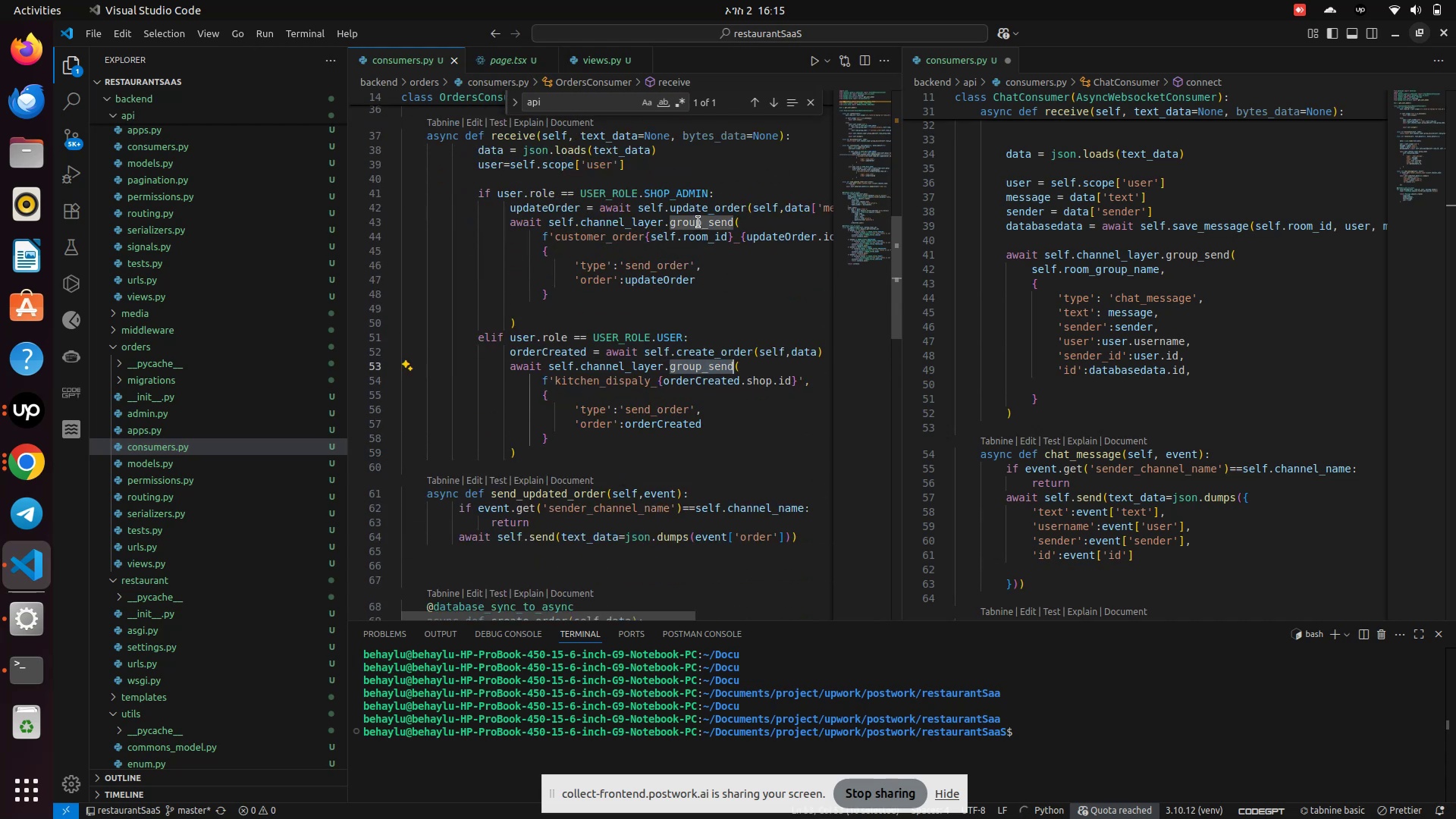 
double_click([698, 222])
 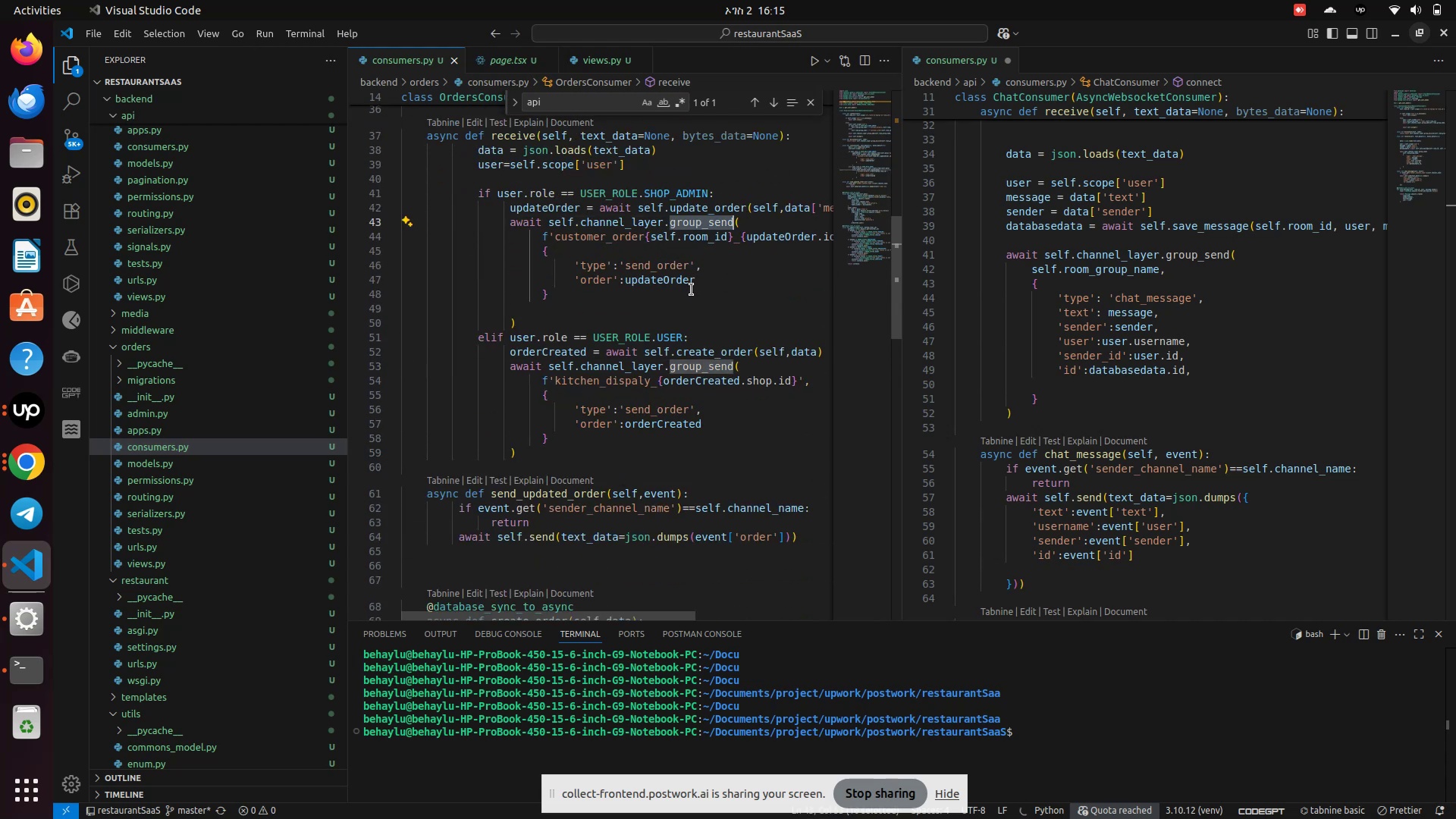 
scroll: coordinate [692, 290], scroll_direction: up, amount: 1.0
 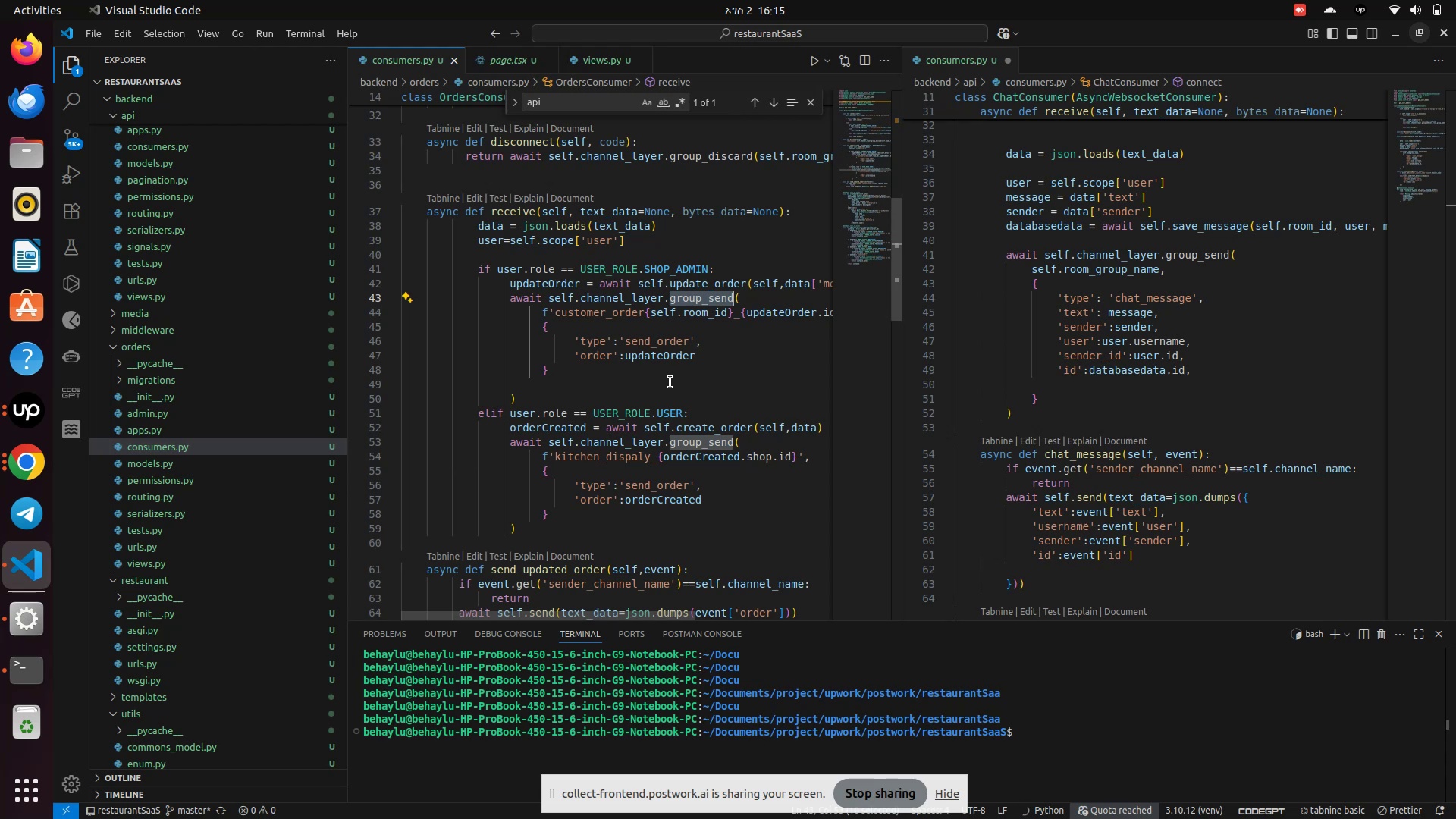 
wait(6.07)
 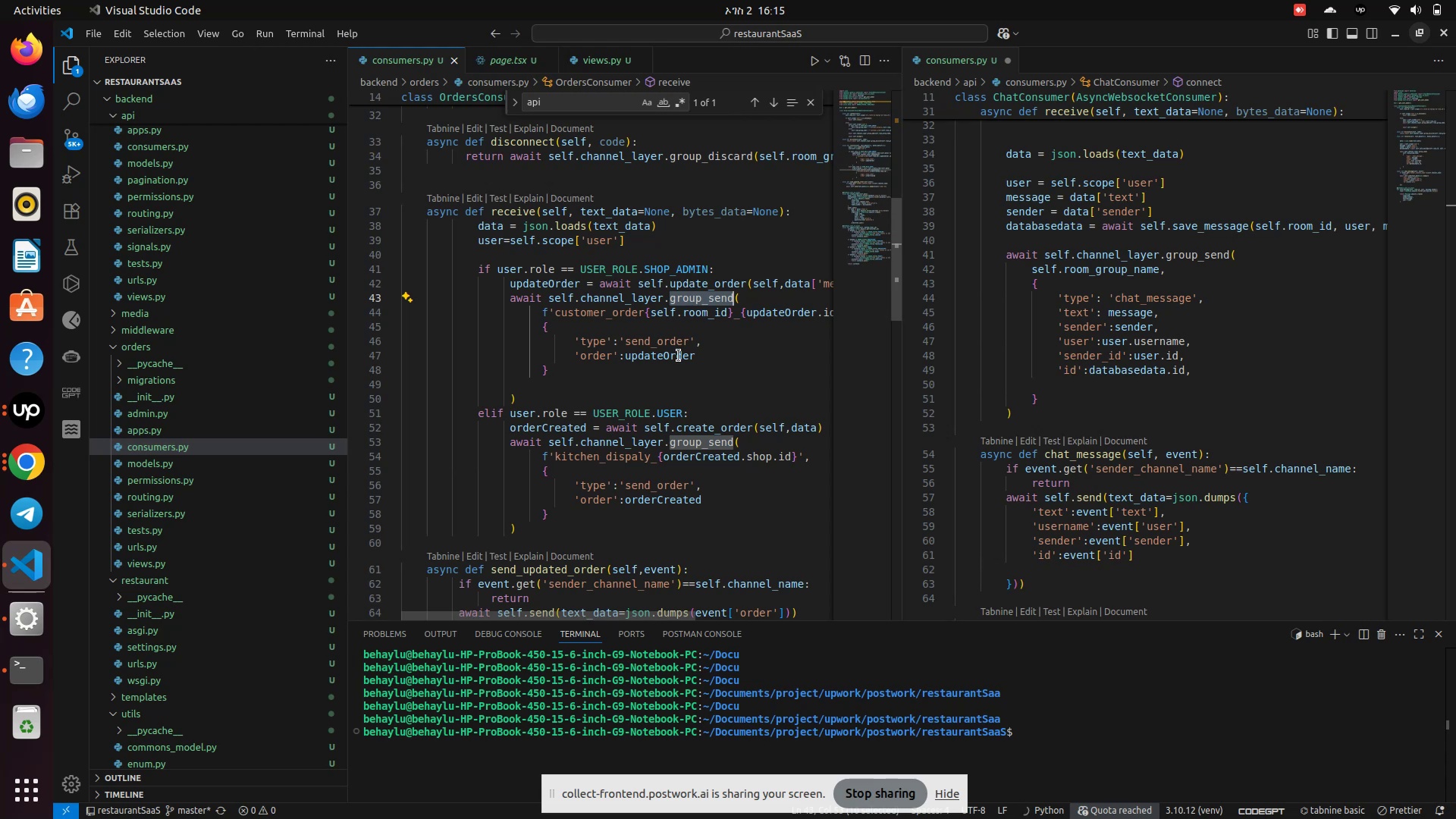 
scroll: coordinate [611, 383], scroll_direction: down, amount: 1.0
 